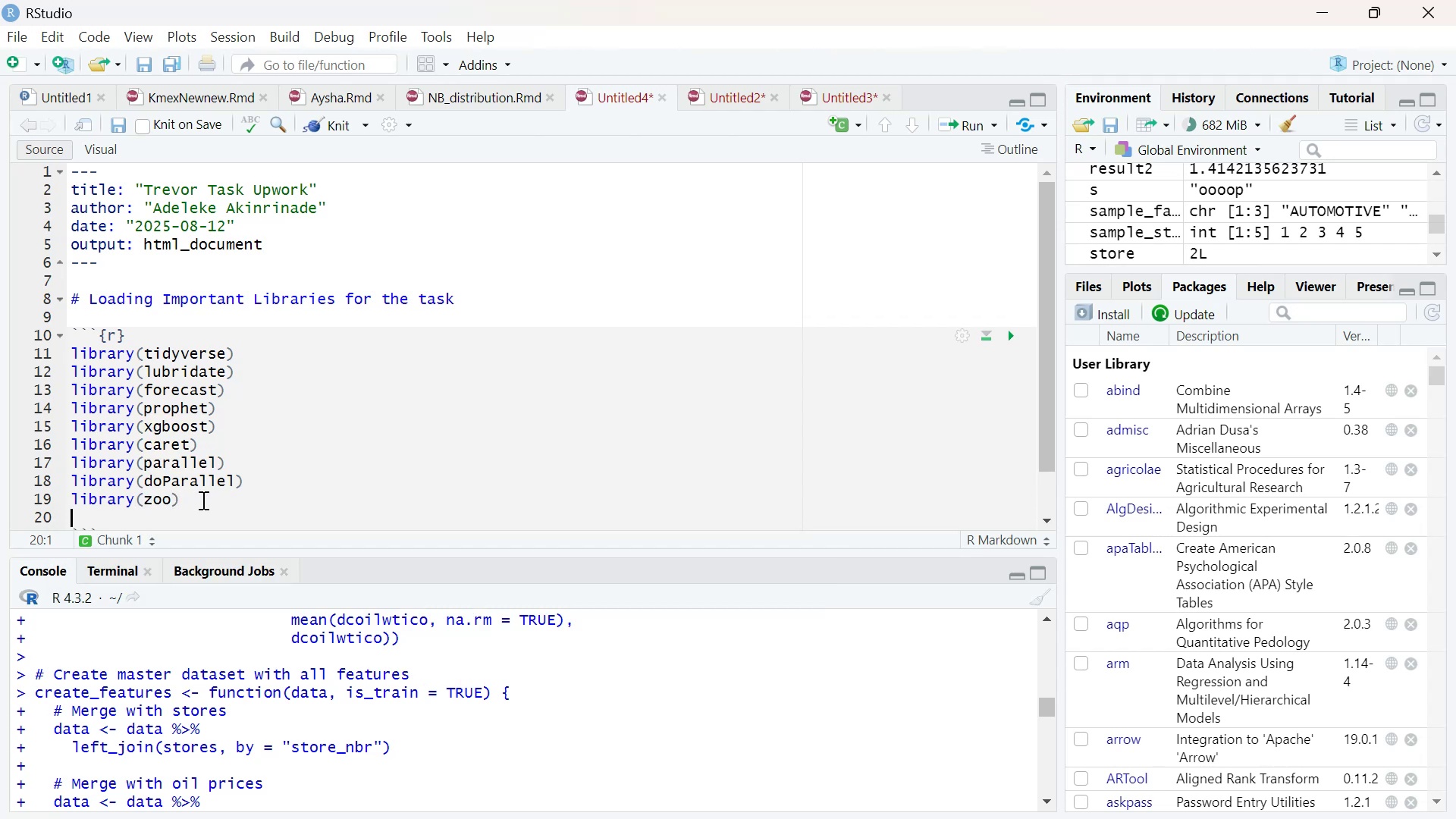 
type(library)
 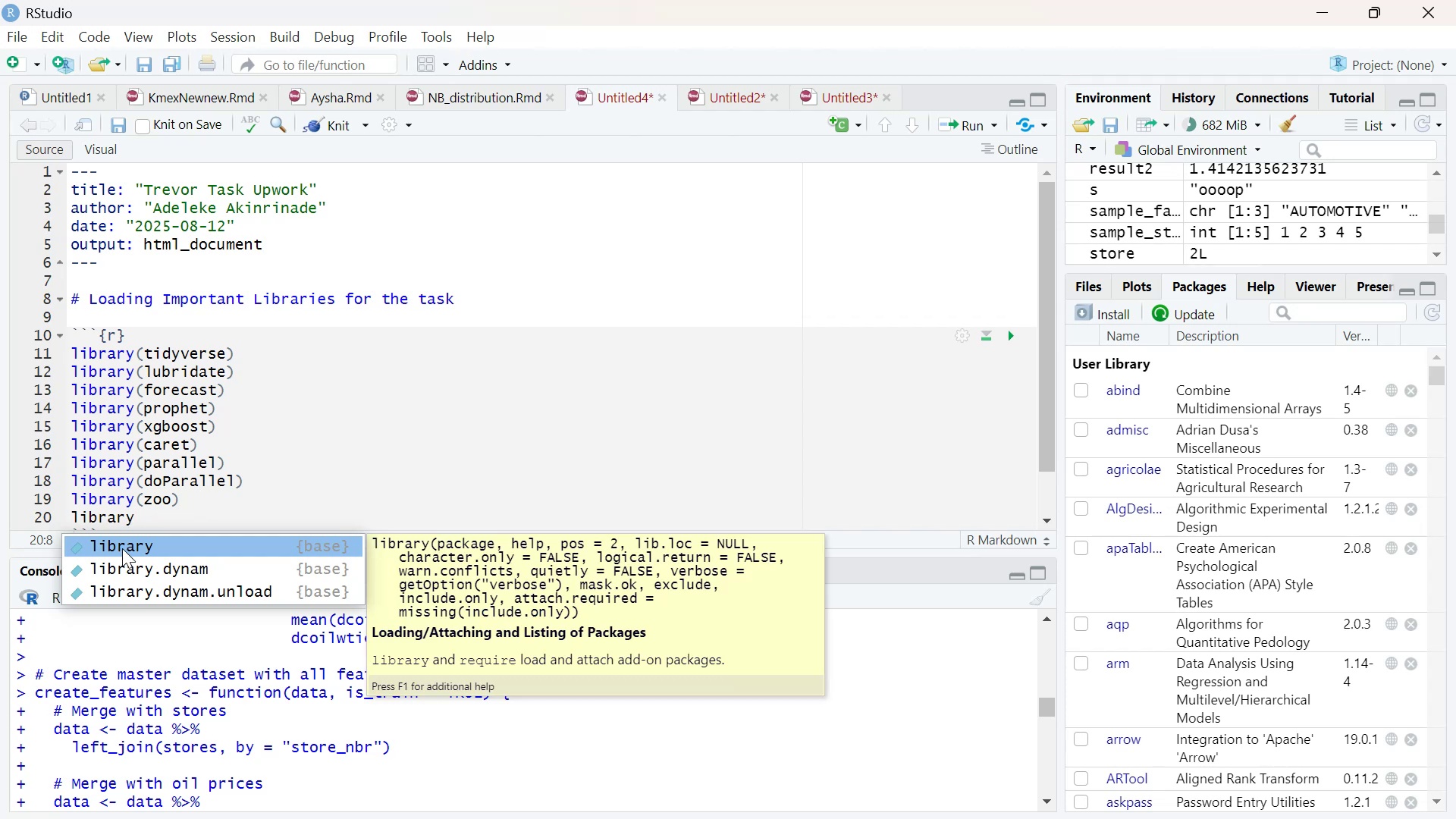 
left_click([122, 548])
 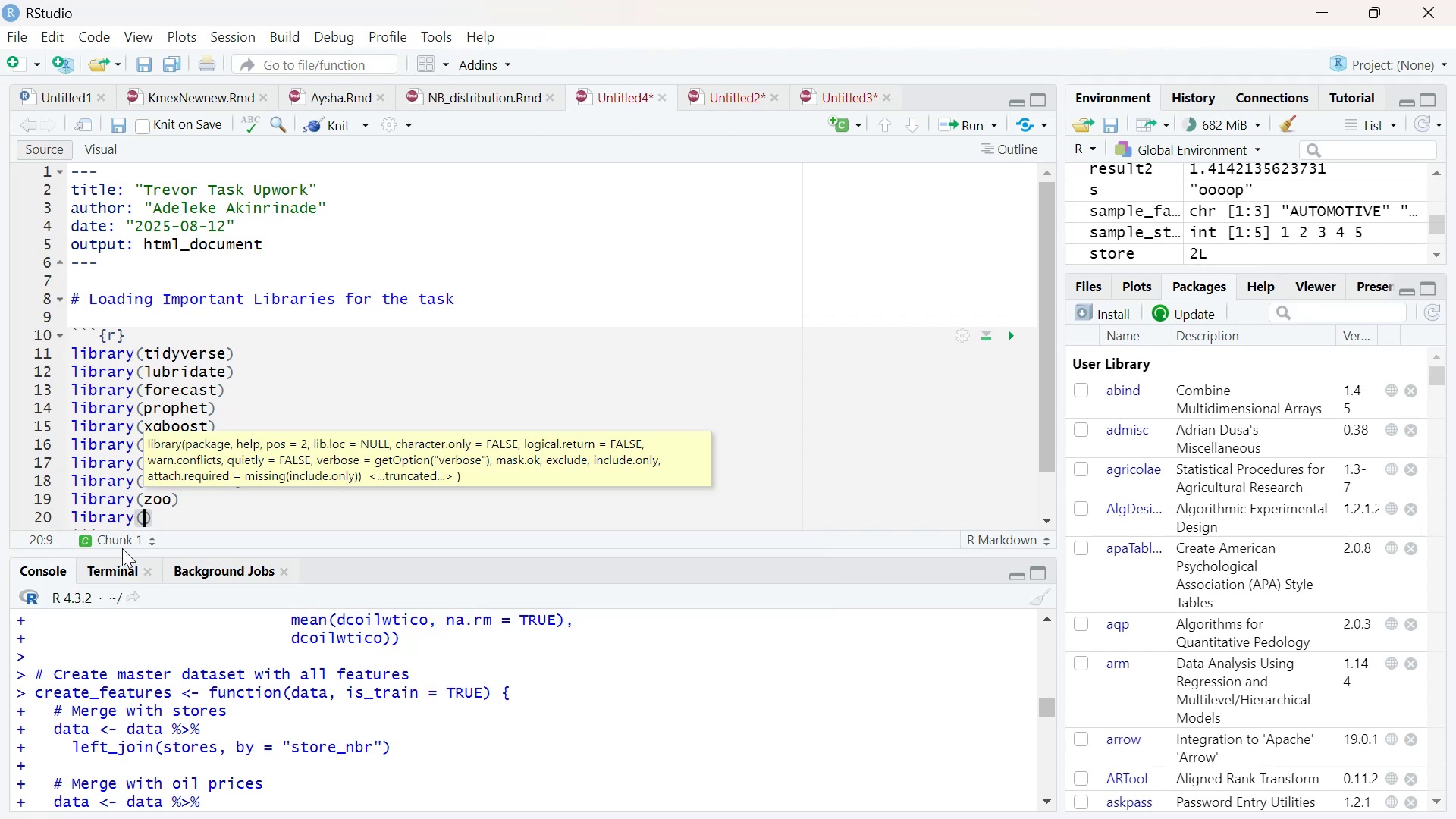 
type(zo)
 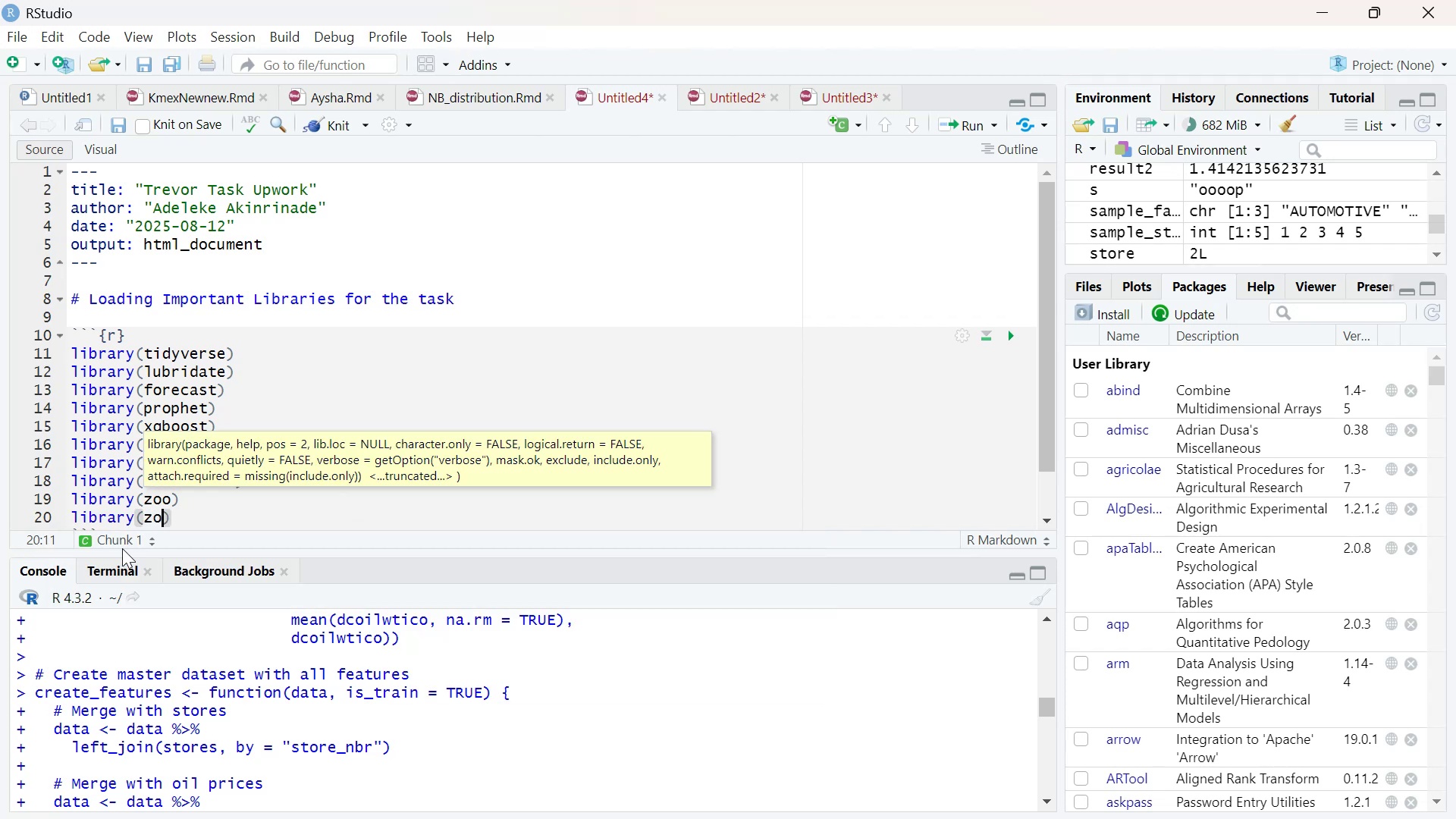 
key(ArrowRight)
 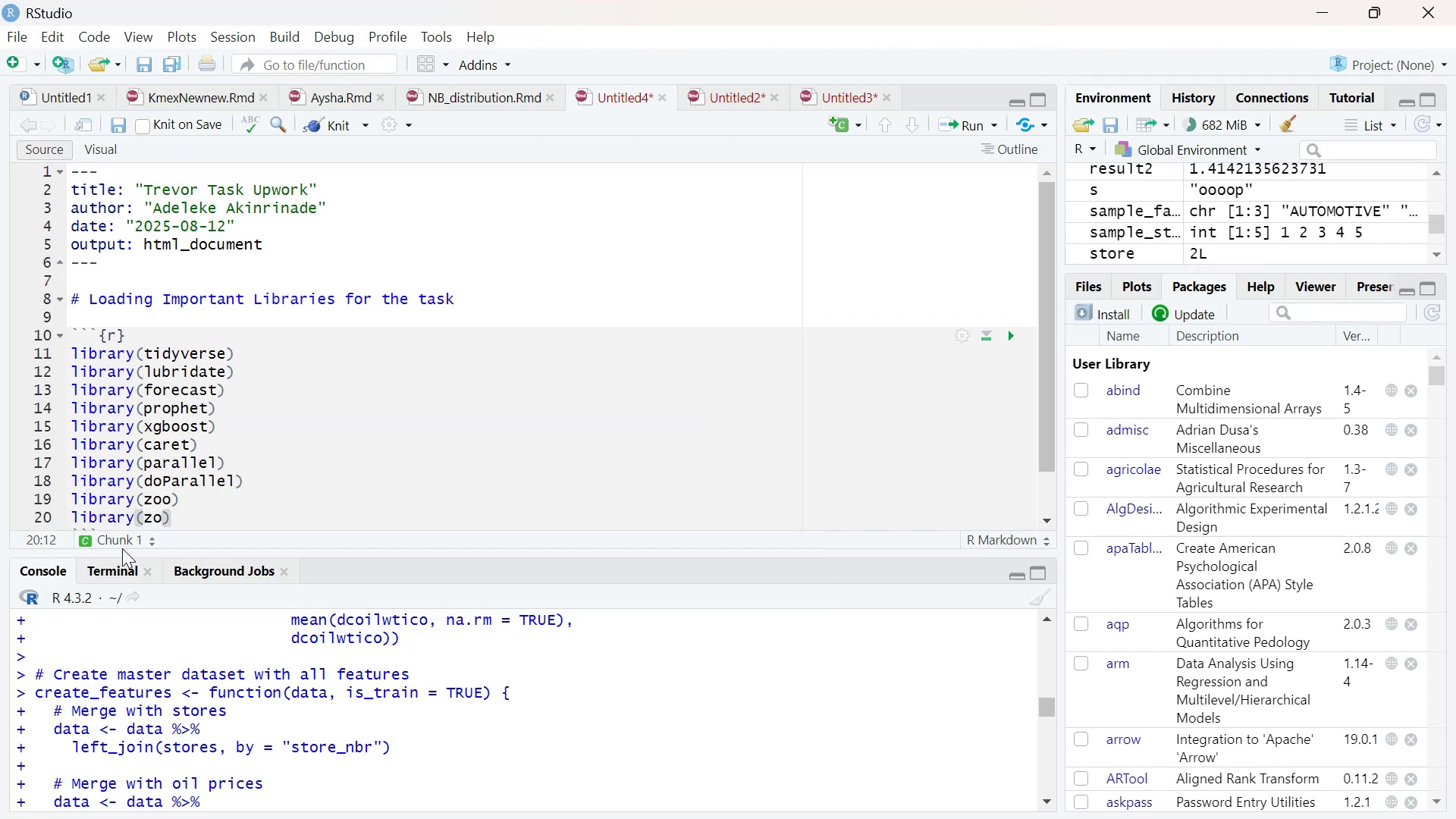 
key(Backspace)
 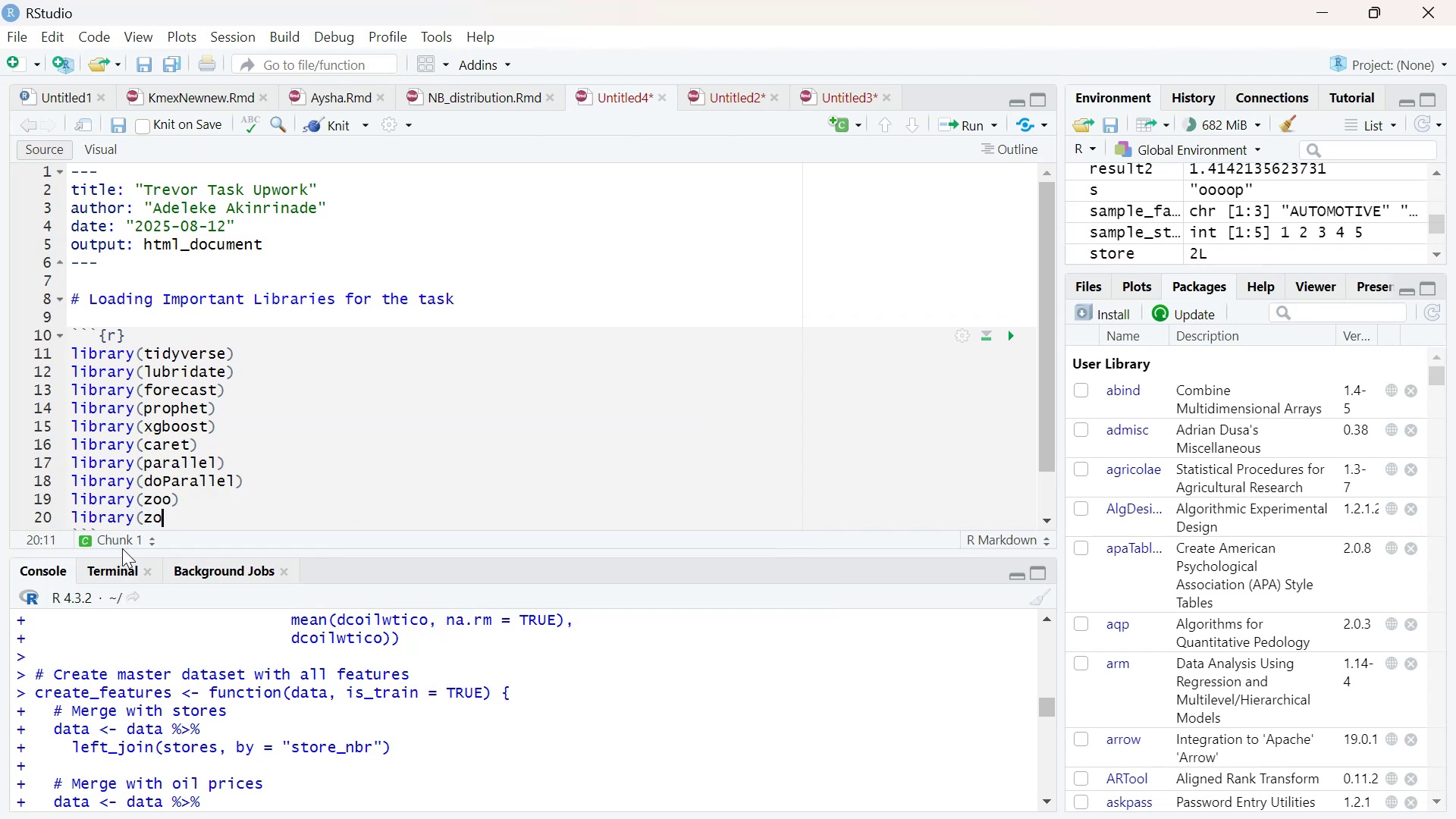 
key(Backspace)
 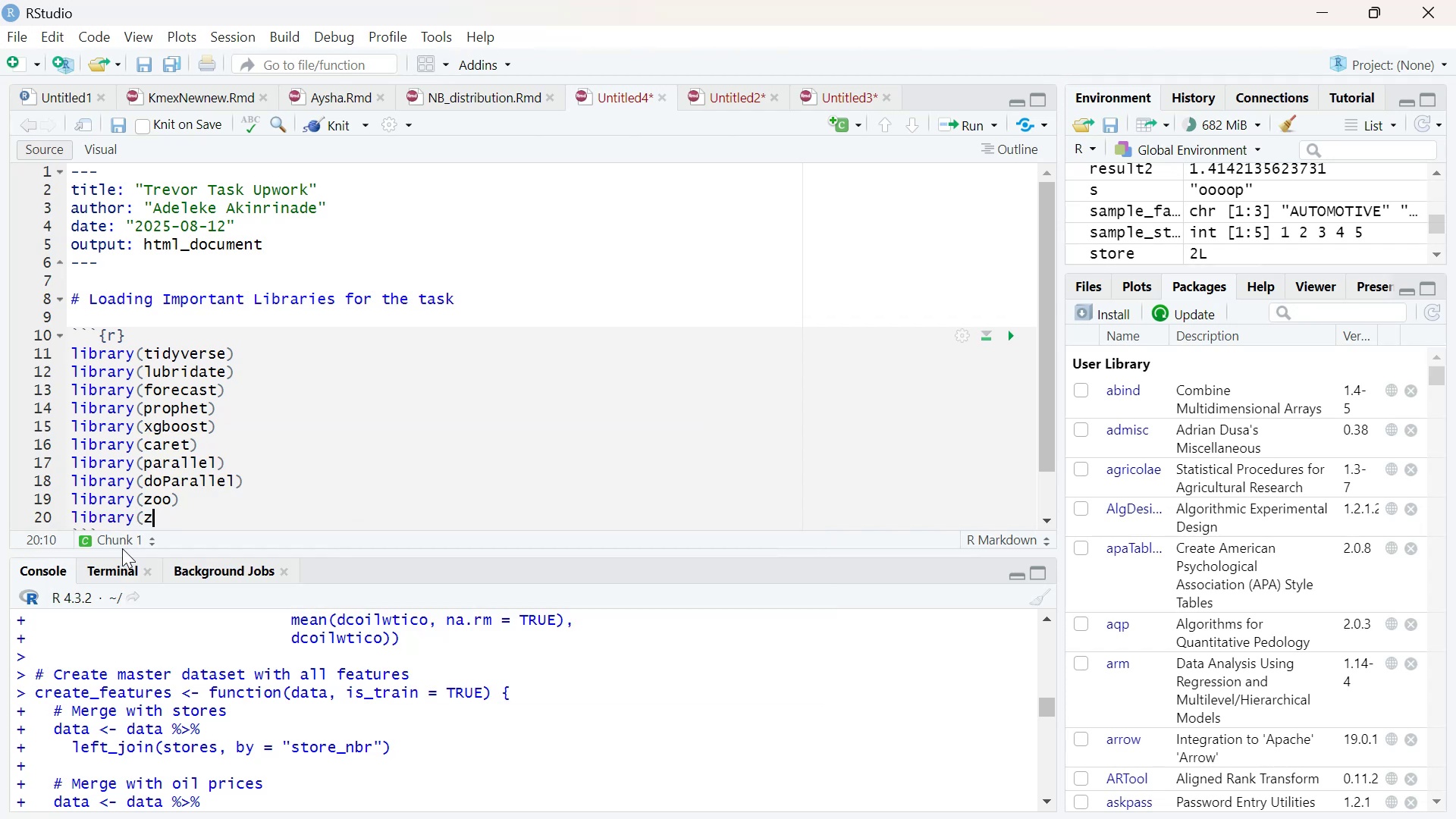 
key(Backspace)
 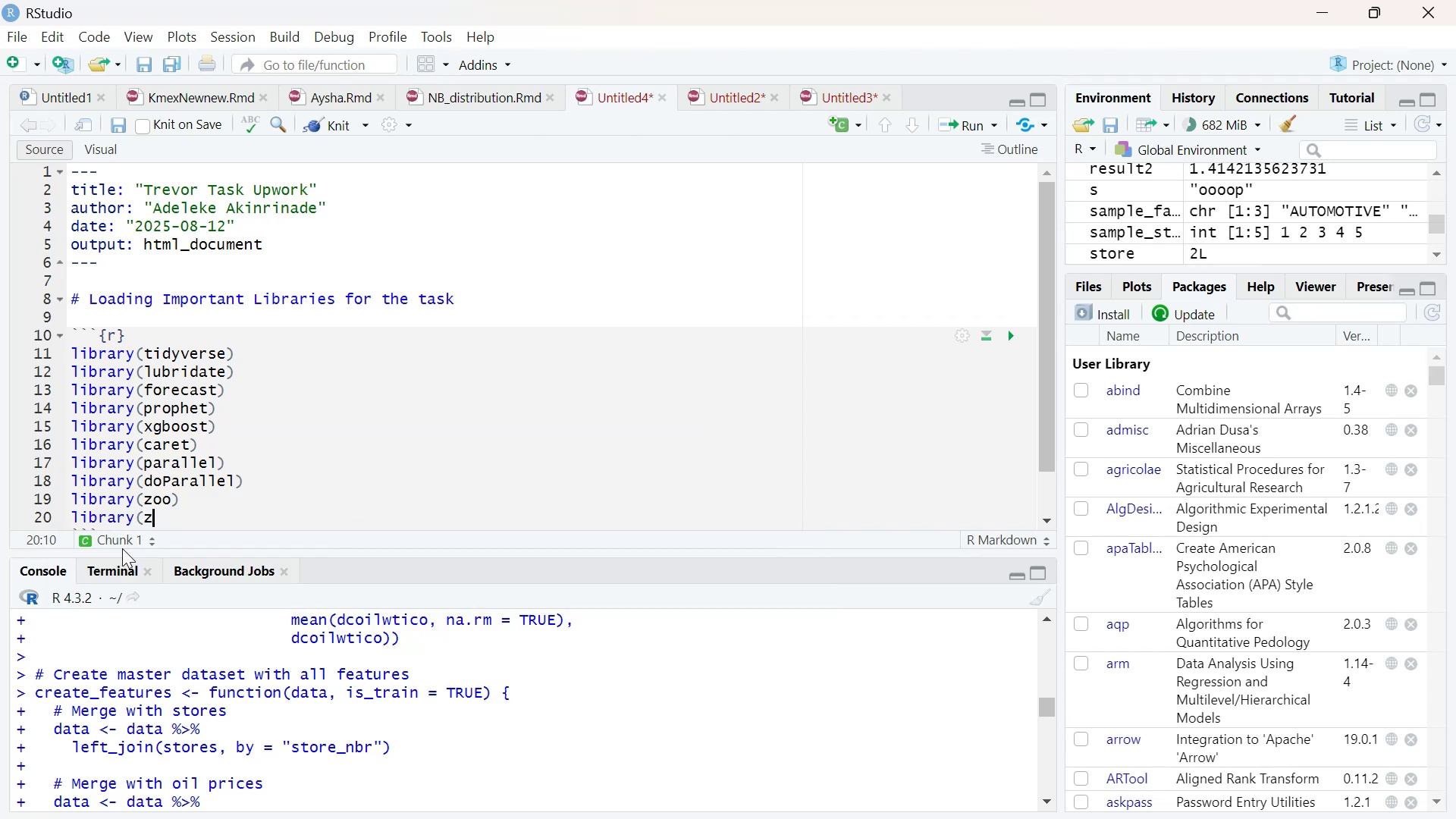 
key(Backspace)
 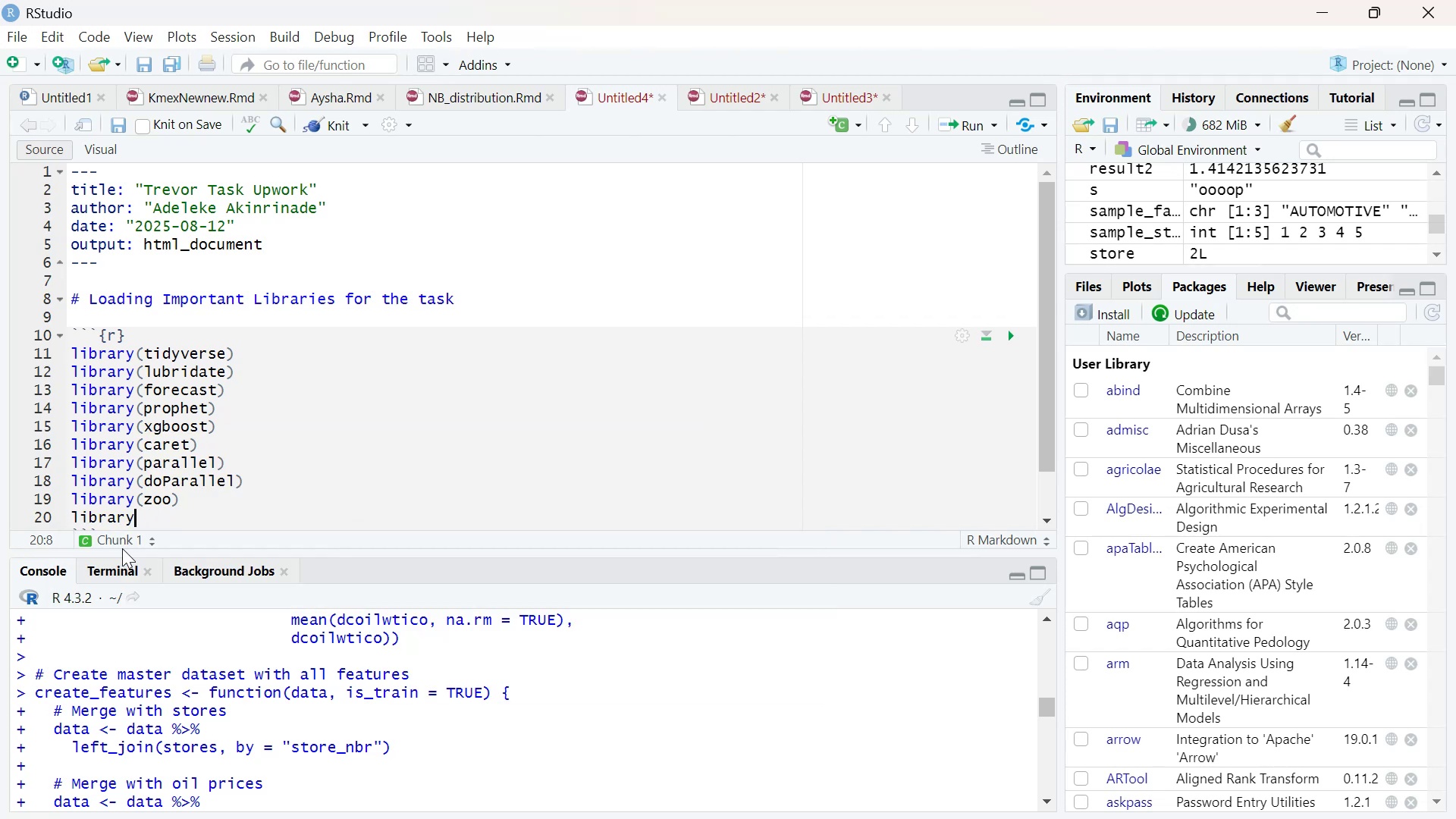 
key(Backspace)
 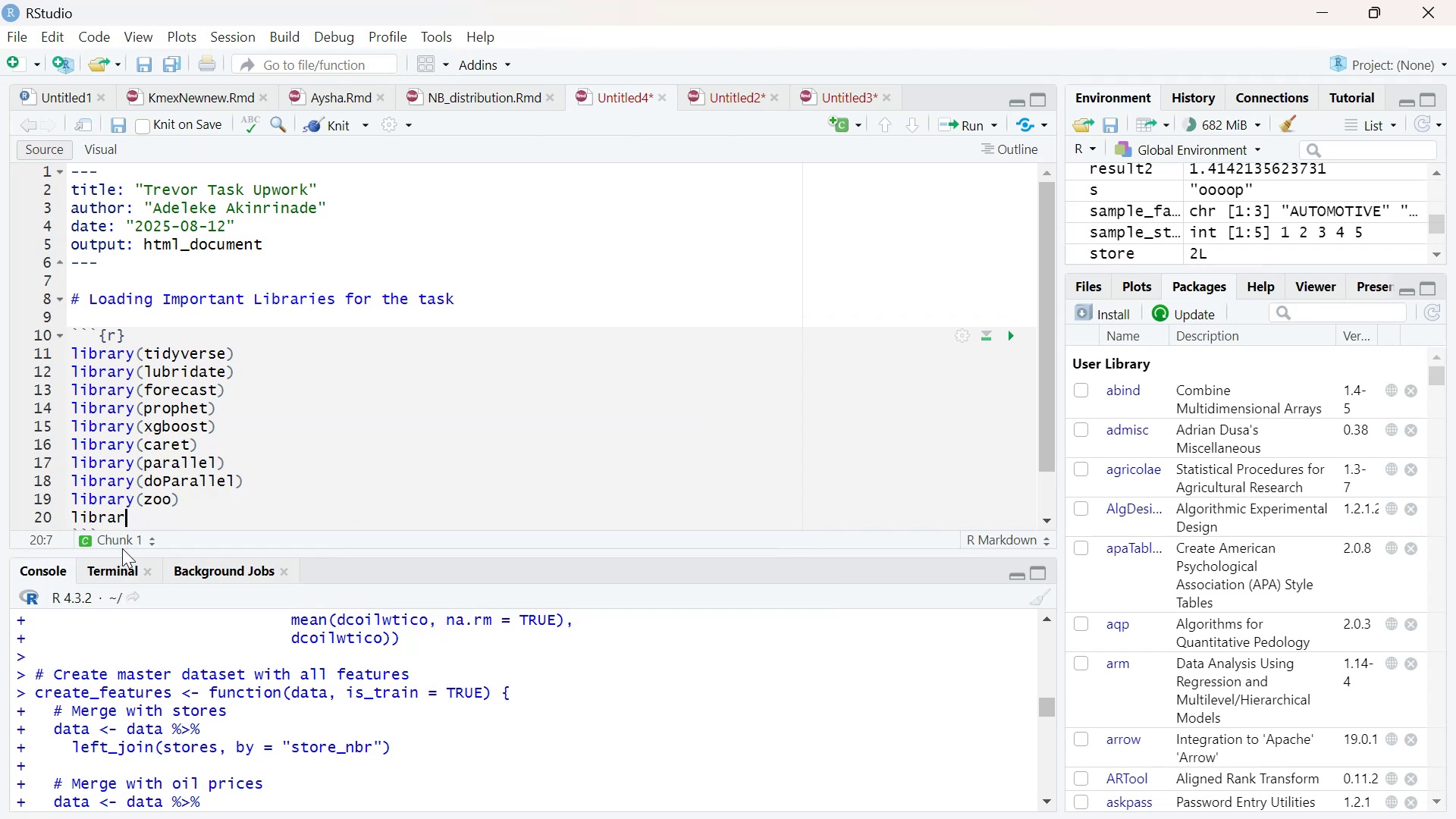 
key(Backspace)
 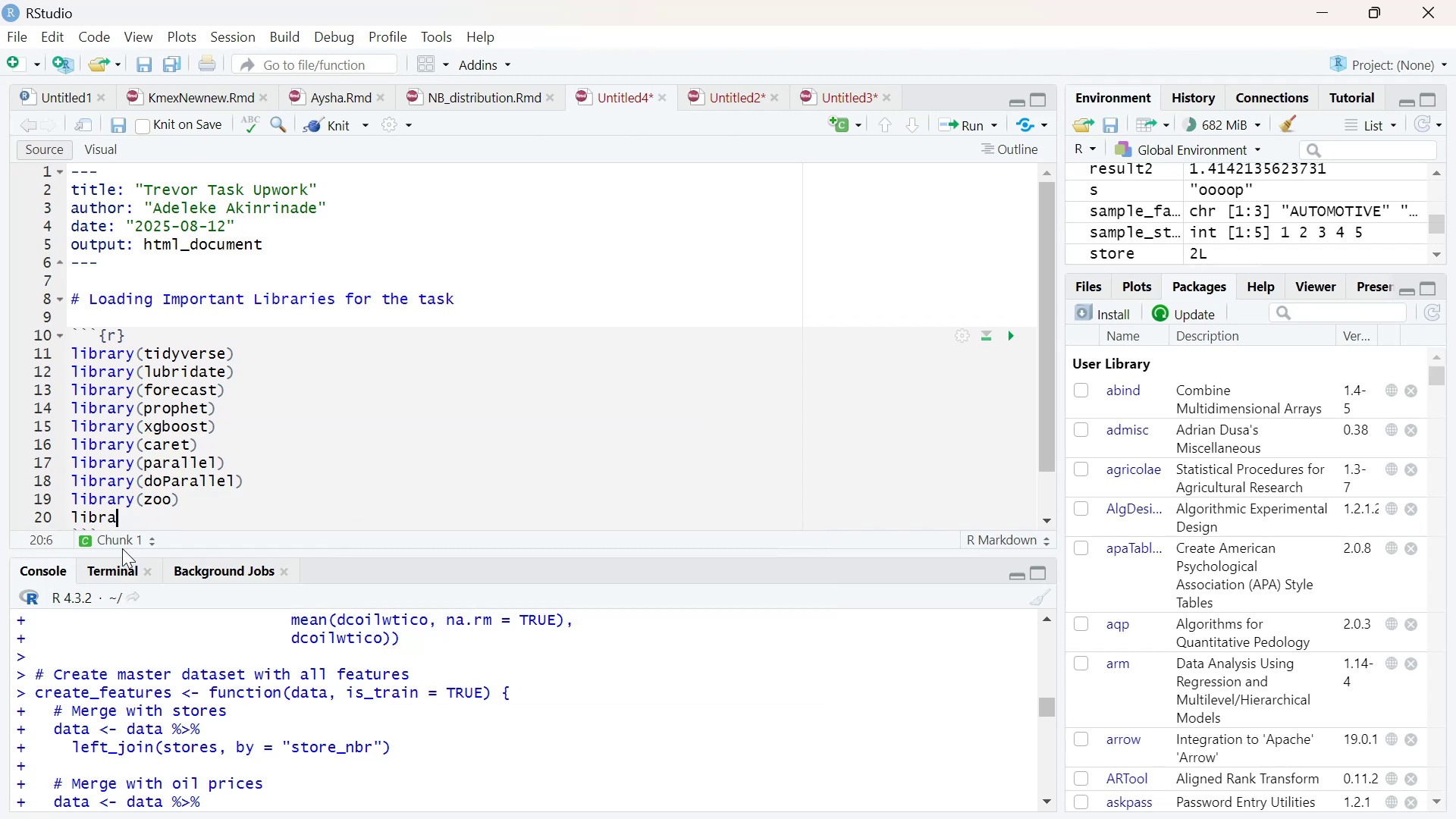 
key(Backspace)
 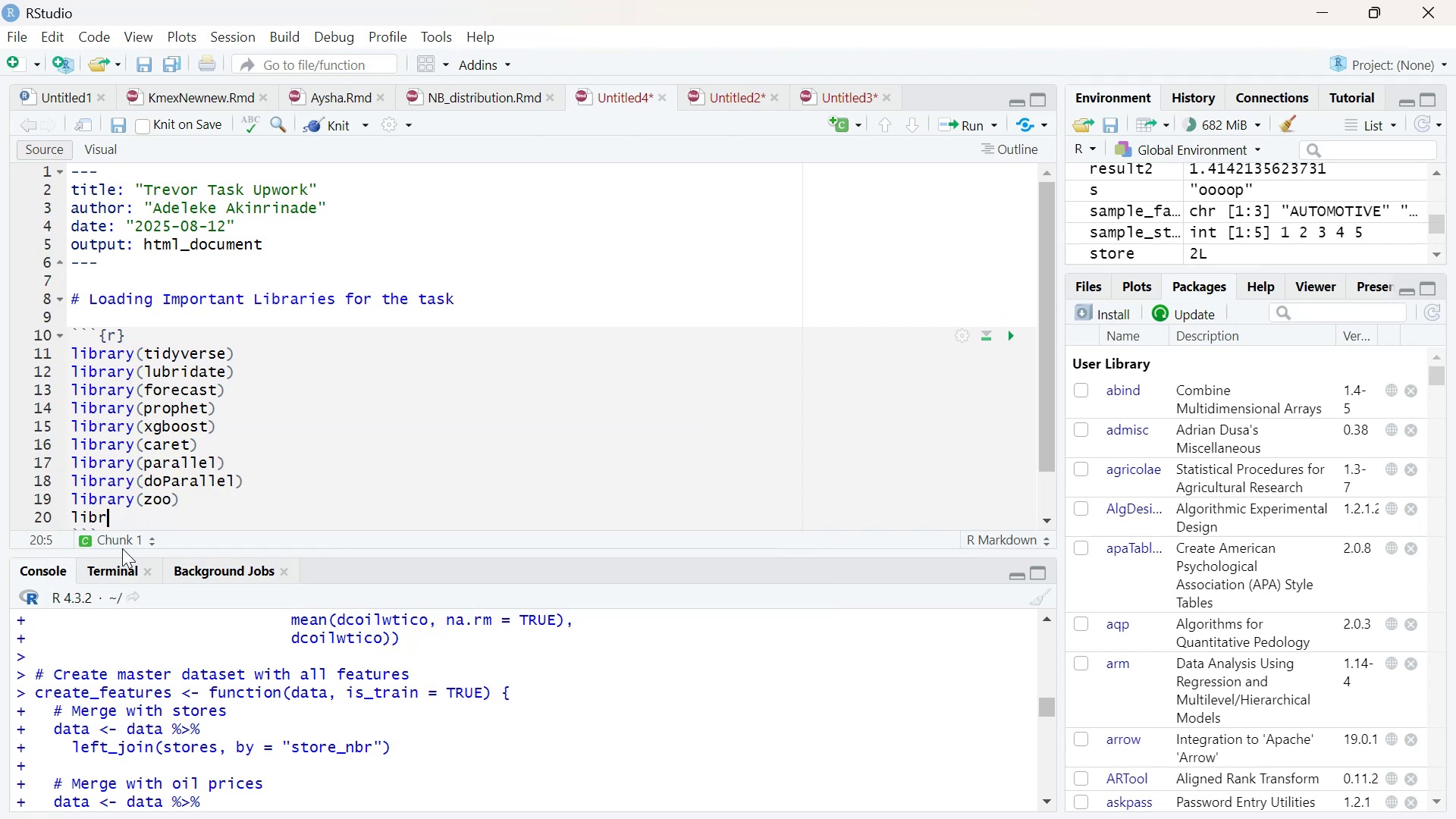 
key(Backspace)
 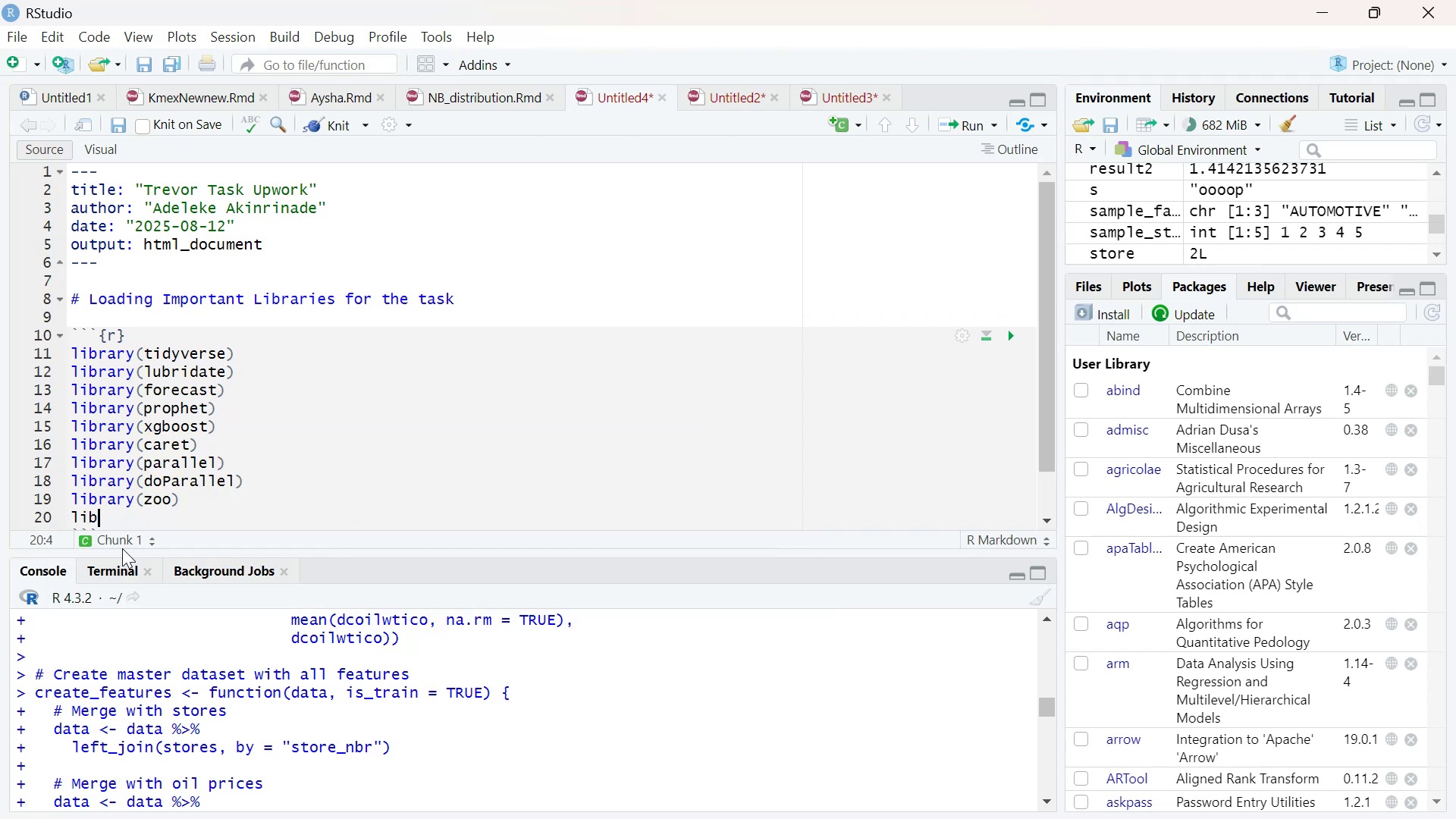 
key(Backspace)
 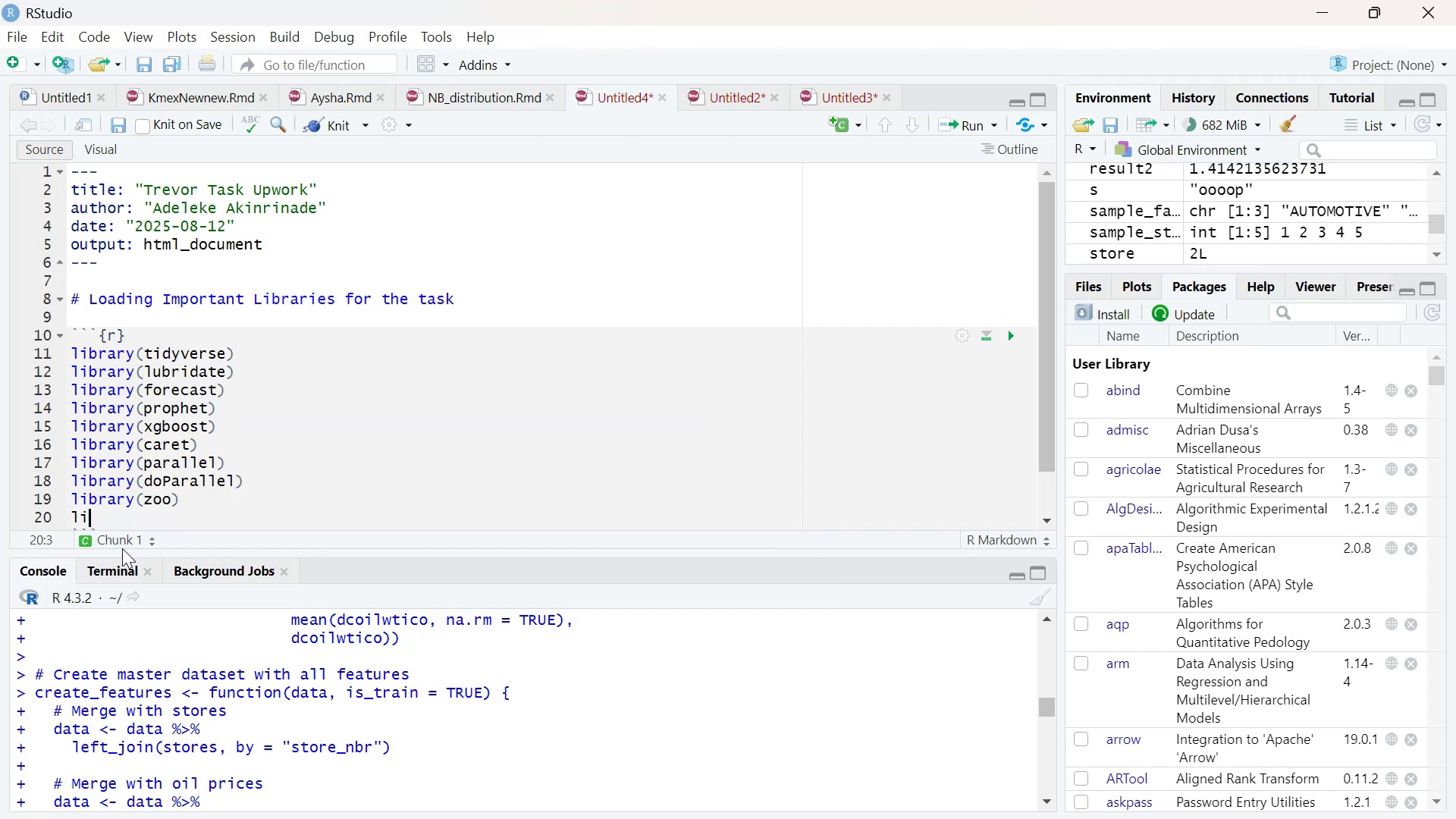 
key(Backspace)
 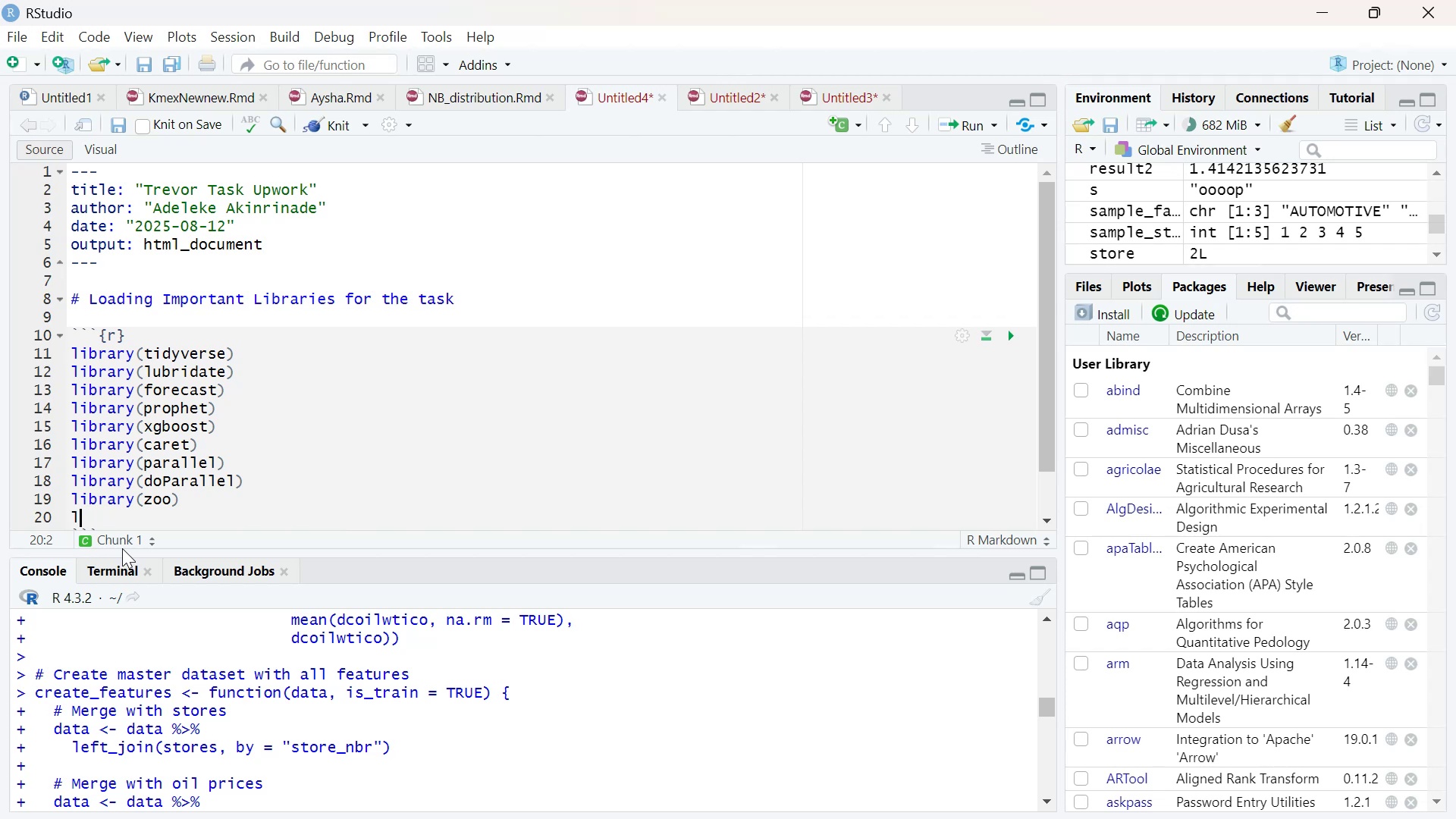 
key(Backspace)
 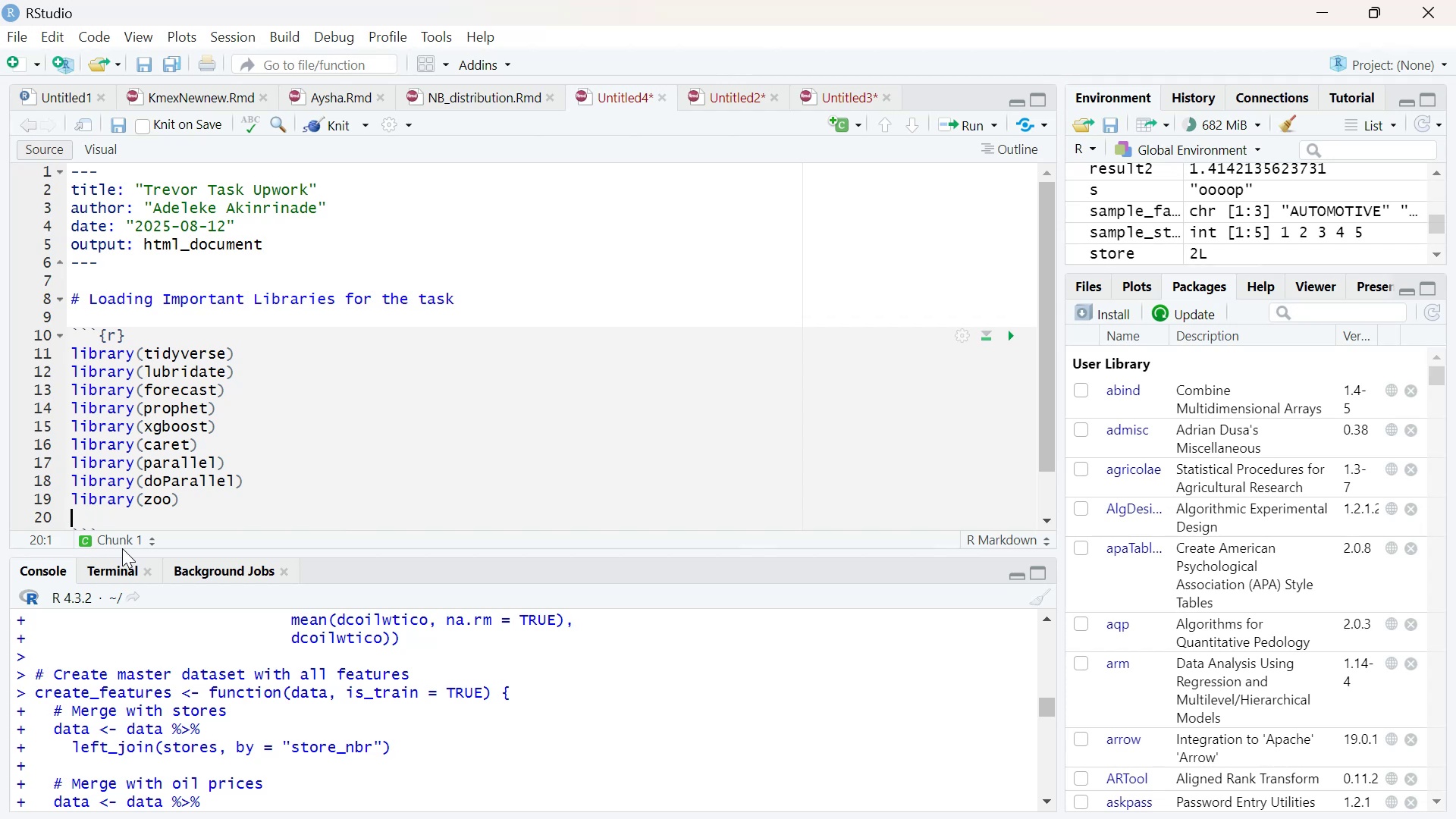 
key(Backspace)
 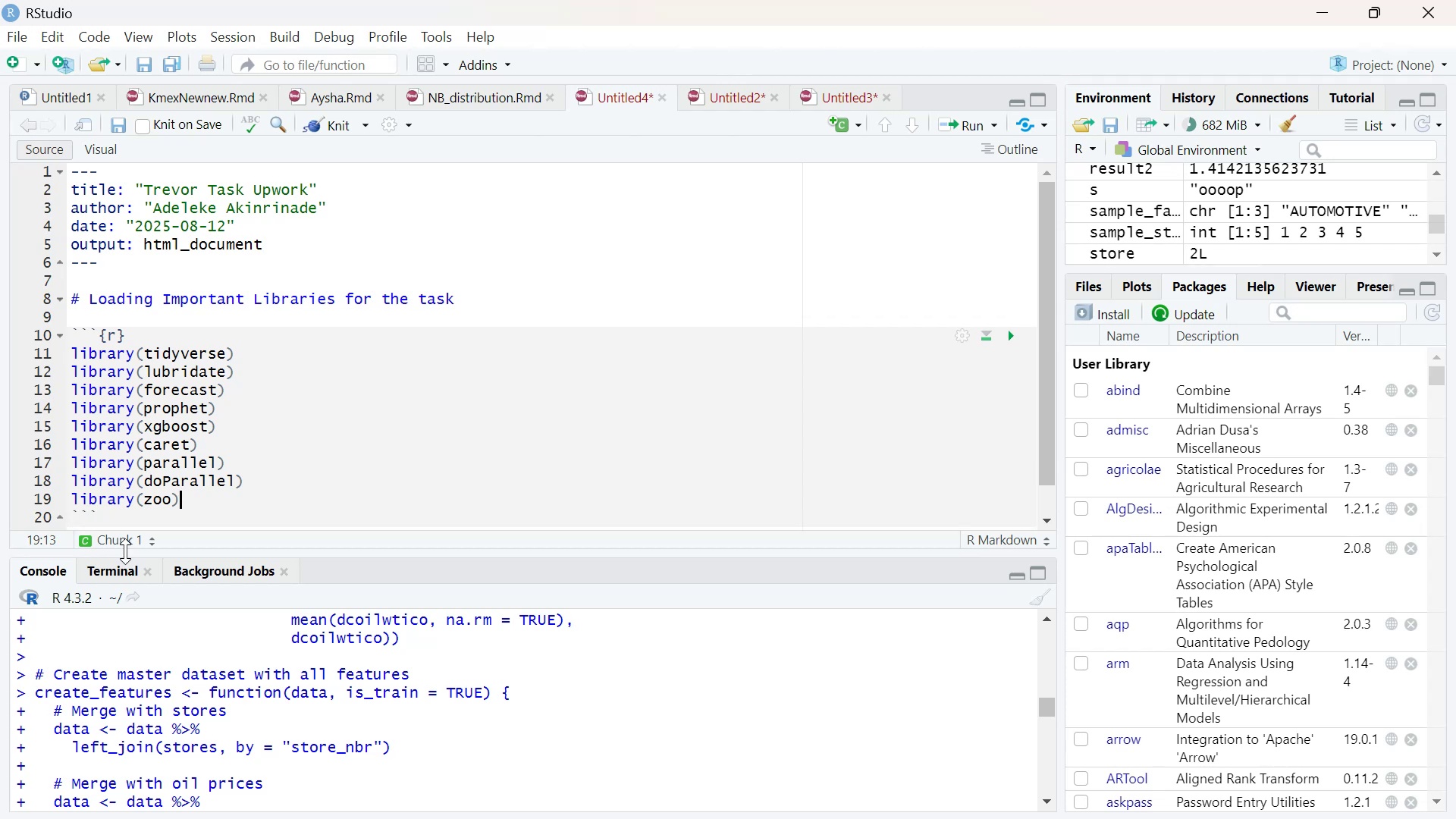 
wait(8.48)
 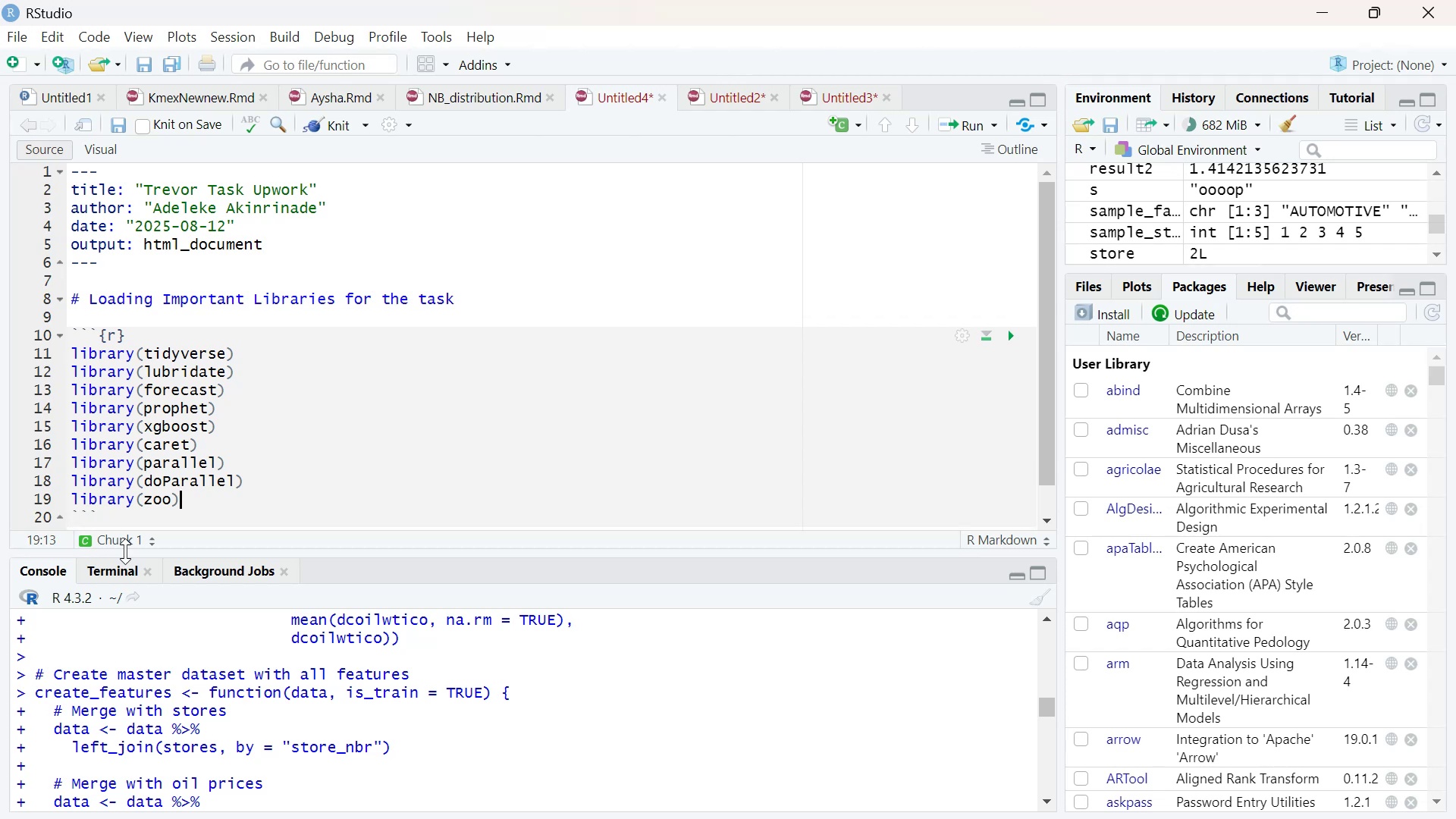 
left_click([1017, 328])
 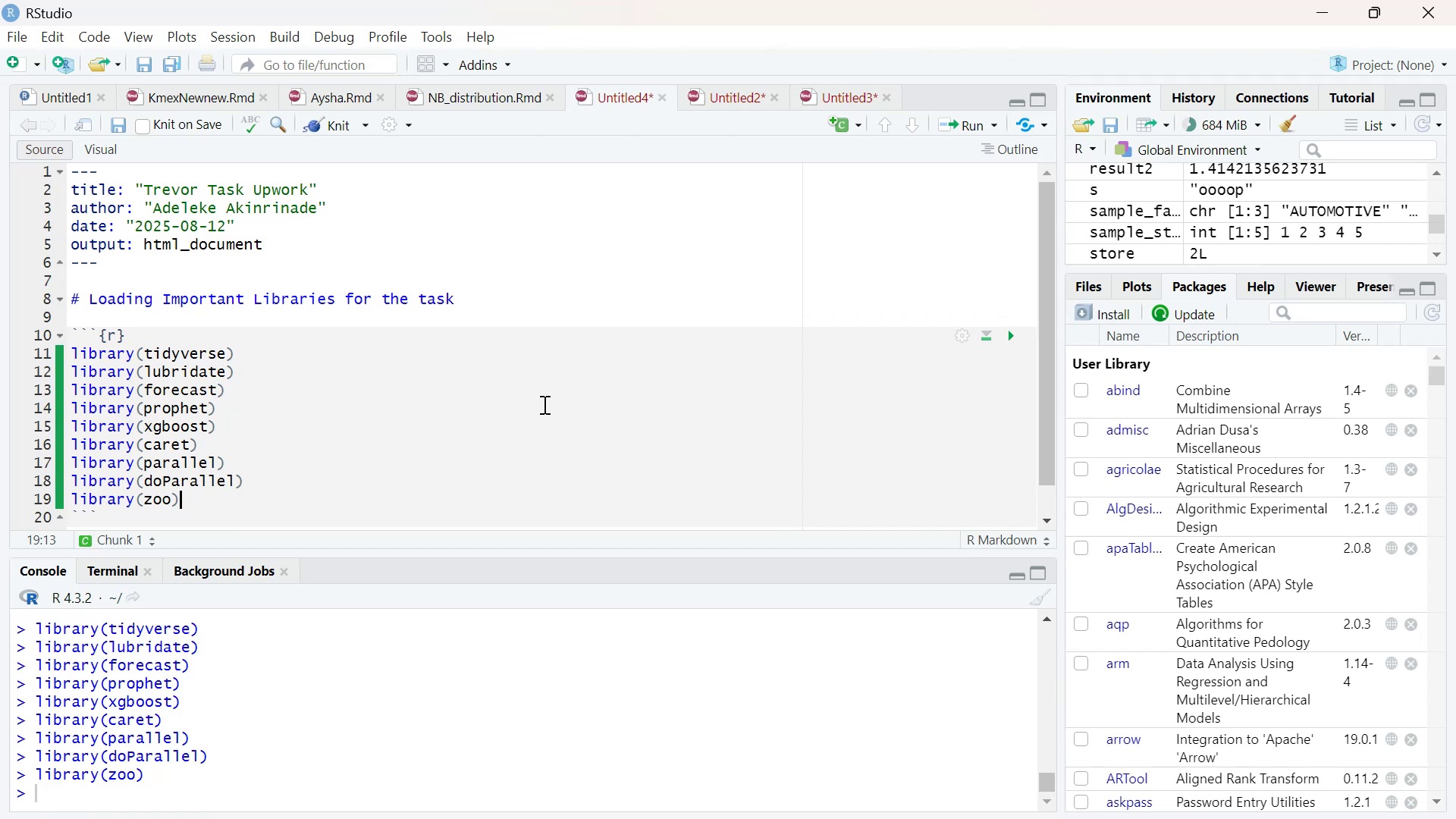 
scroll: coordinate [554, 388], scroll_direction: down, amount: 4.0
 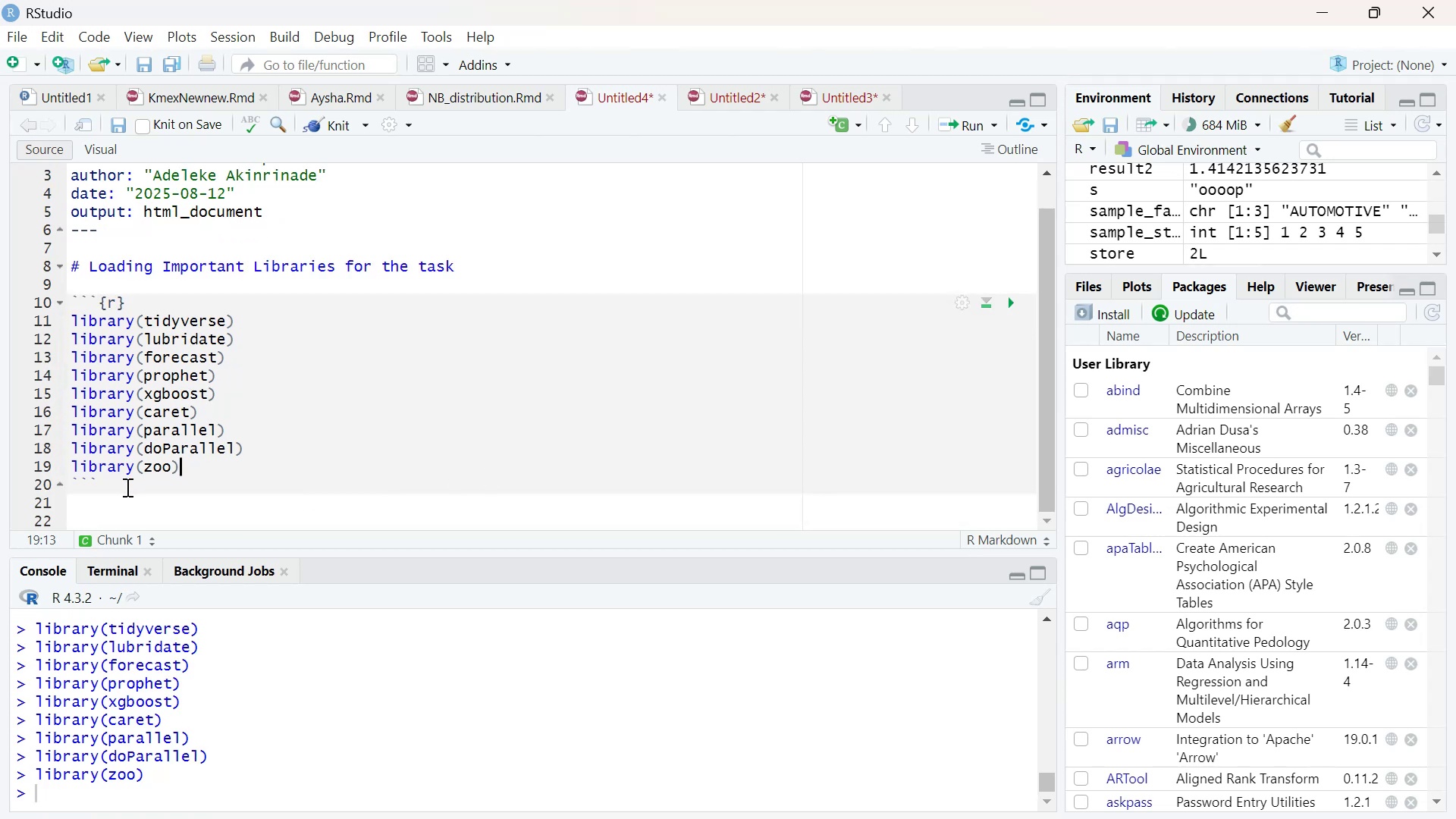 
left_click([125, 487])
 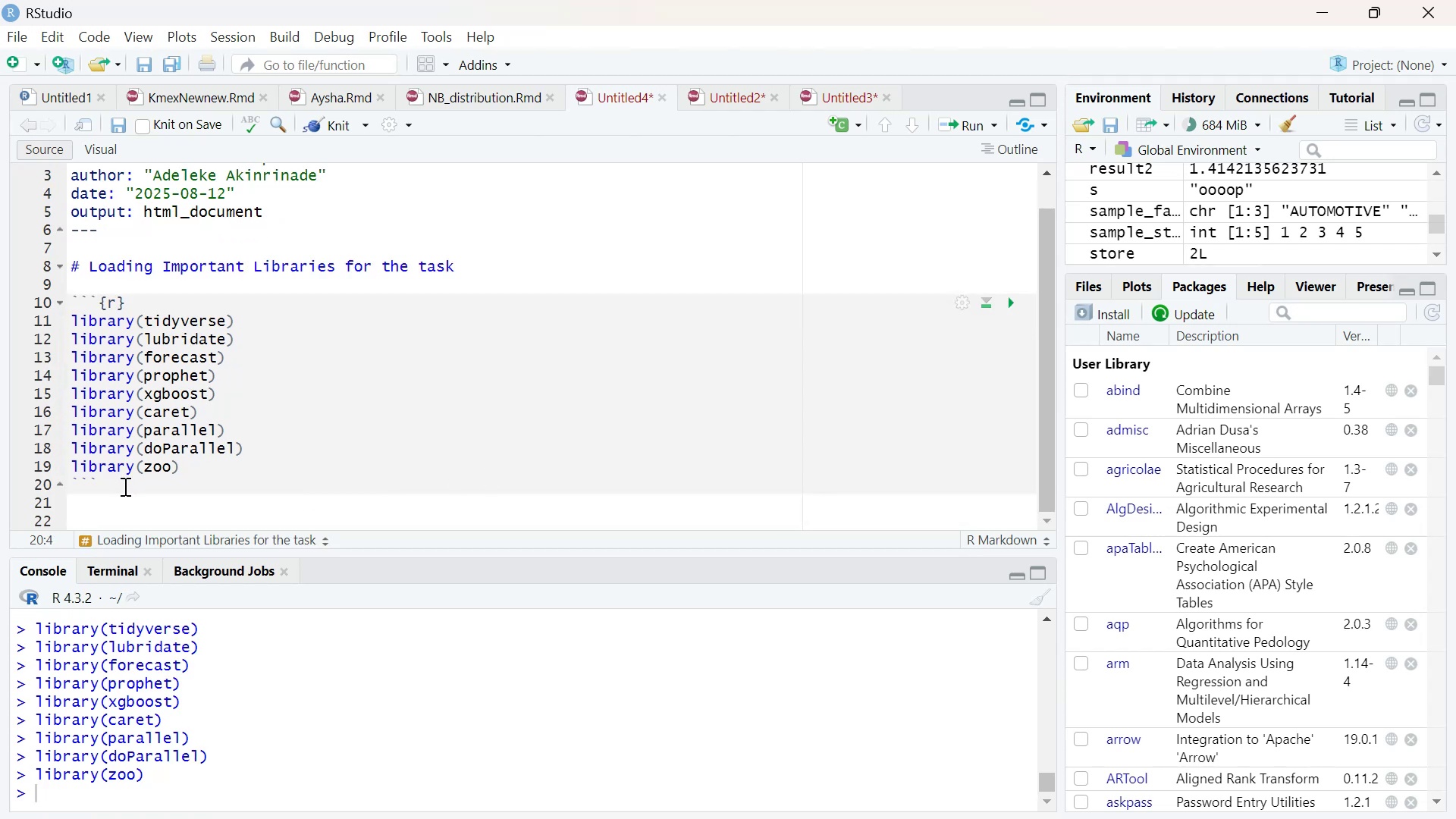 
key(Enter)
 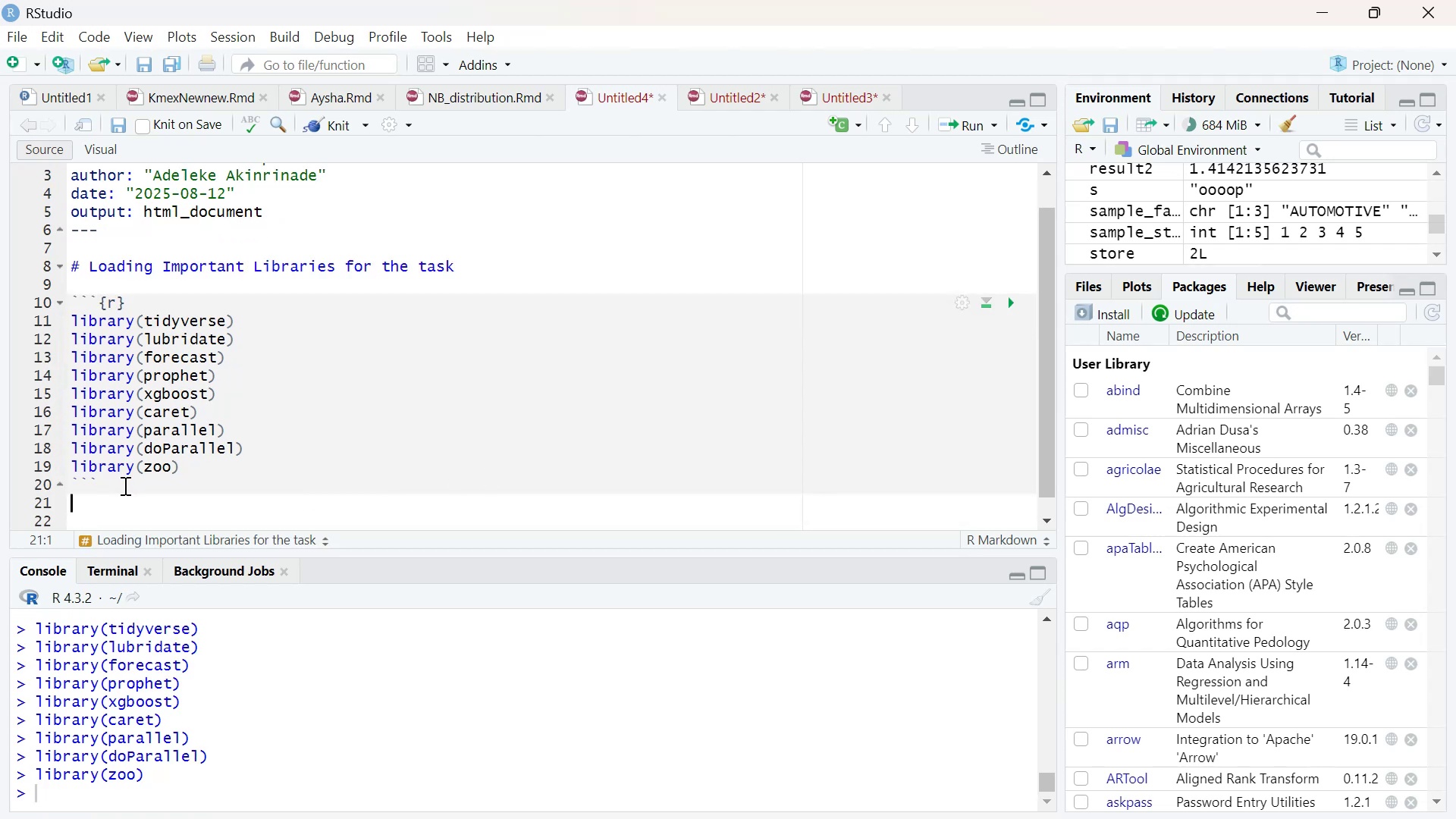 
key(Enter)
 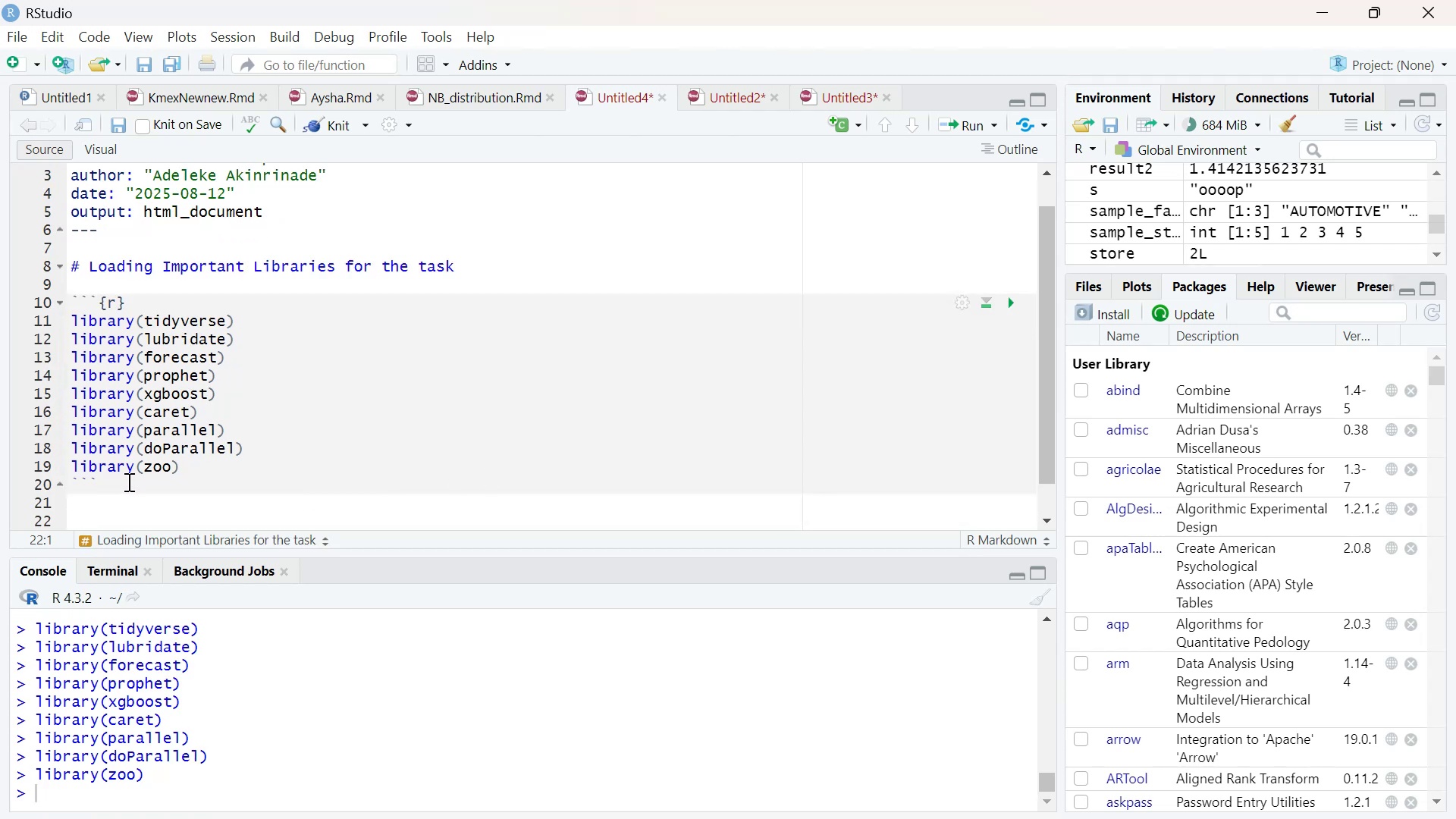 
hold_key(key=ShiftRight, duration=0.35)
 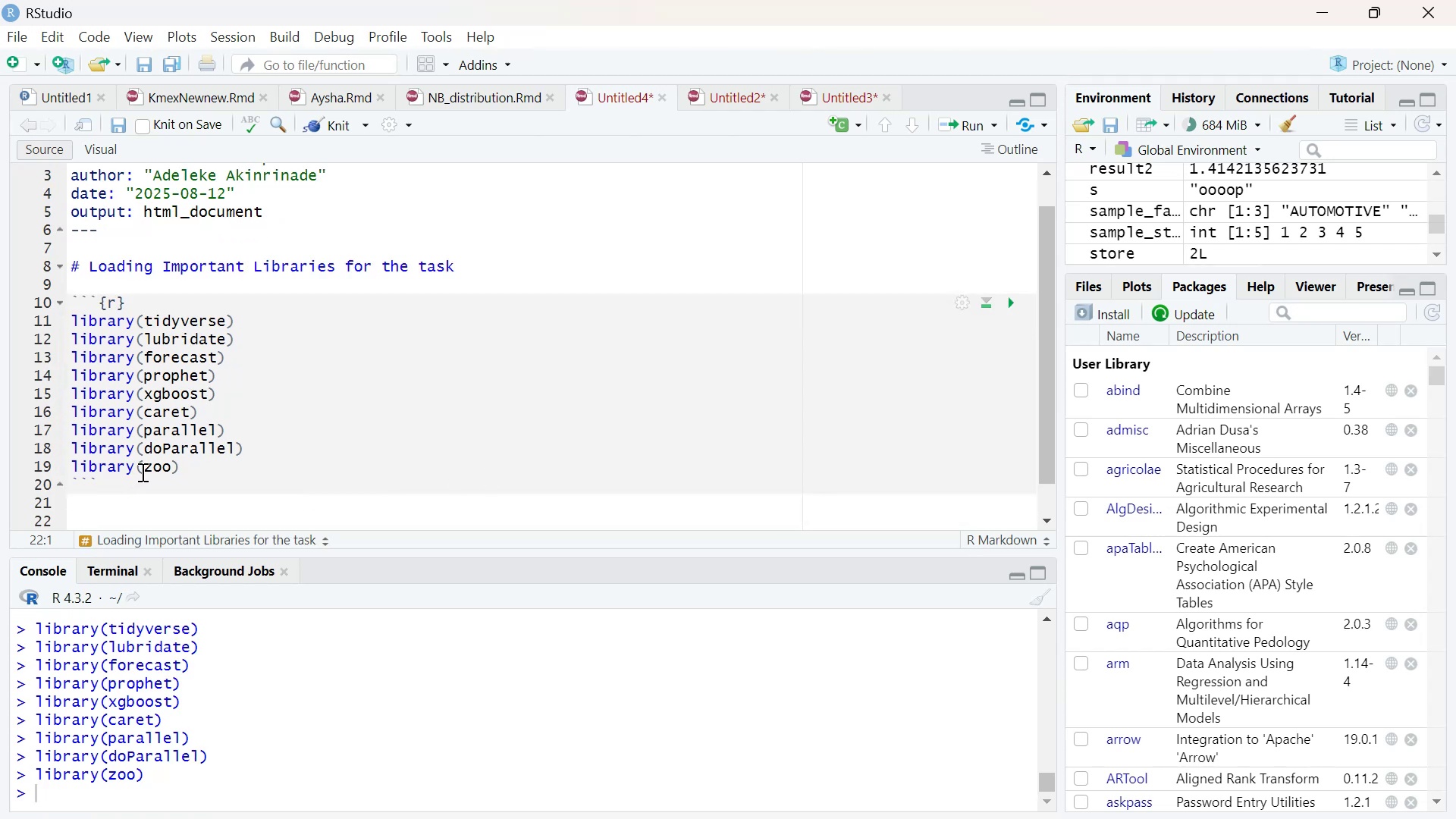 
type(# Set up parallel processing)
 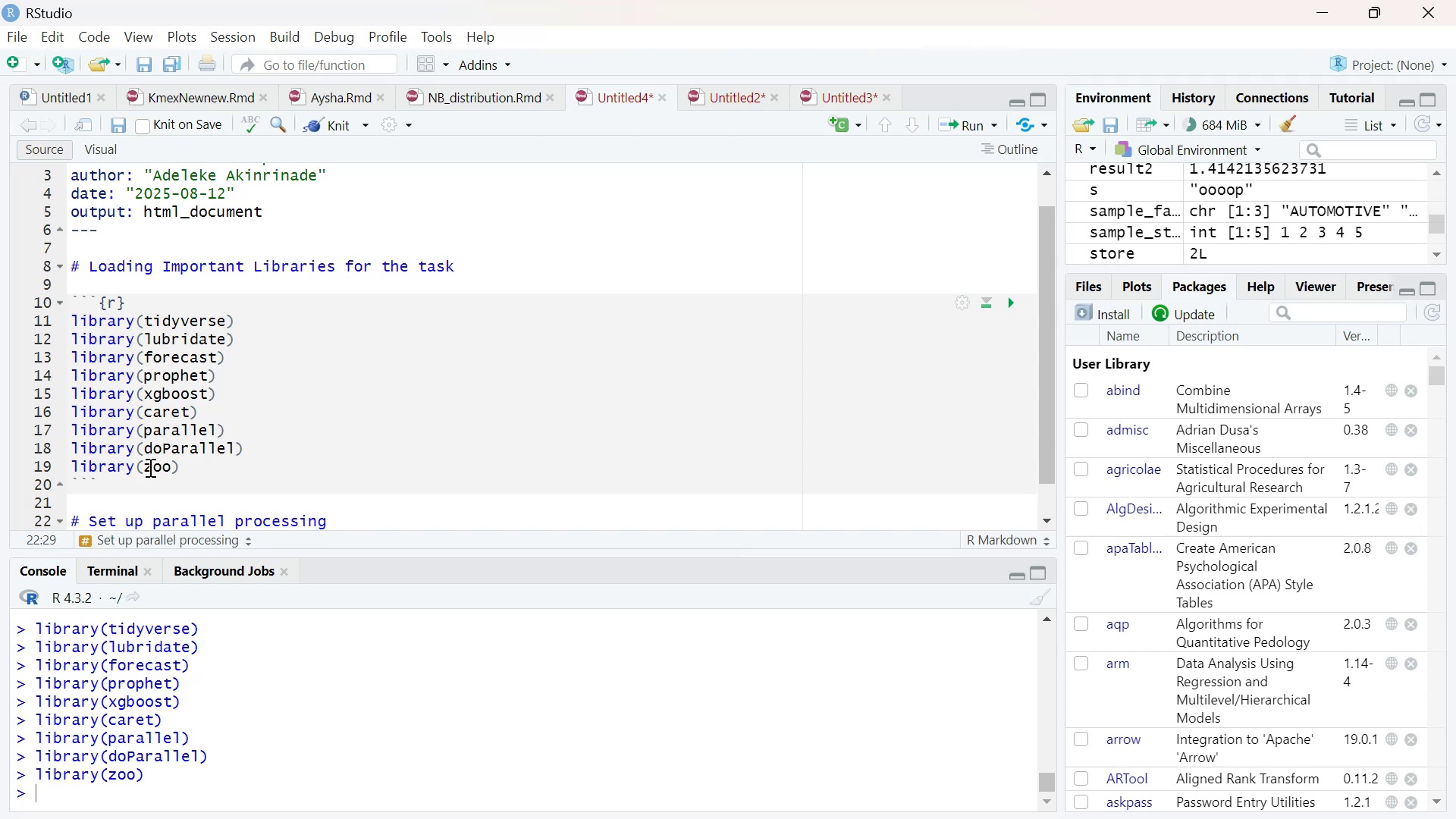 
key(Enter)
 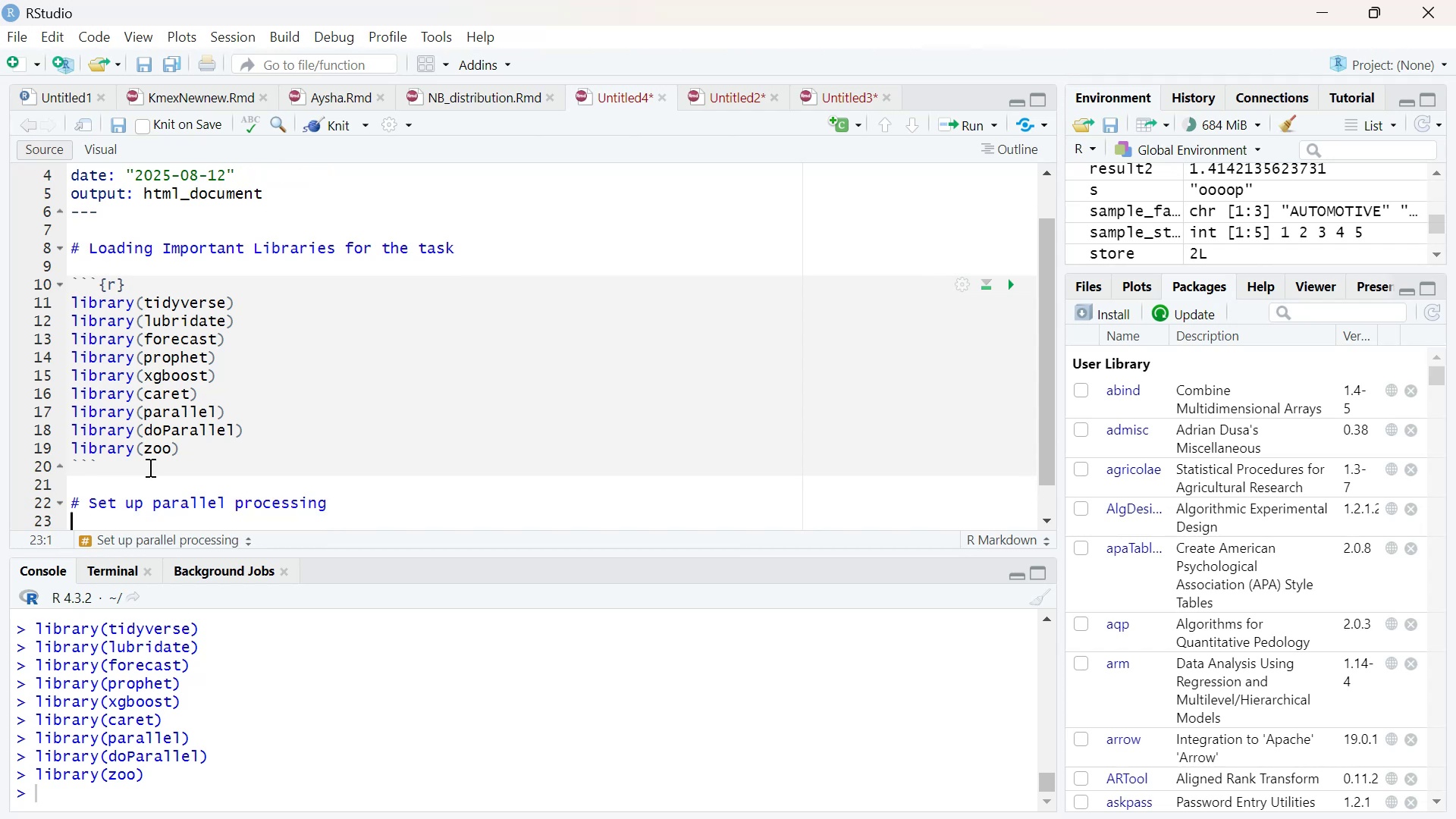 
key(Enter)
 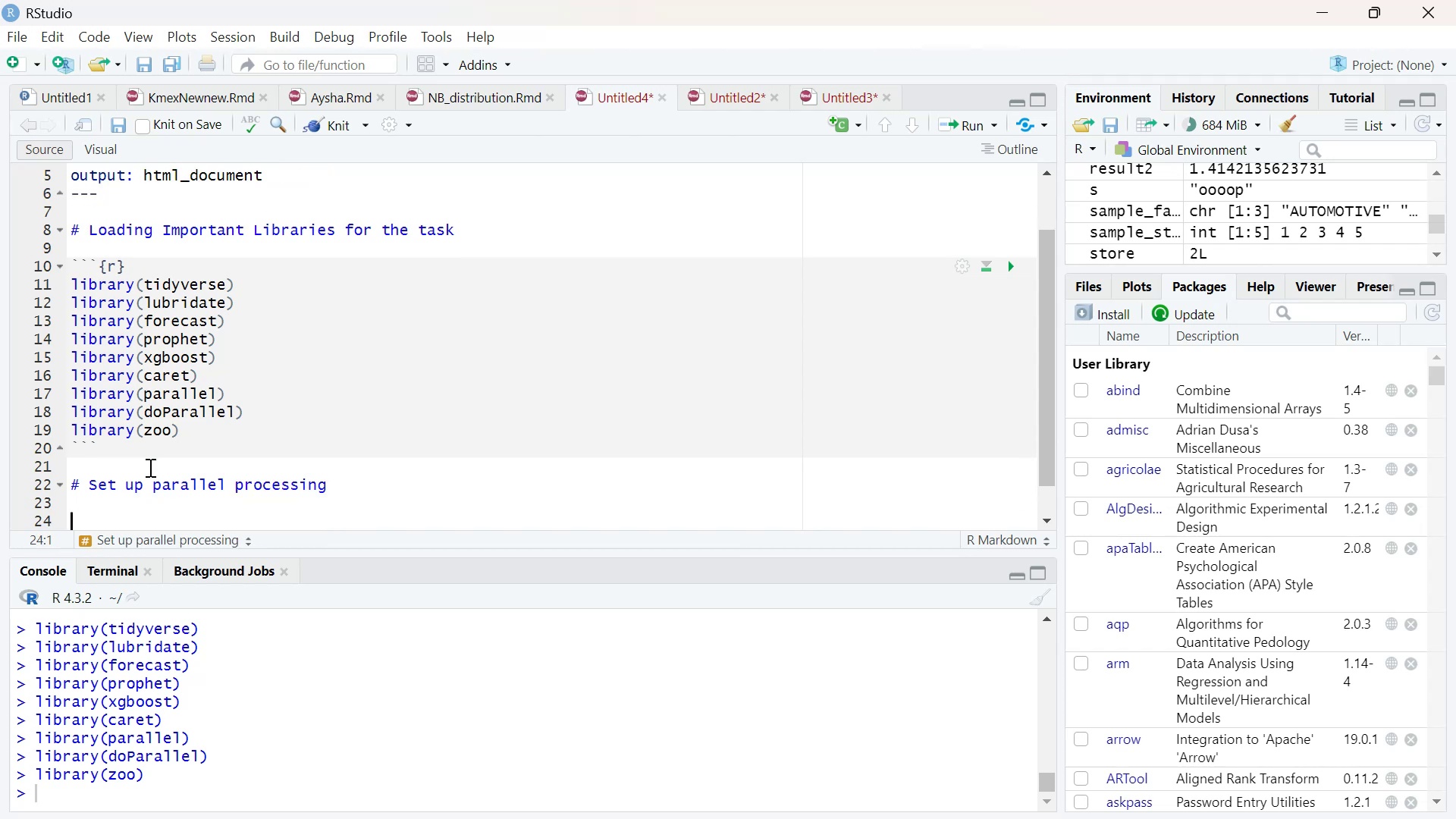 
key(Enter)
 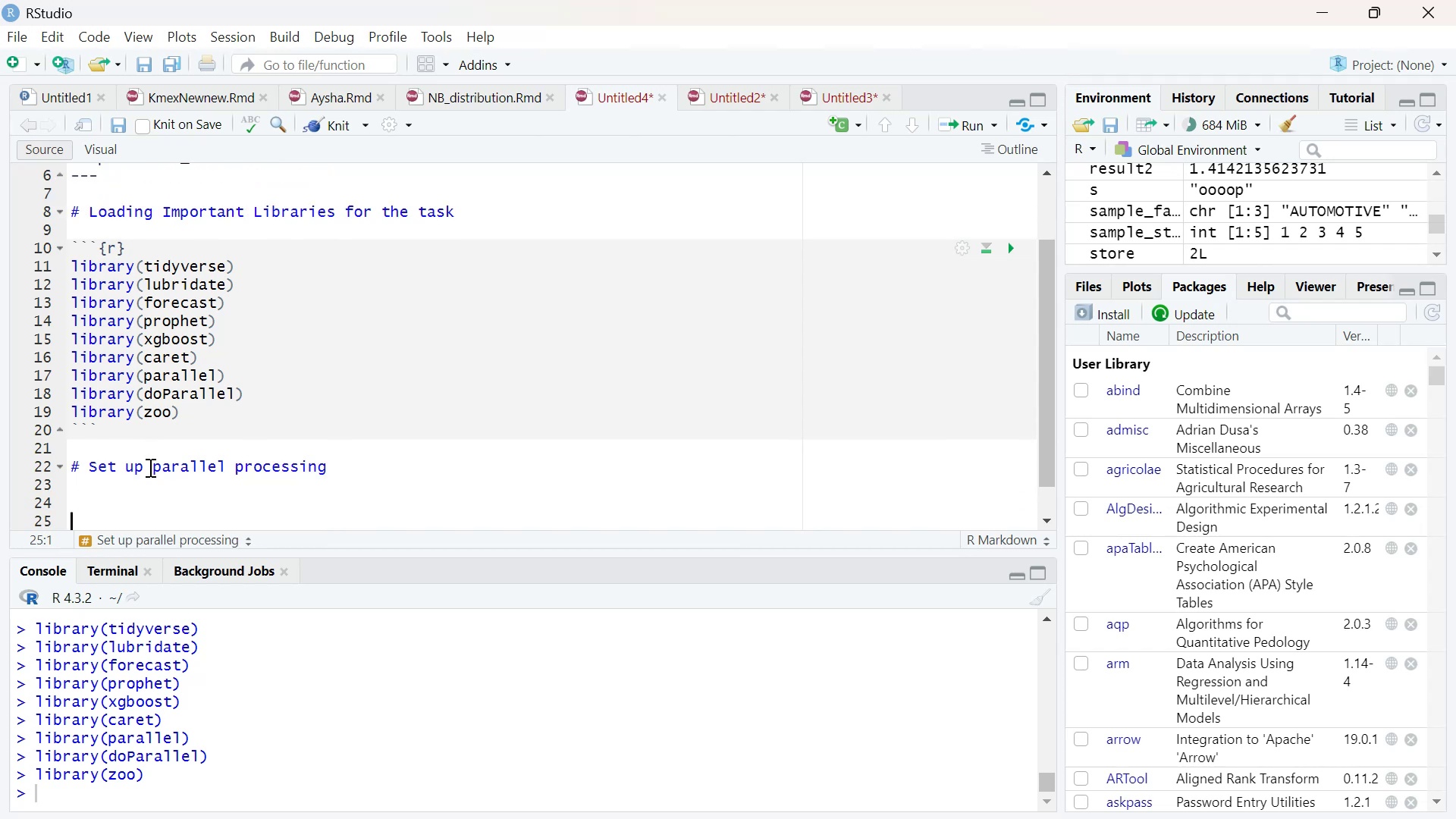 
key(ArrowUp)
 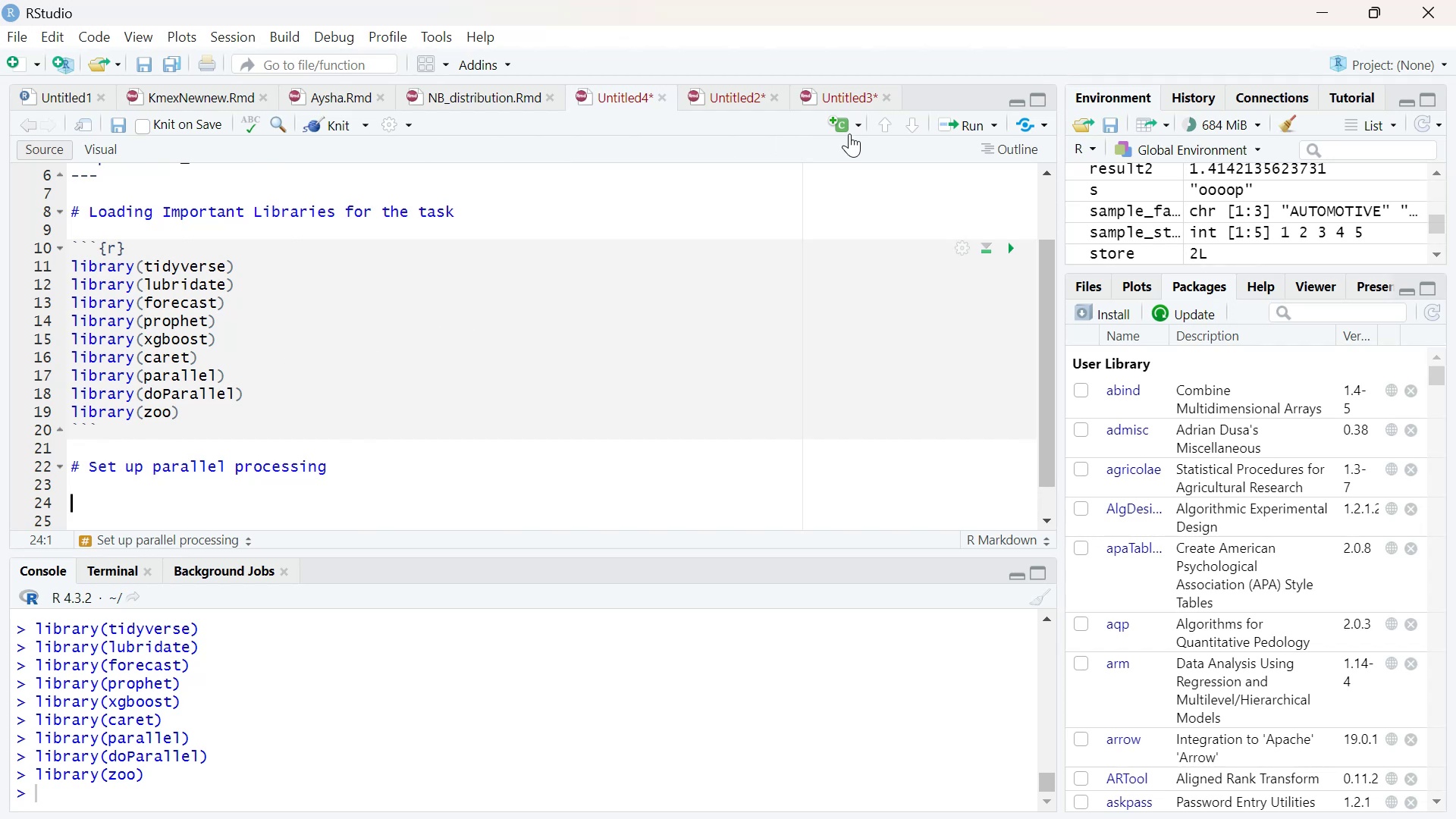 
left_click([862, 124])
 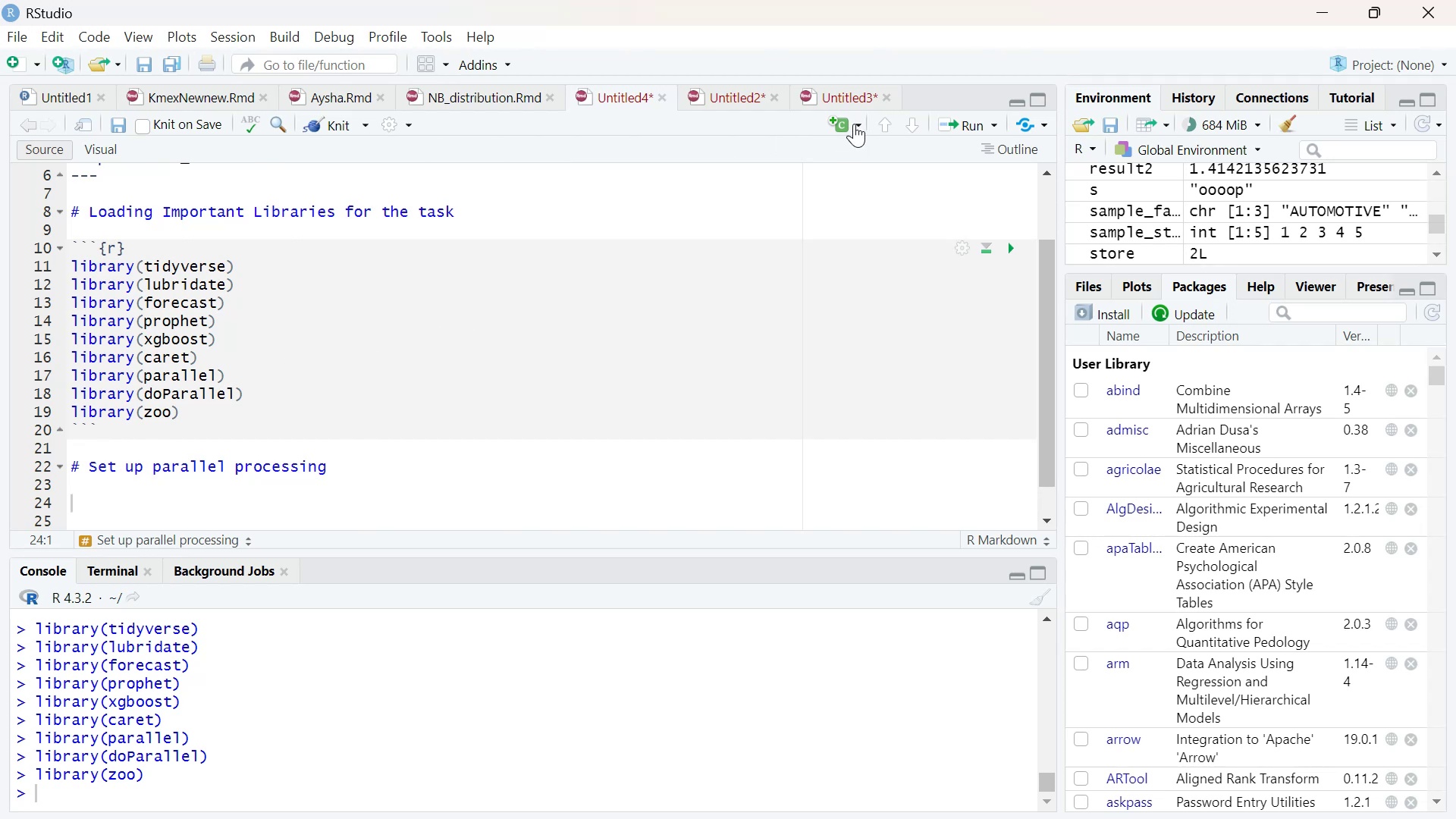 
left_click([854, 124])
 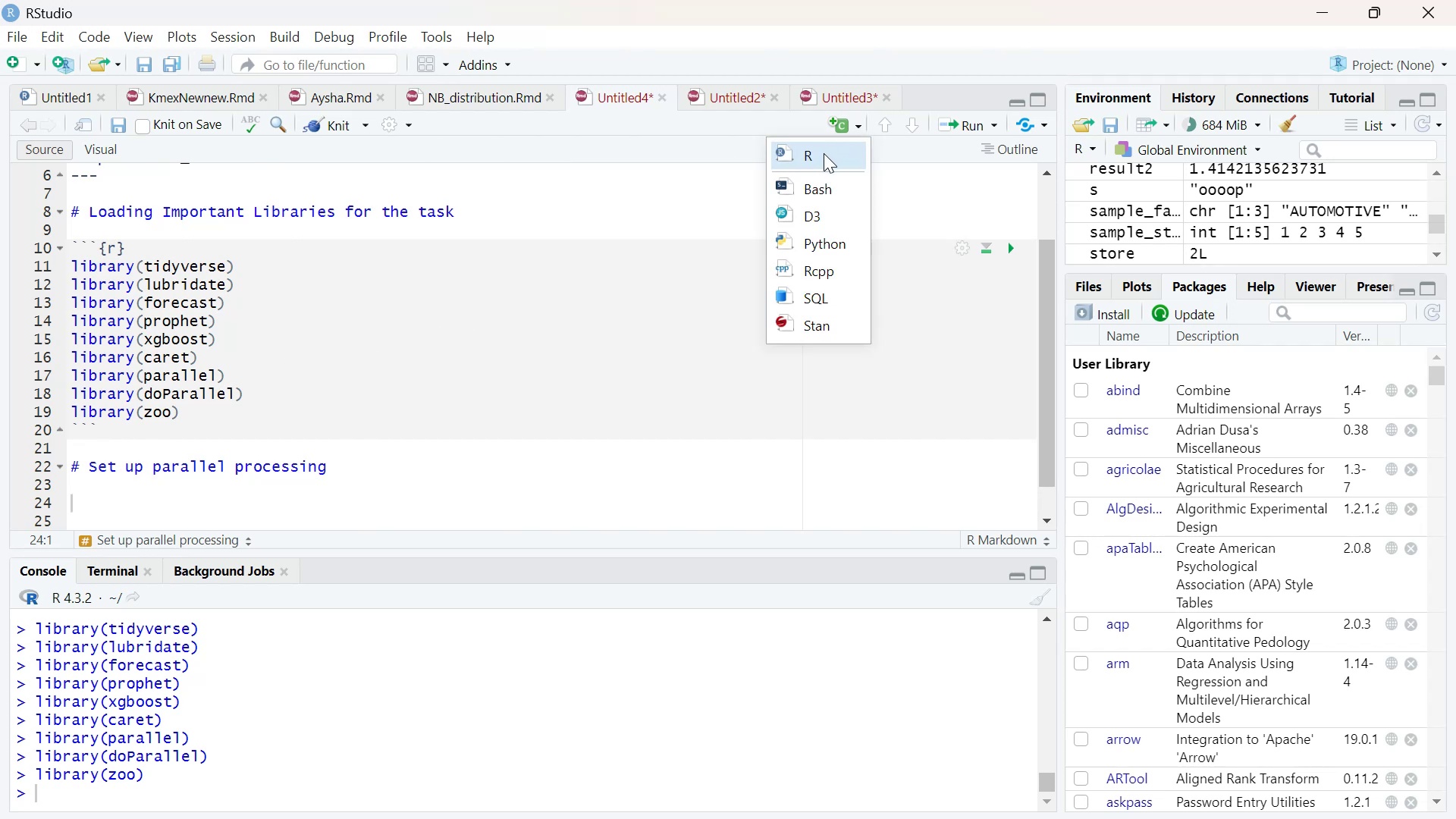 
left_click([824, 153])
 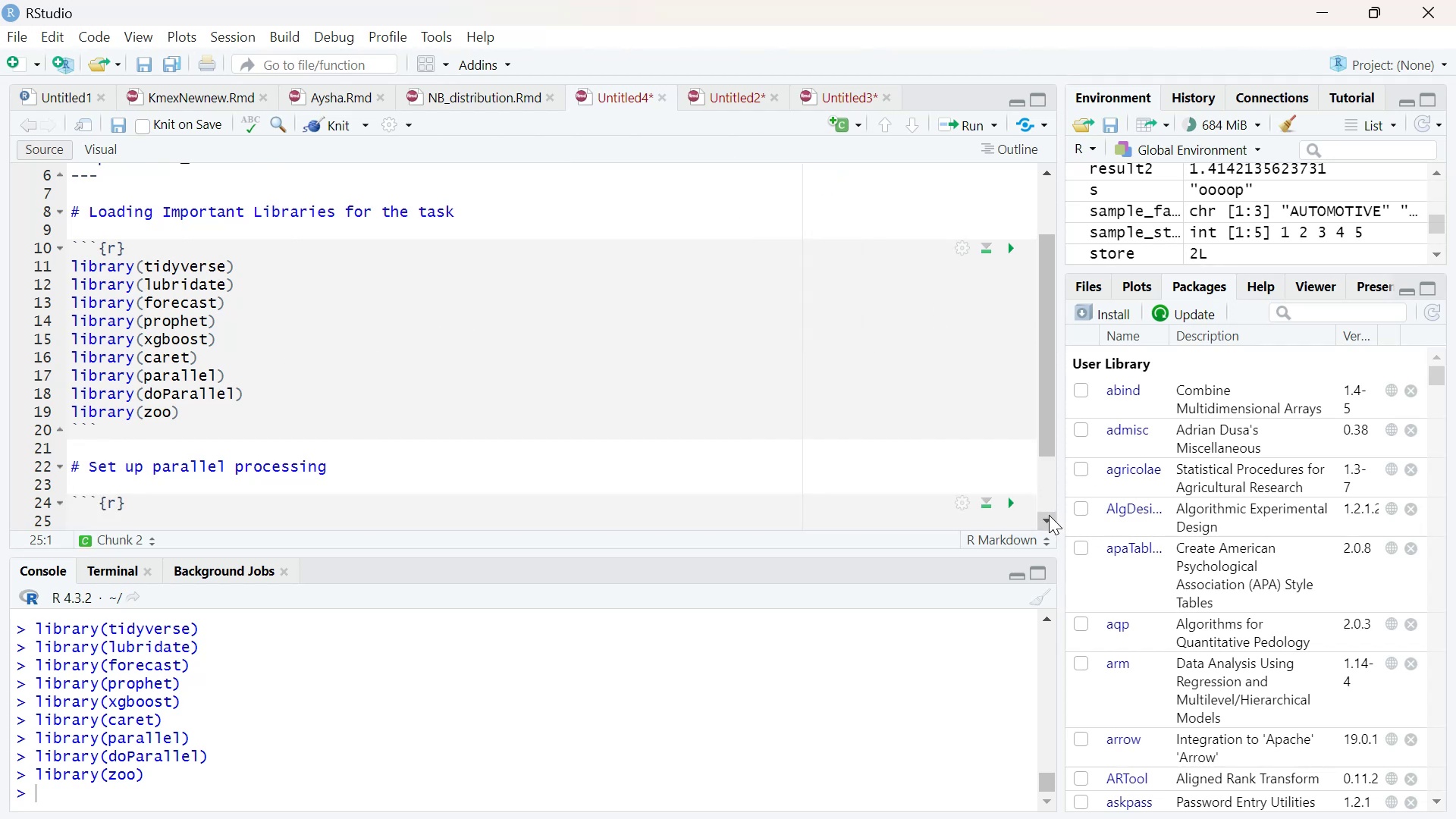 
double_click([1049, 515])
 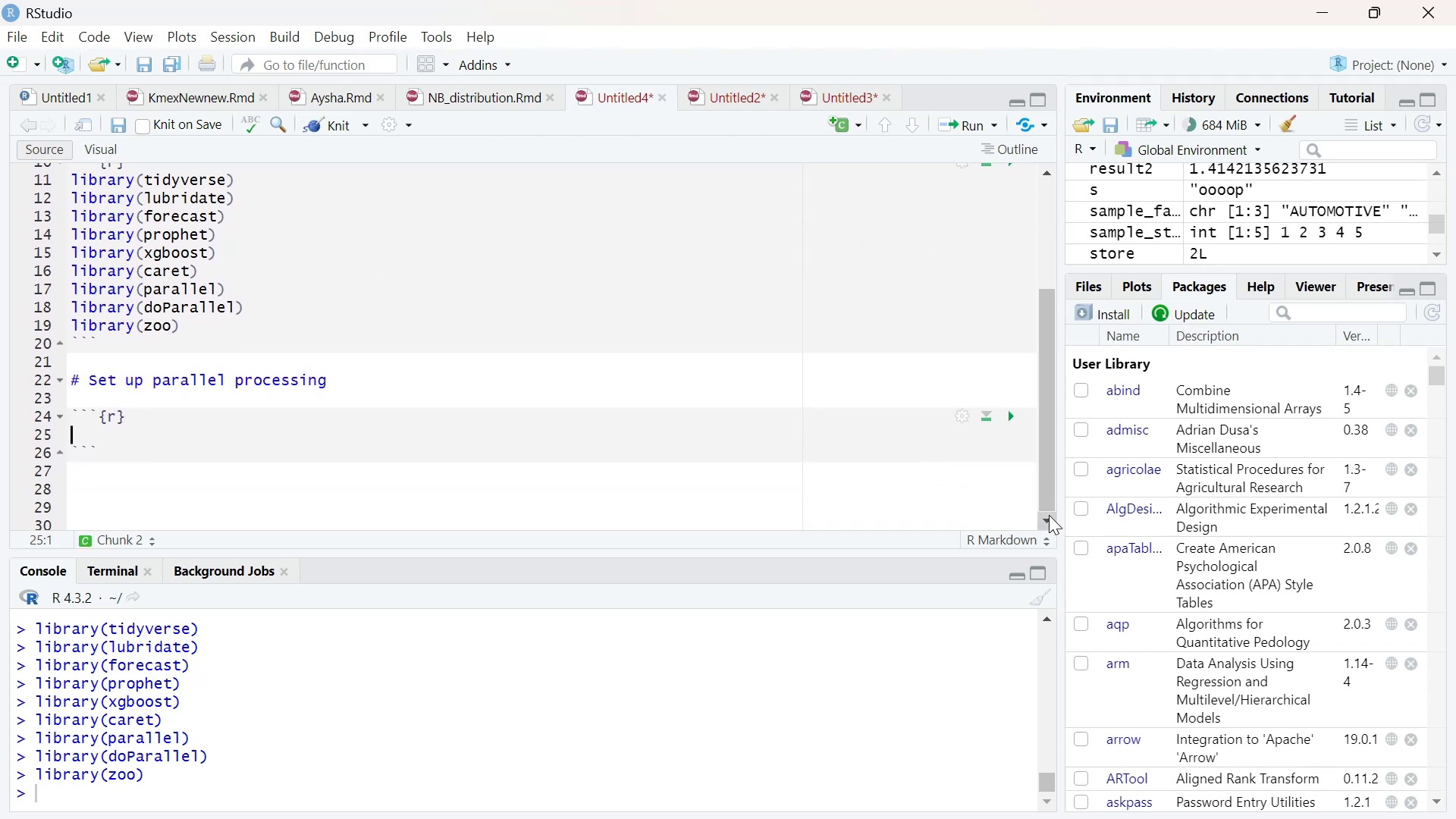 
triple_click([1049, 515])
 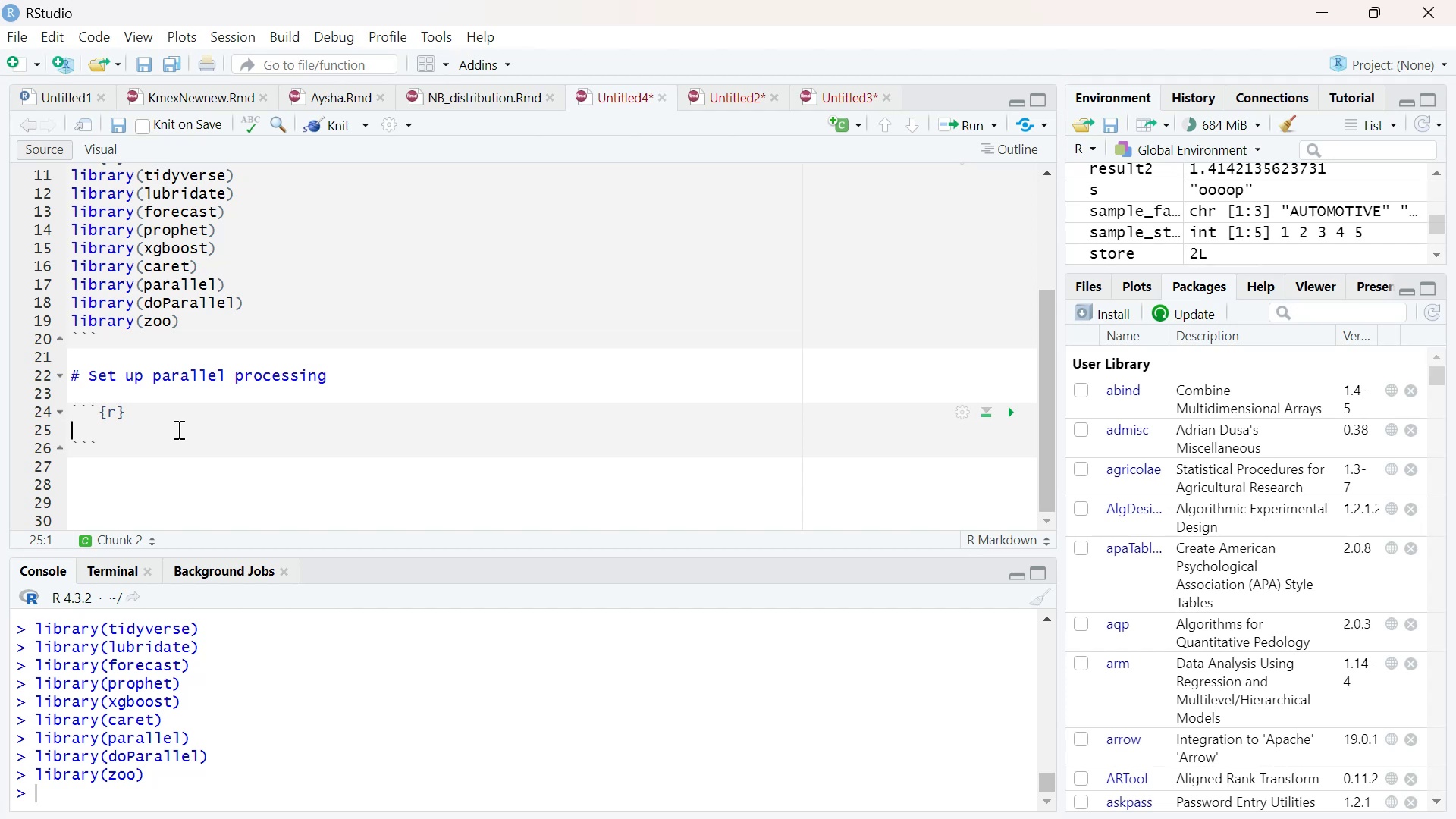 
type(cores <- detector)
 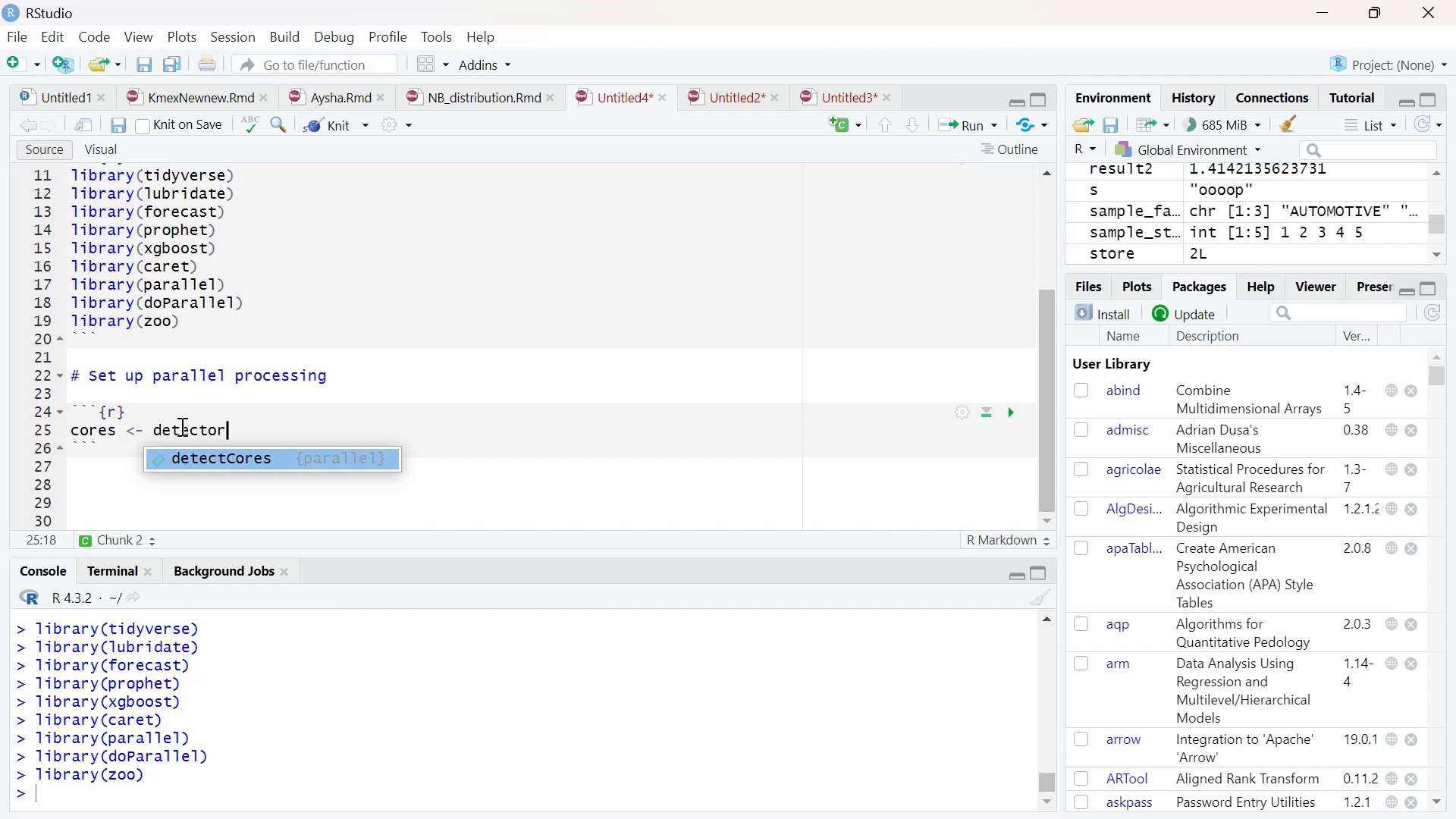 
left_click([221, 456])
 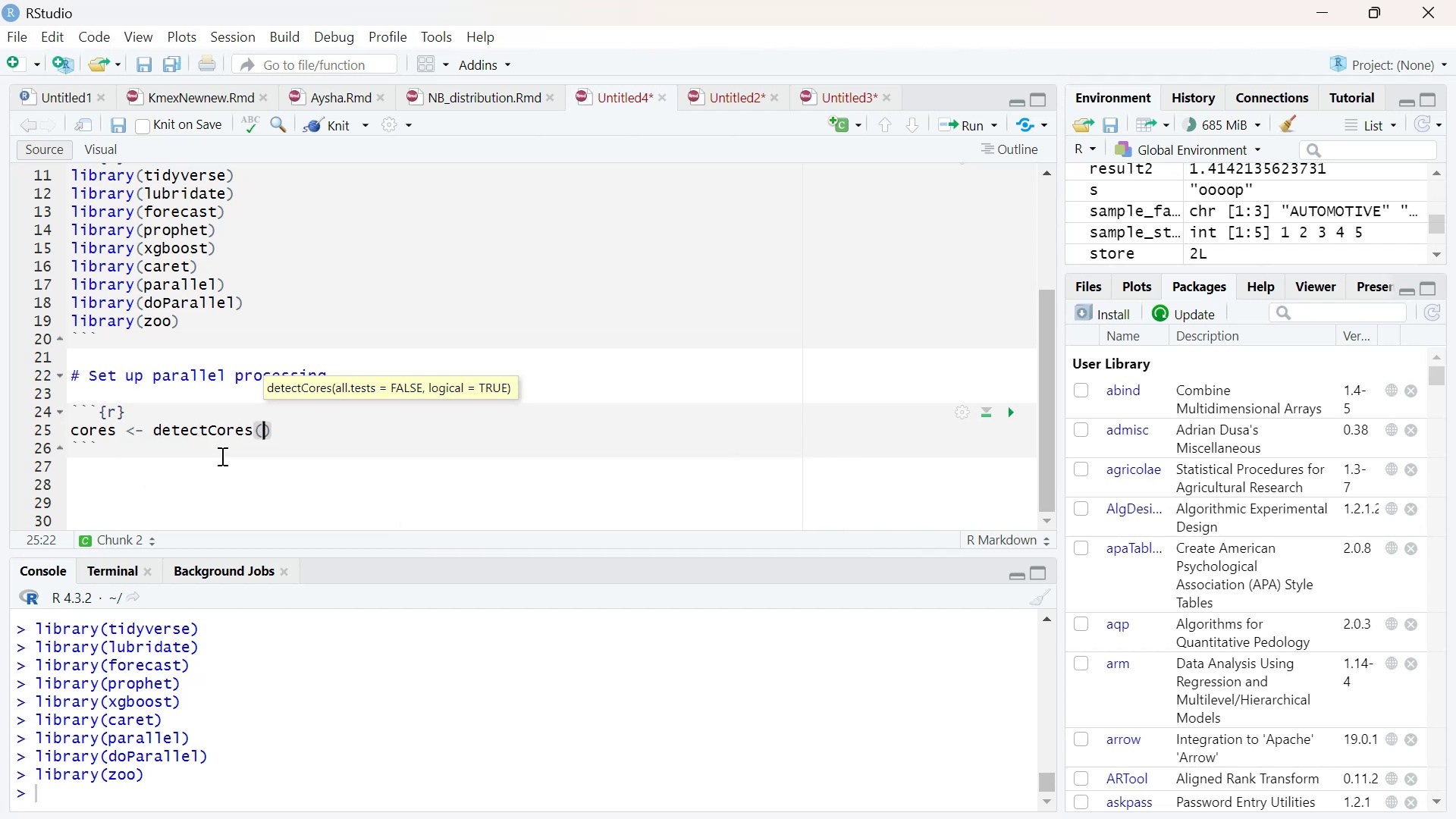 
key(ArrowRight)
 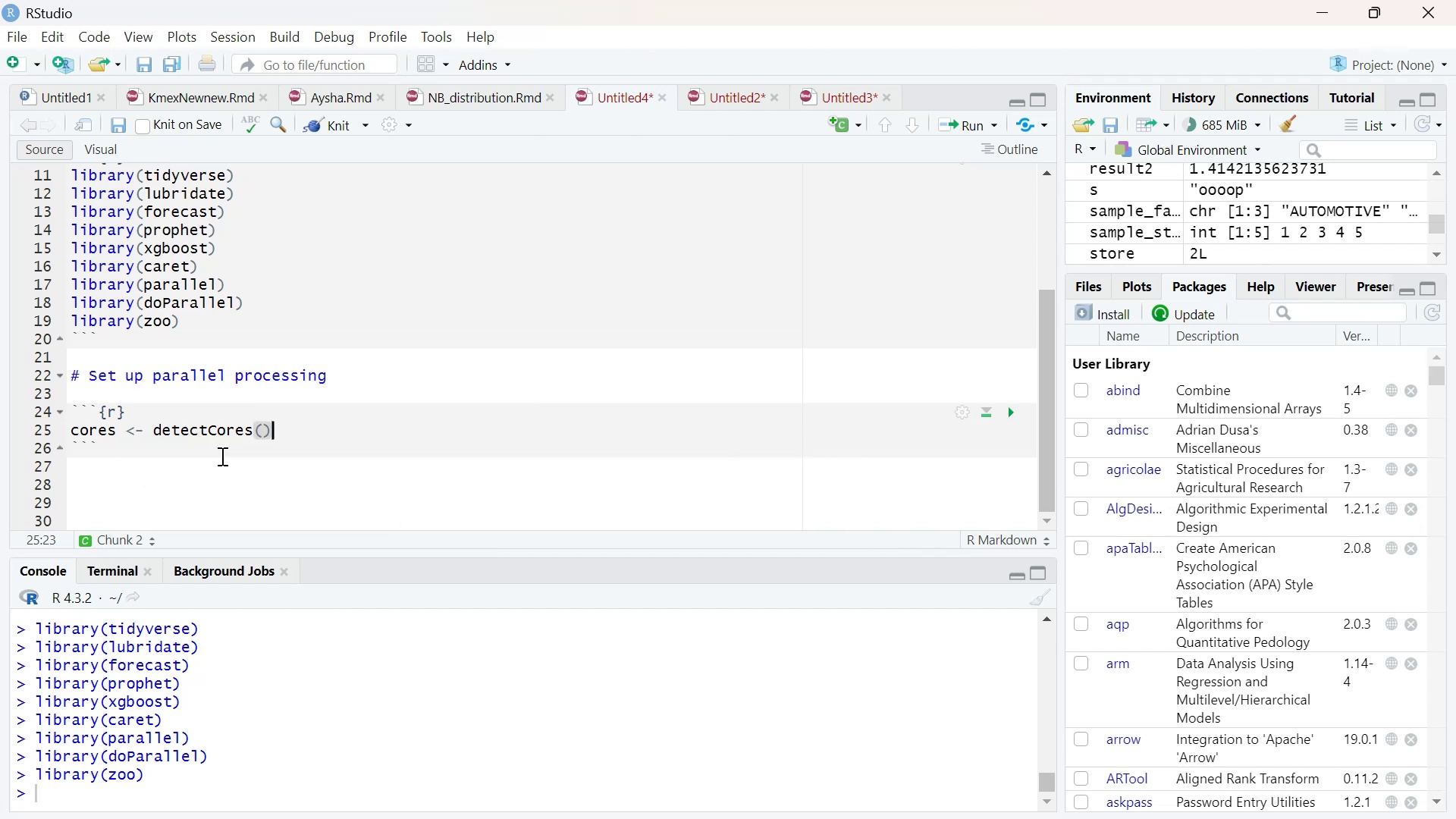 
key(Space)
 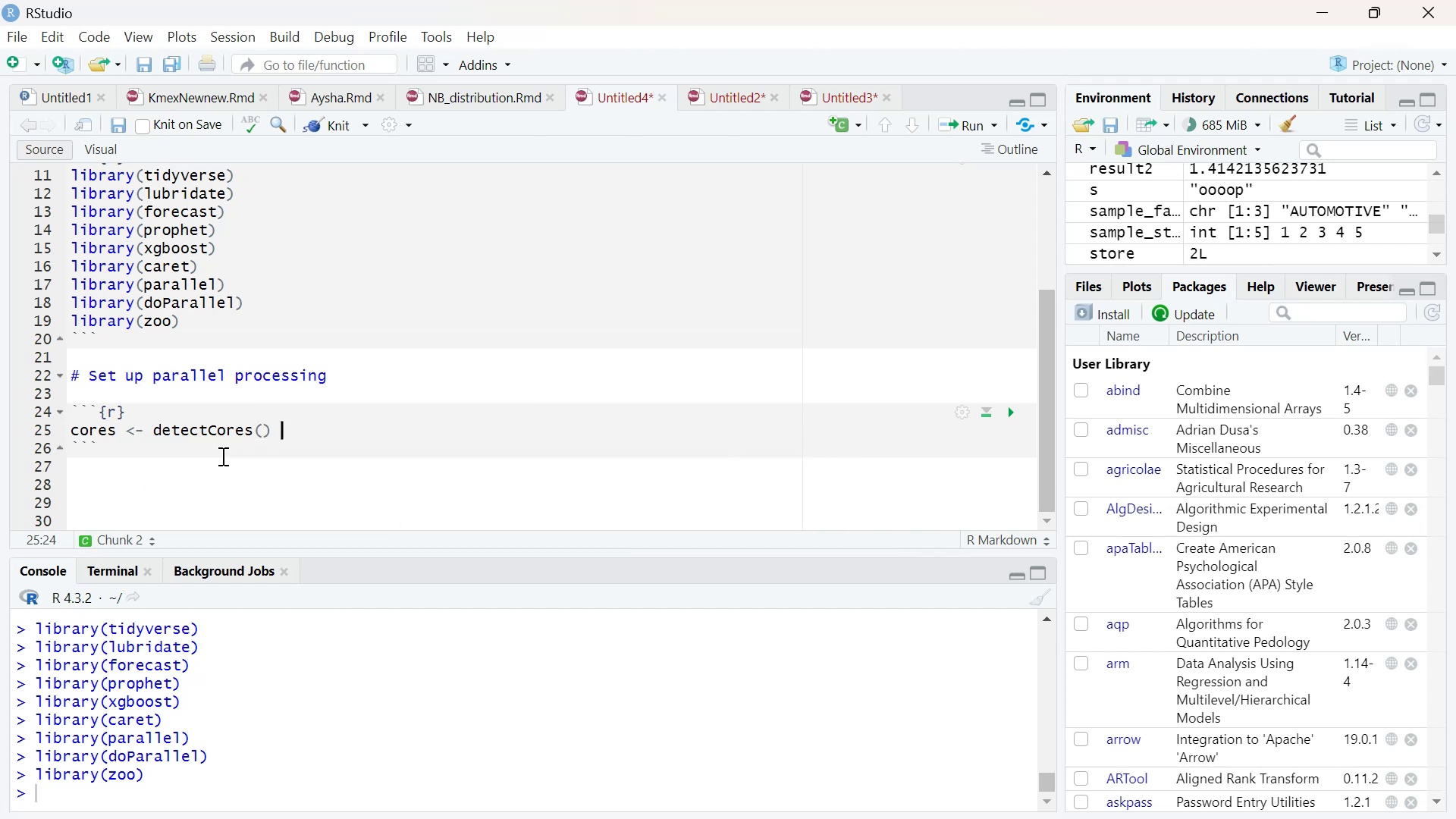 
key(Minus)
 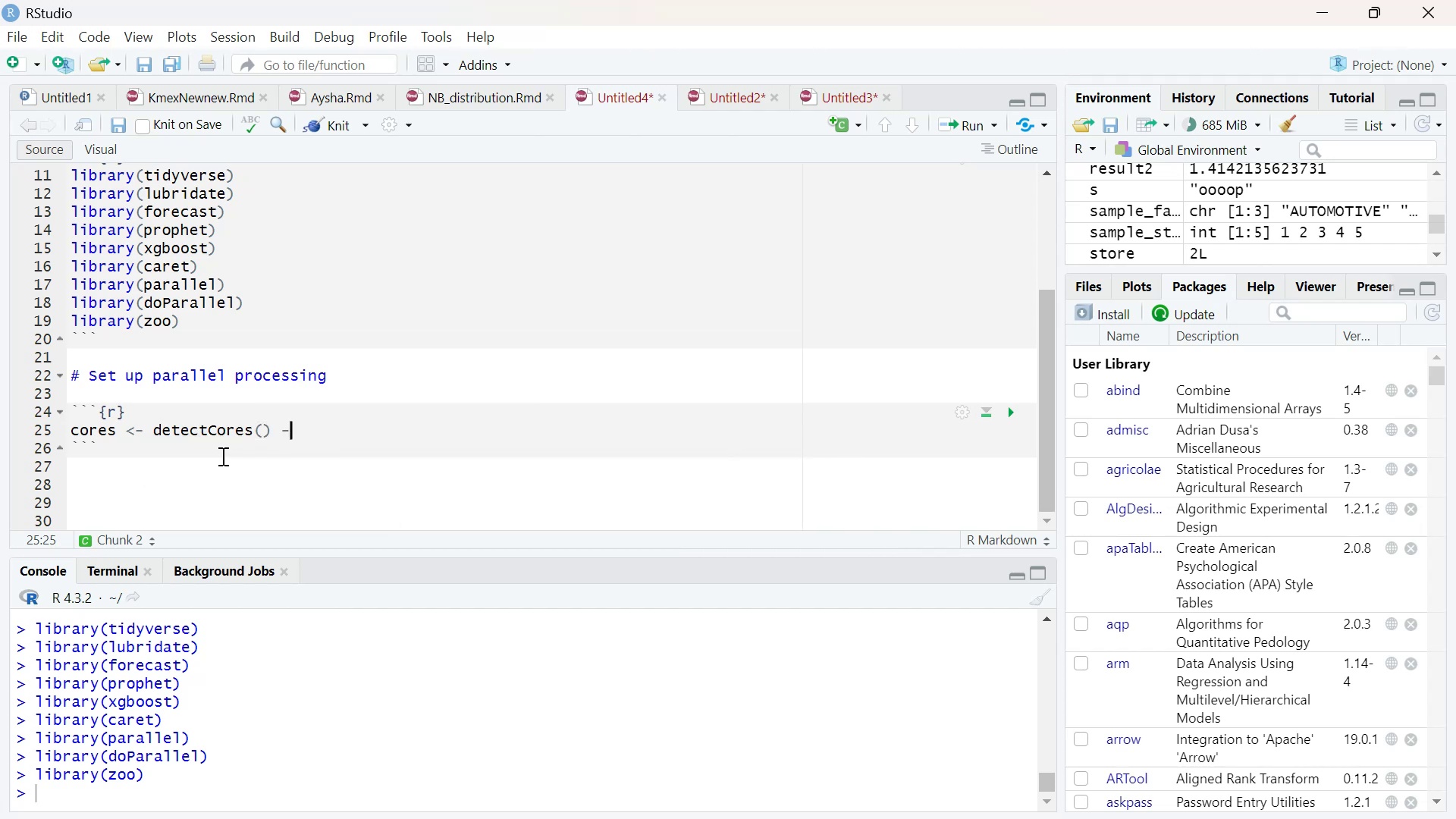 
key(1)
 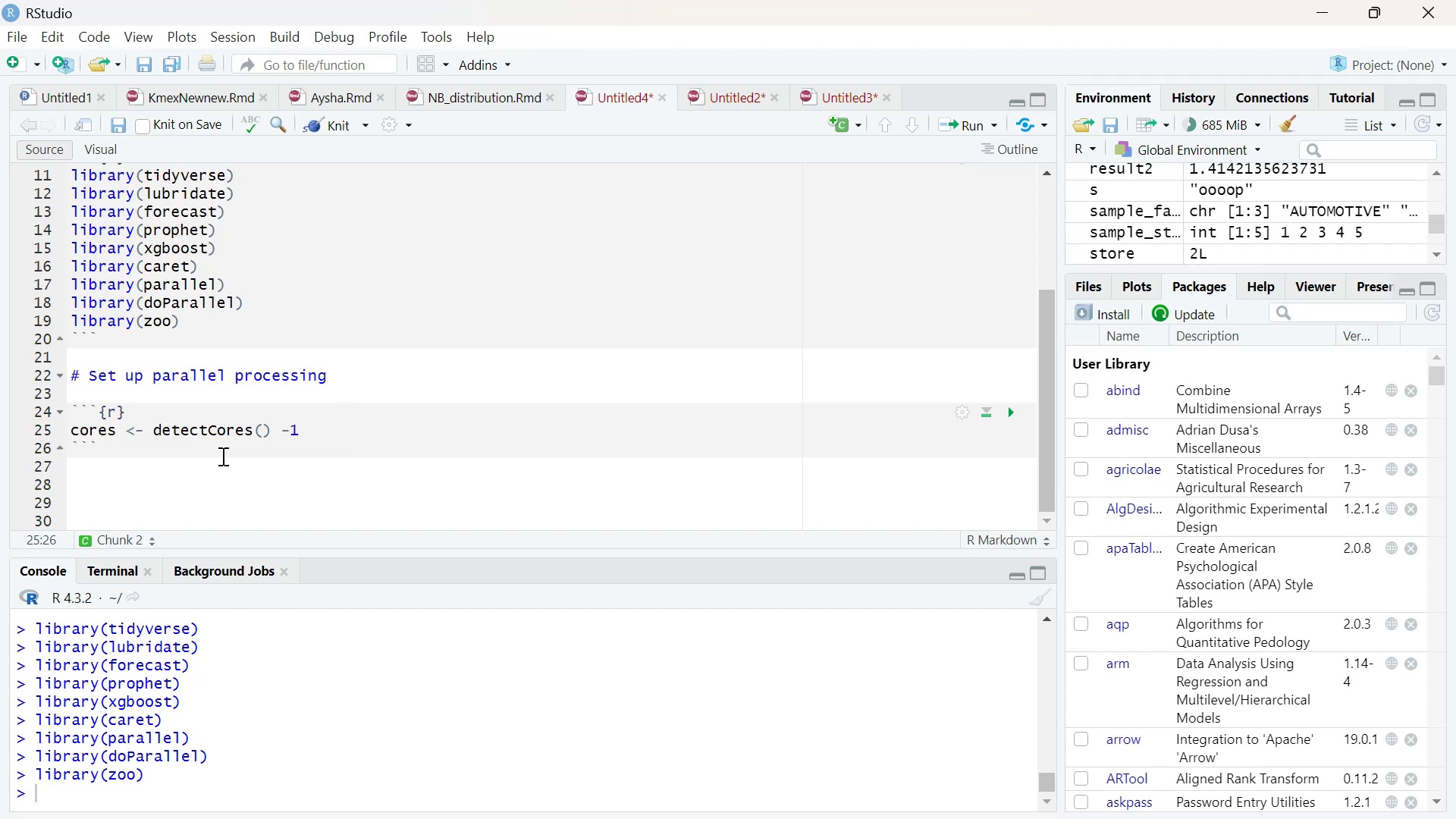 
key(Enter)
 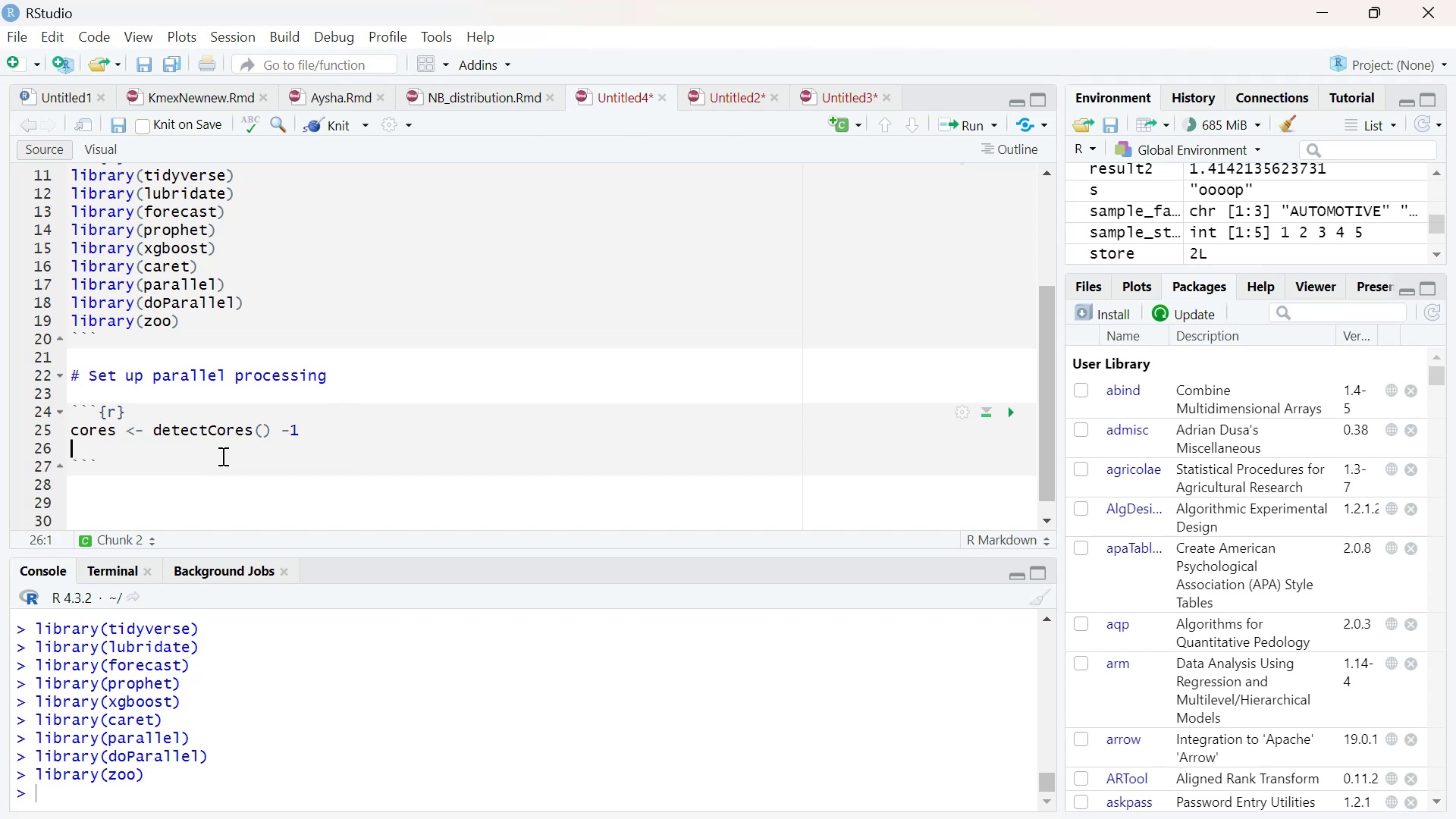 
type(cl,-)
key(Backspace)
key(Backspace)
type(<- make)
 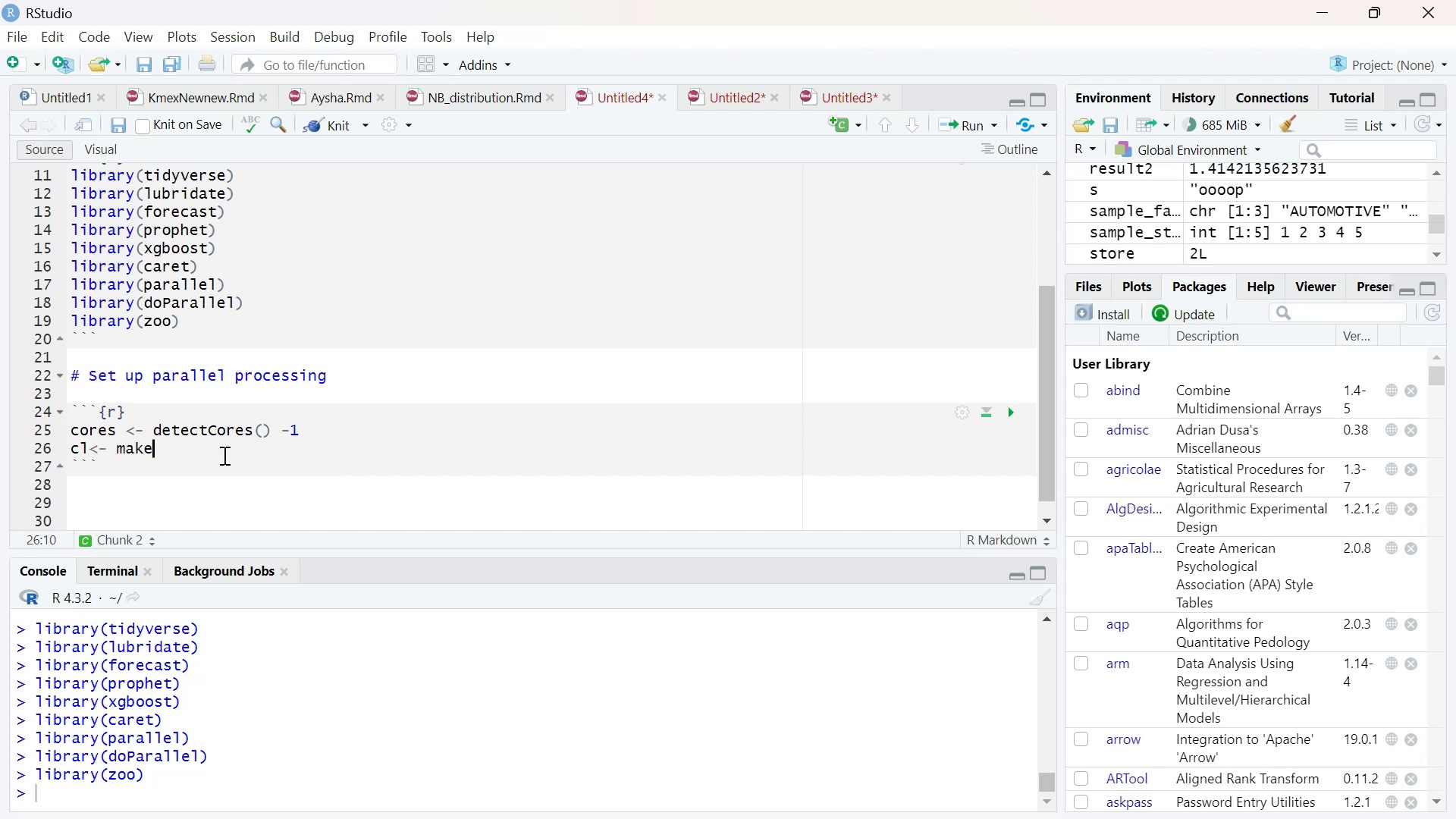 
wait(6.88)
 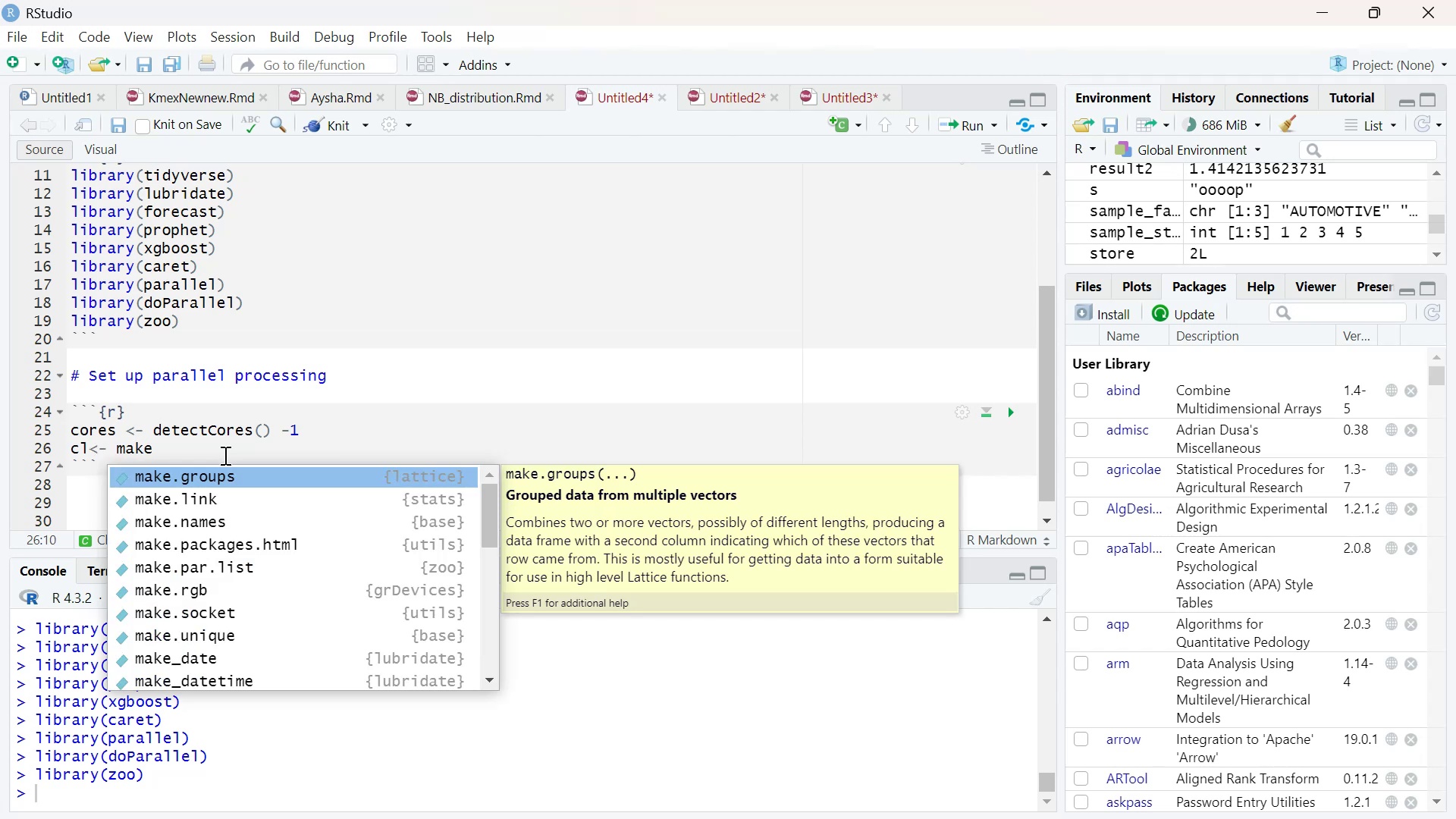 
left_click_drag(start_coordinate=[490, 510], to_coordinate=[460, 497])
 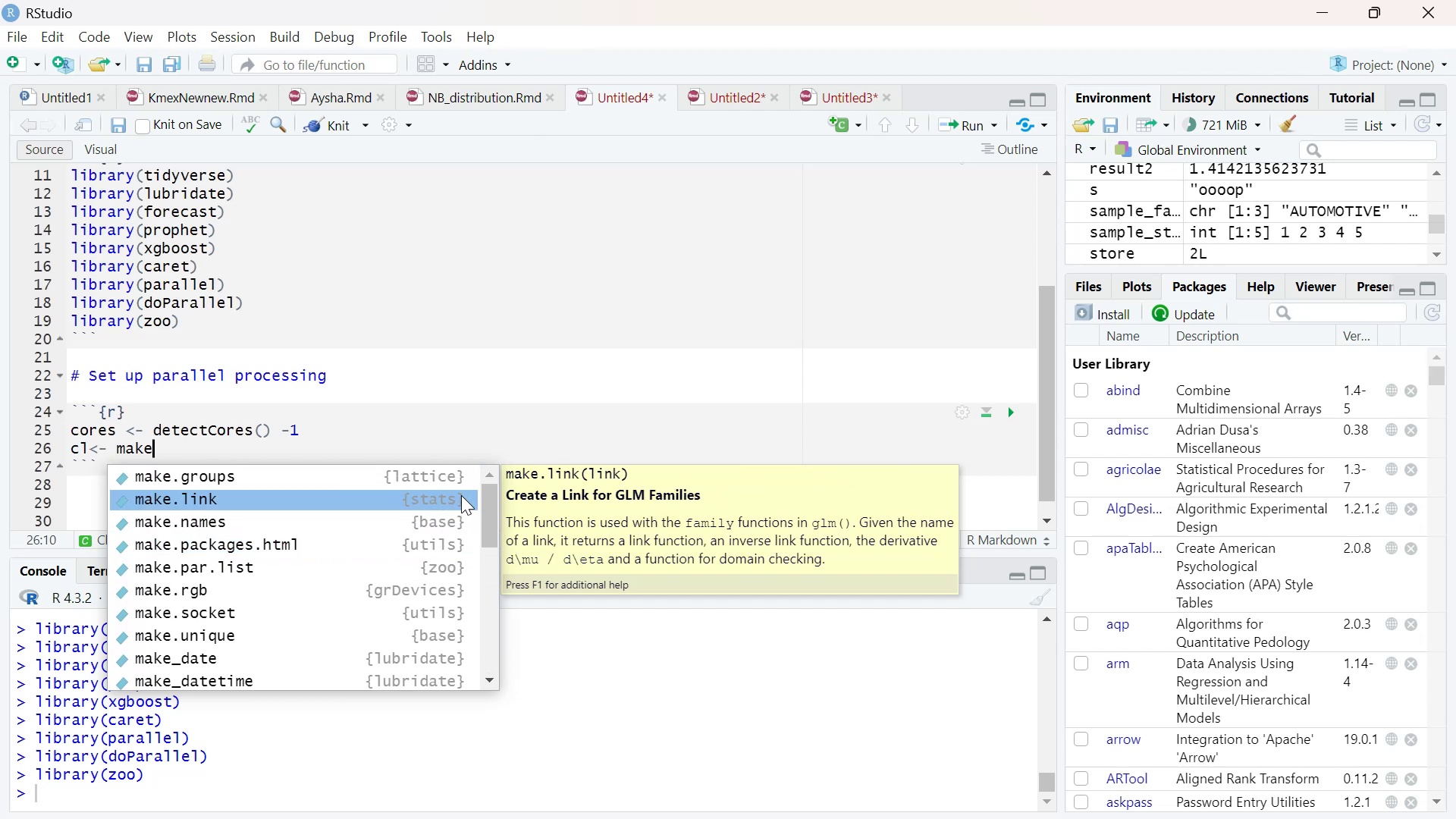 
key(Shift+ShiftLeft)
 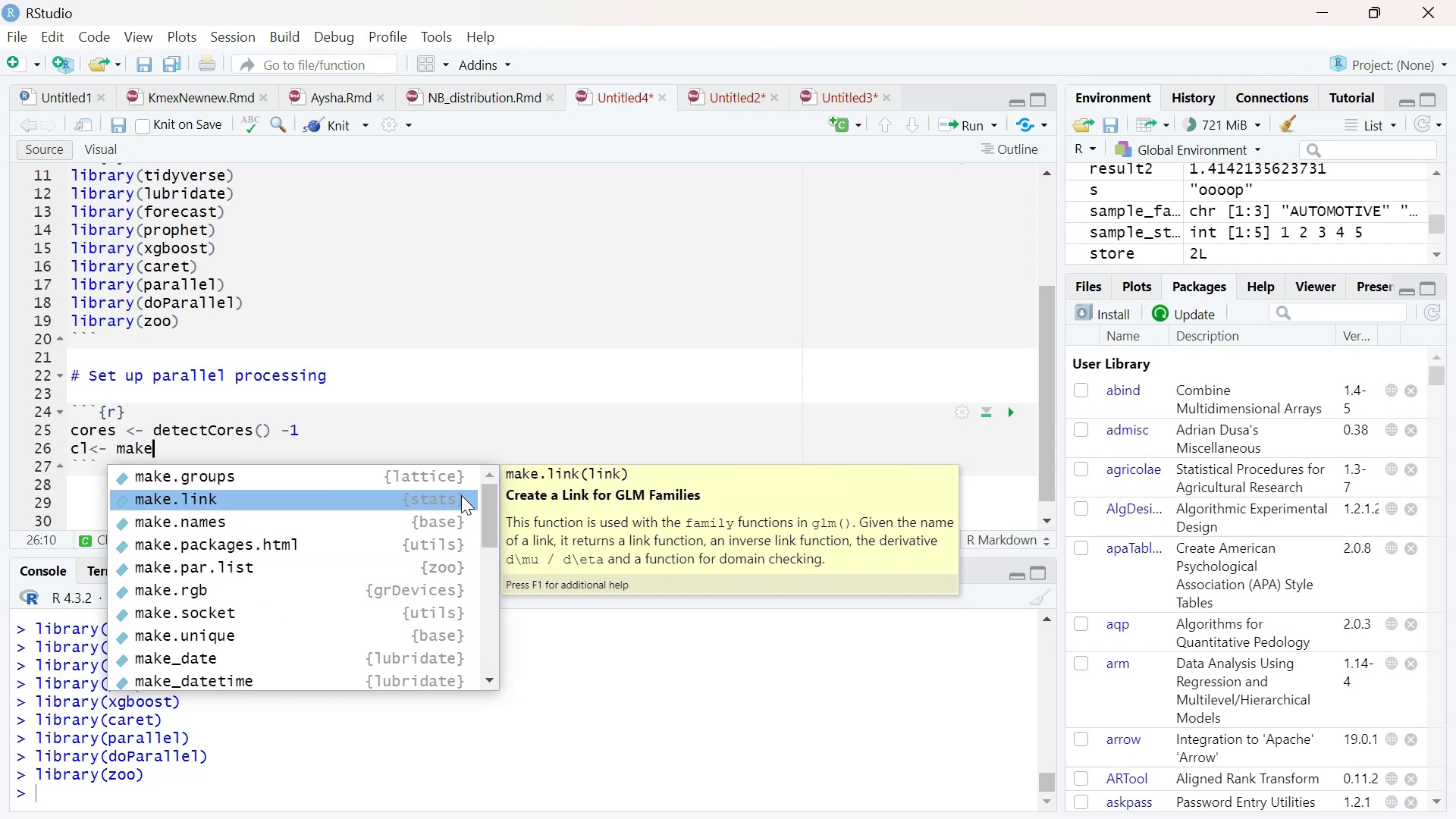 
key(Shift+C)
 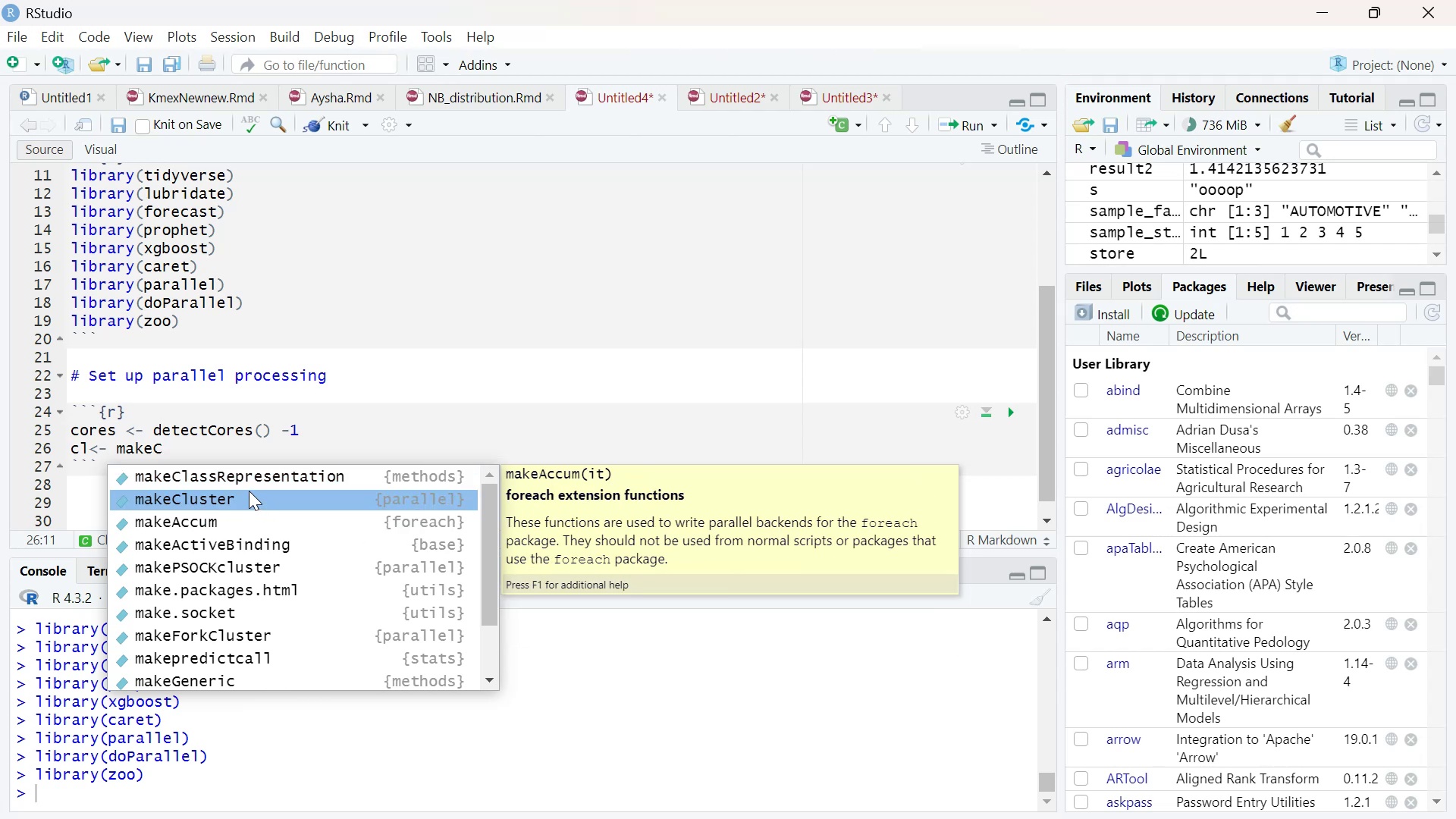 
wait(7.65)
 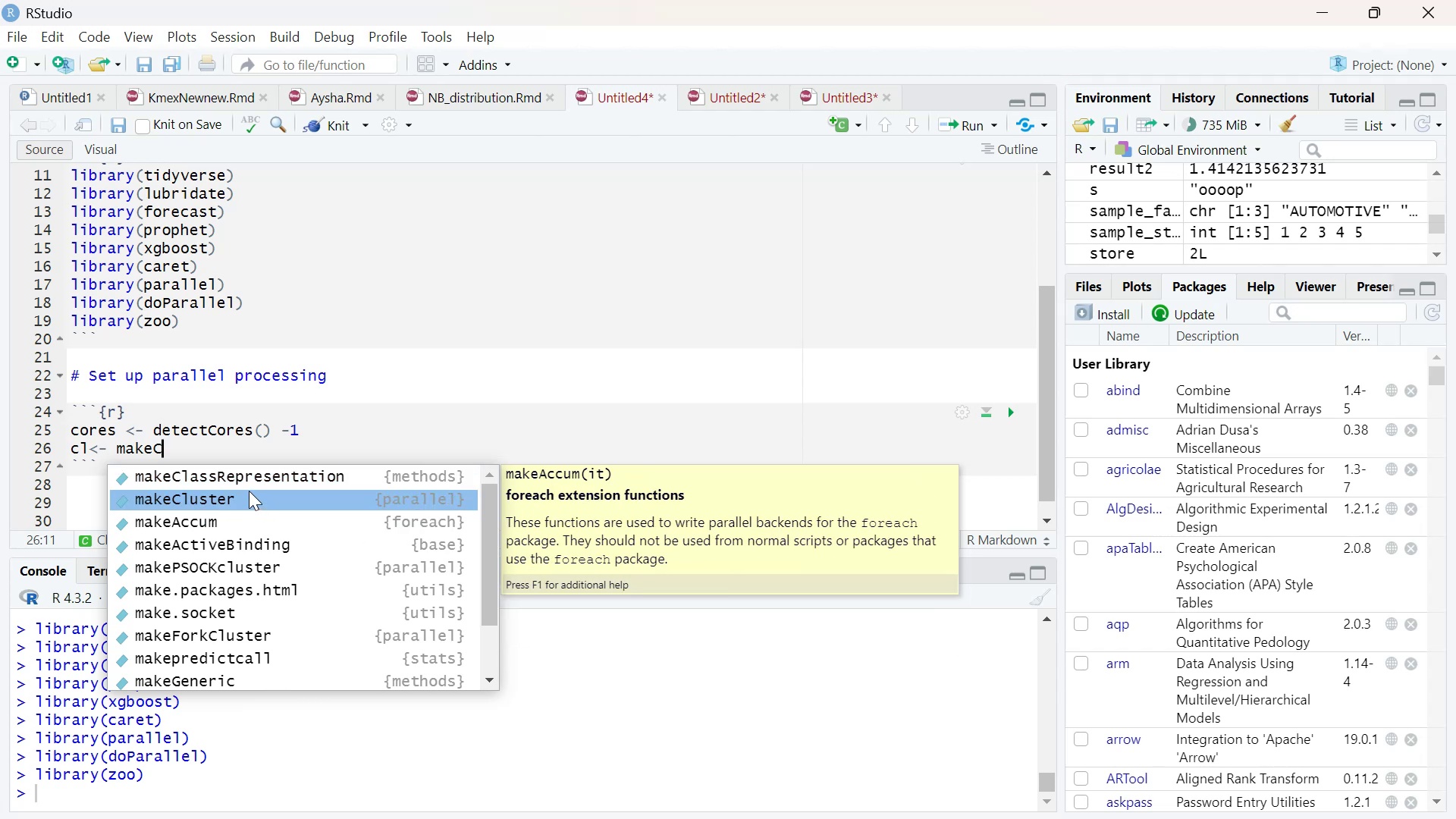 
left_click([249, 491])
 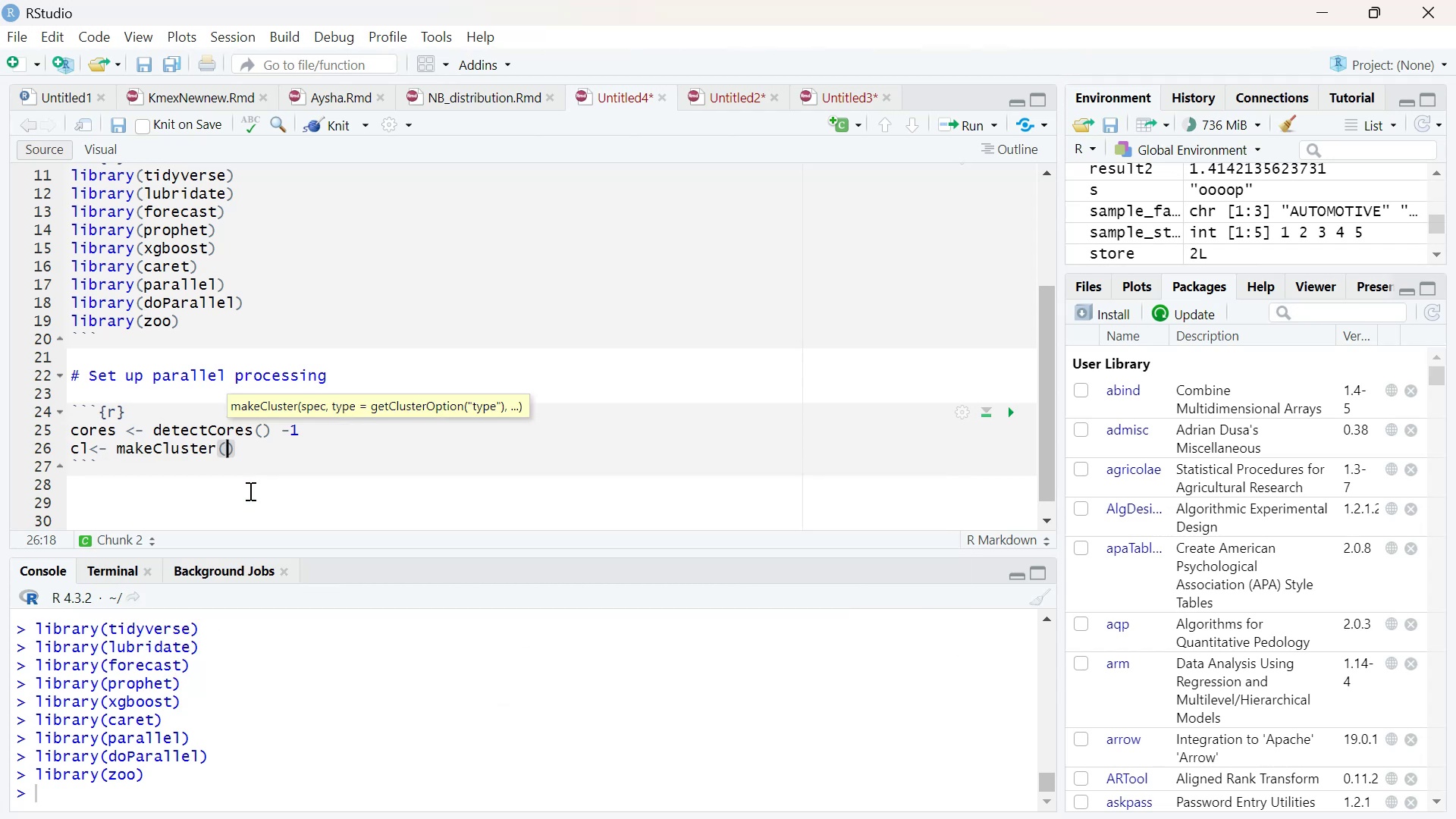 
type(cores)
 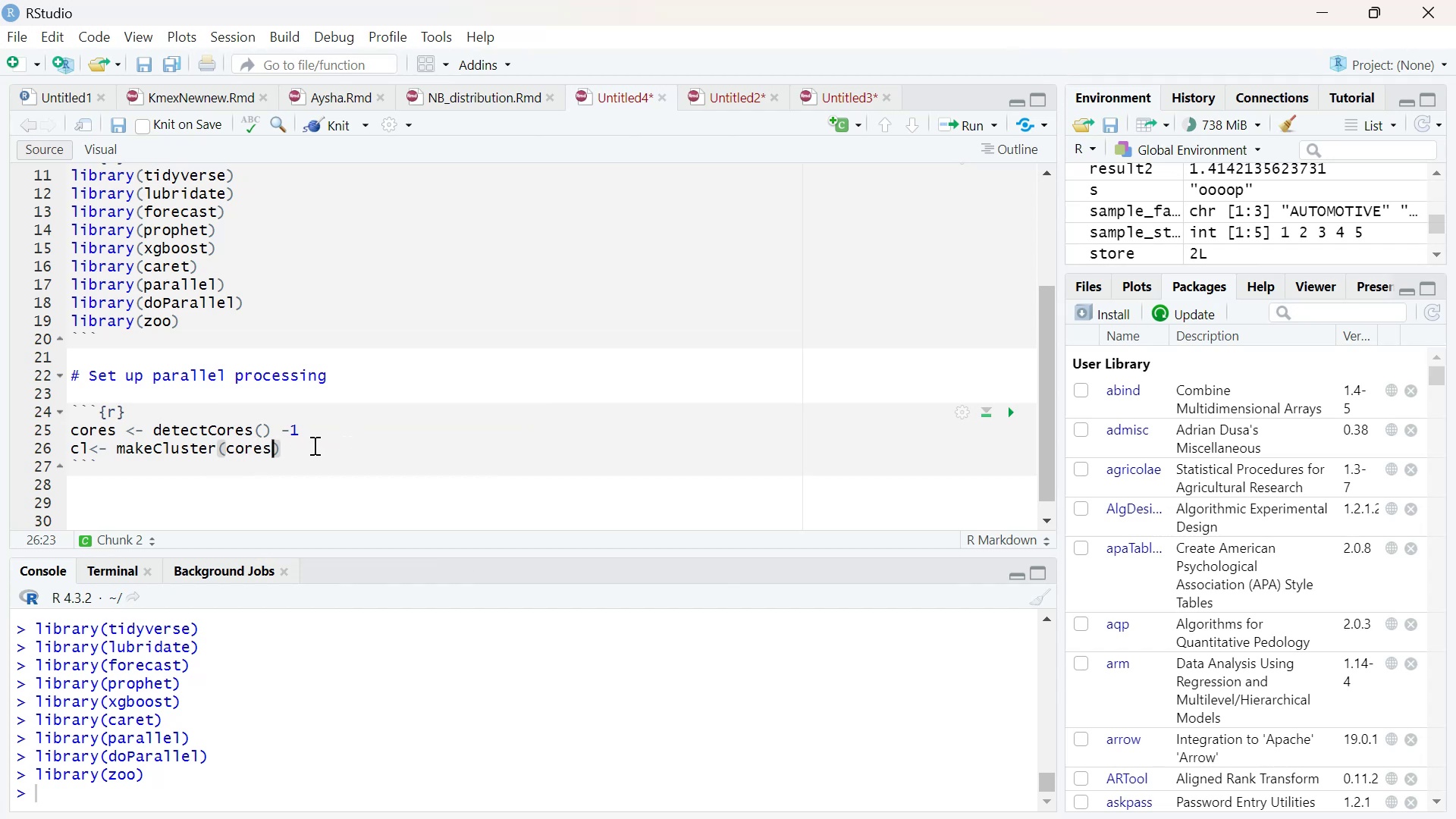 
left_click([285, 441])
 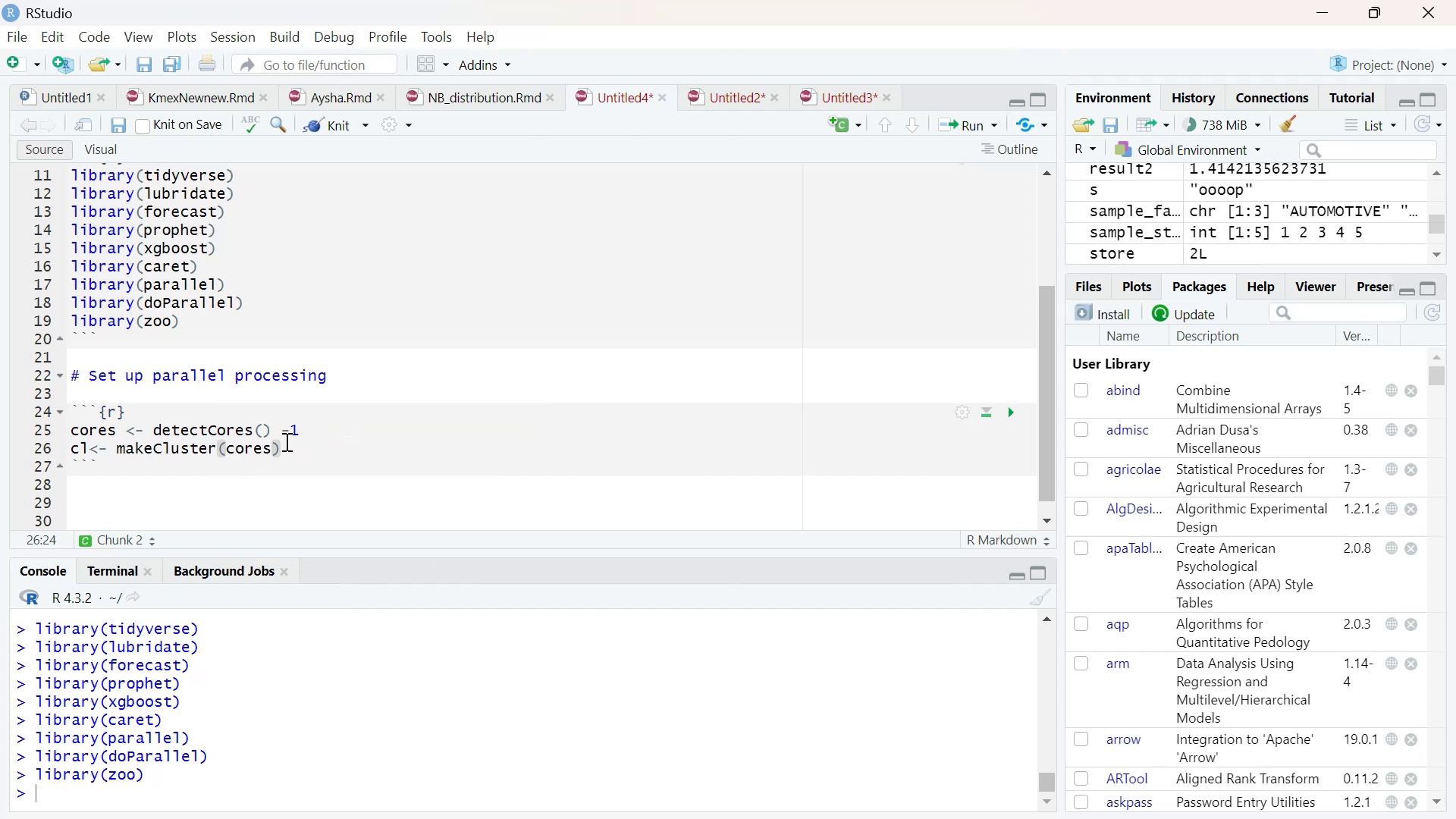 
key(Enter)
 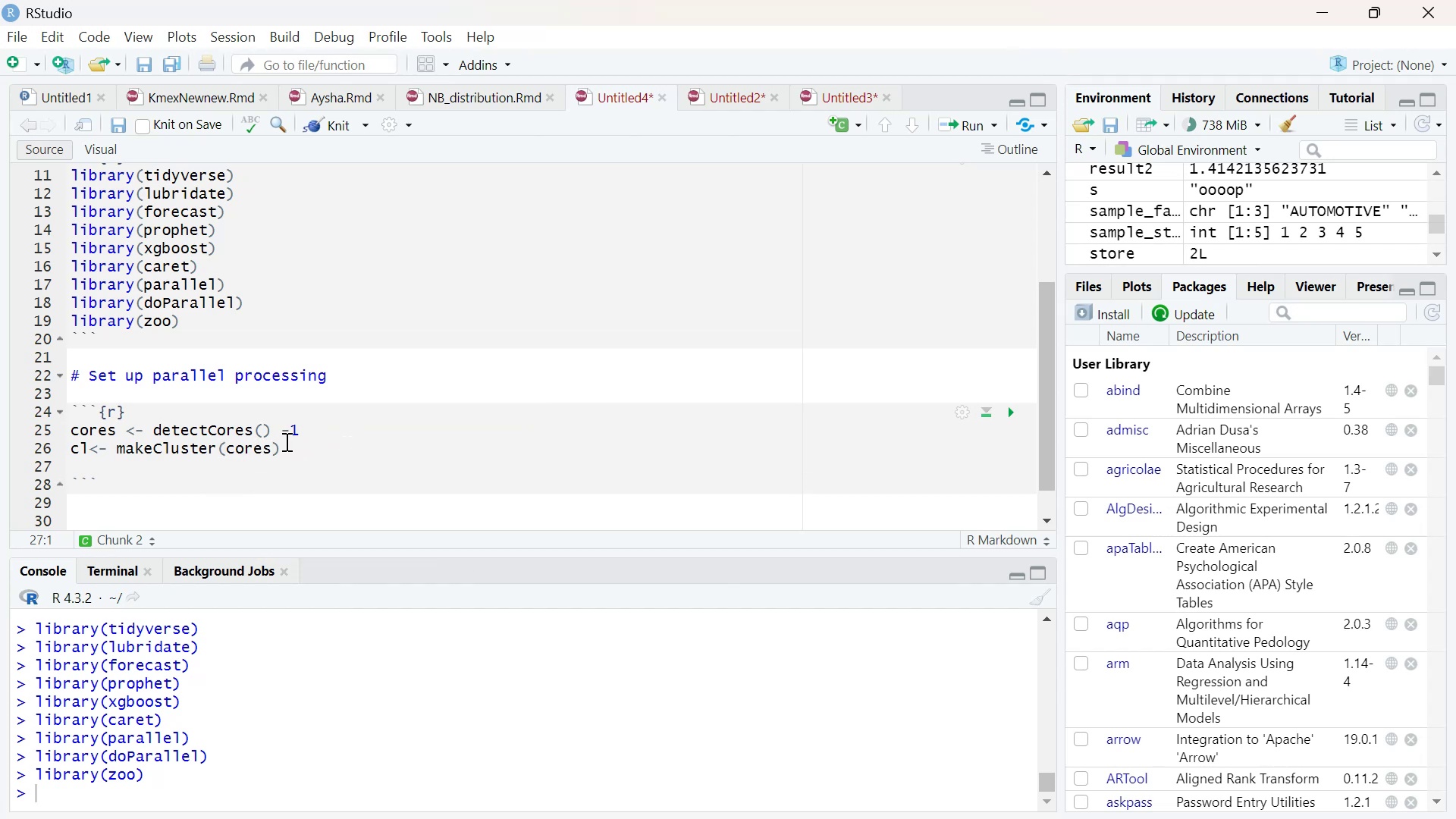 
type(register)
 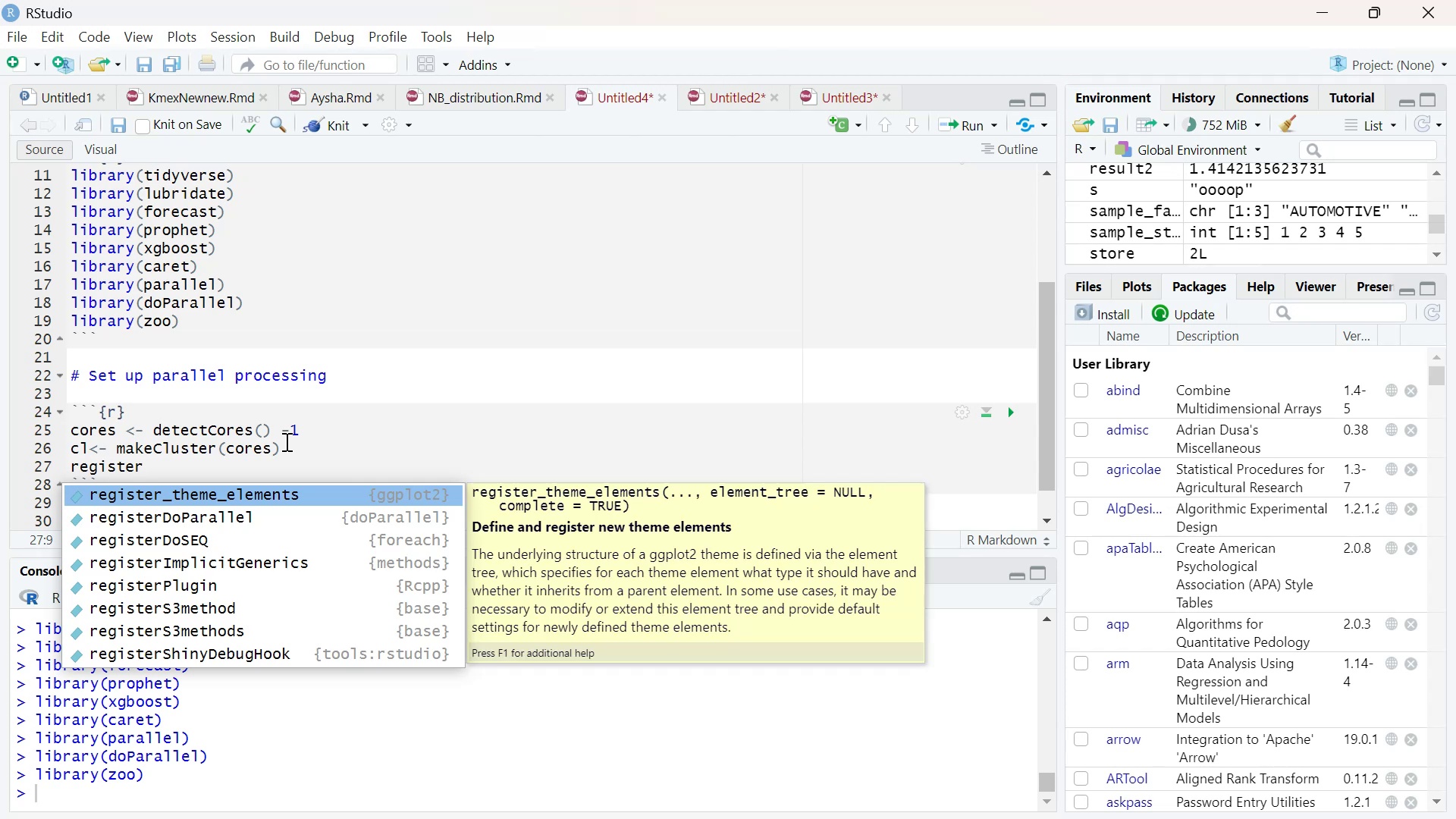 
wait(5.38)
 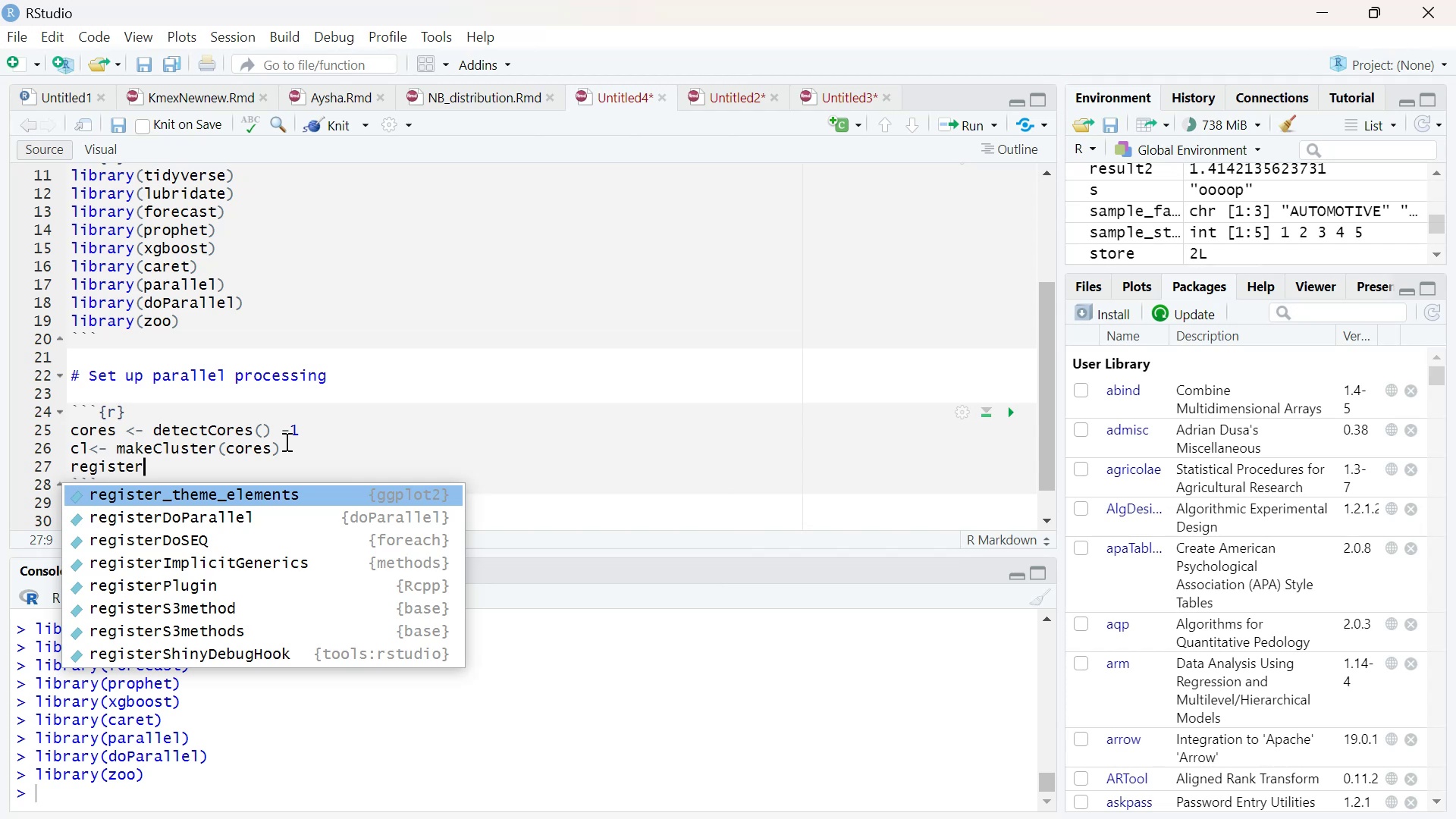 
key(Shift+D)
 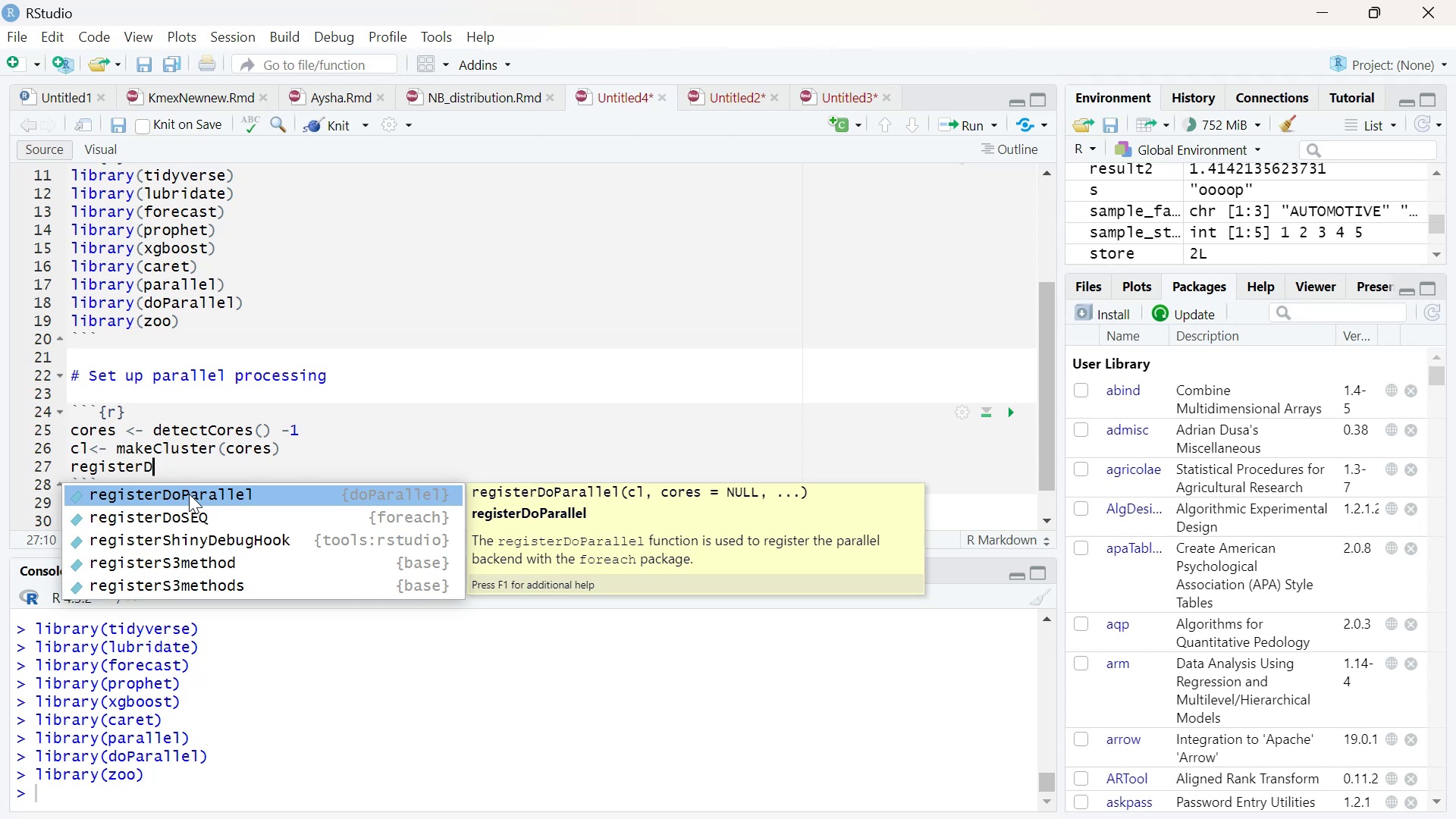 
wait(7.09)
 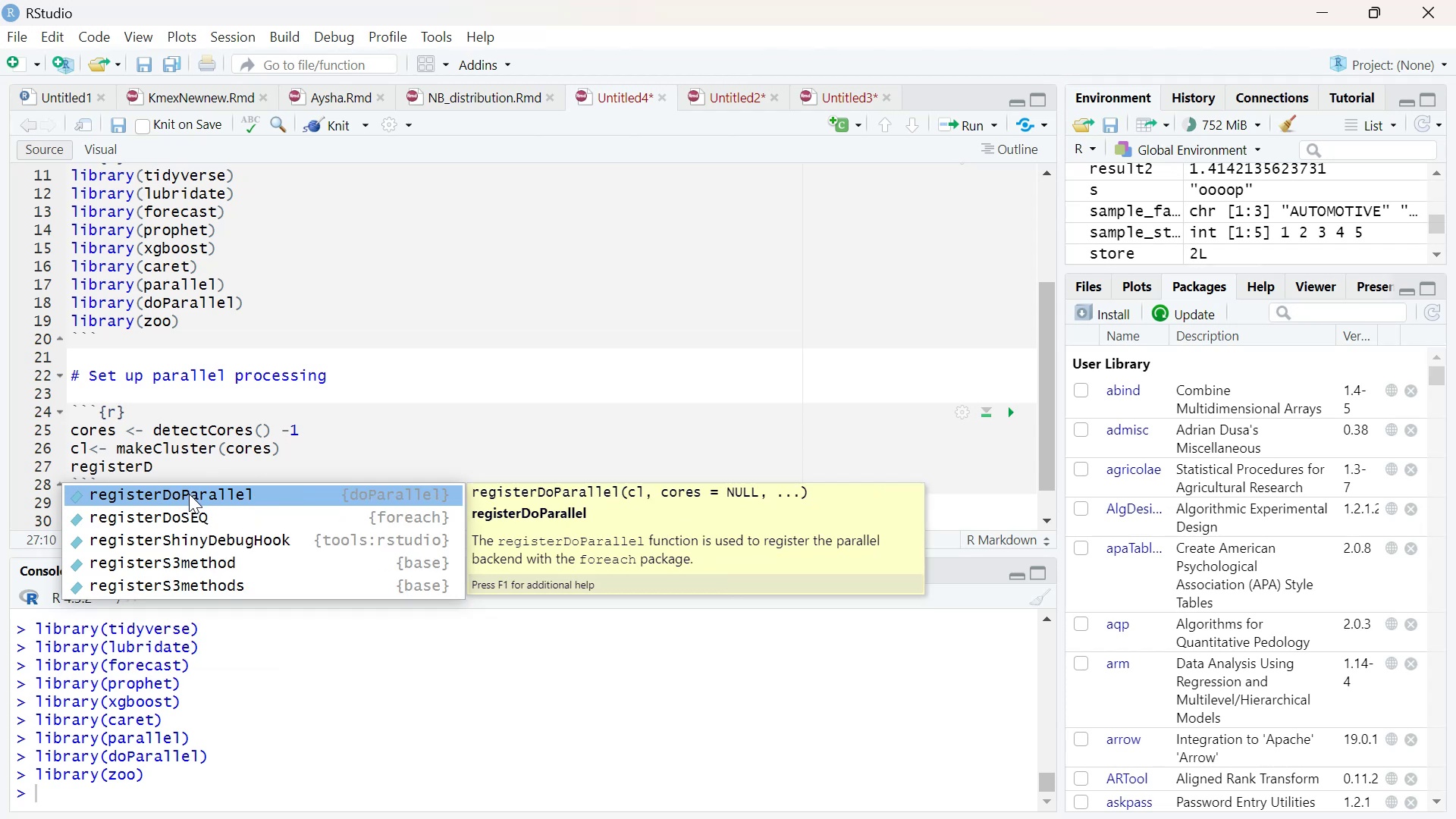 
left_click([190, 494])
 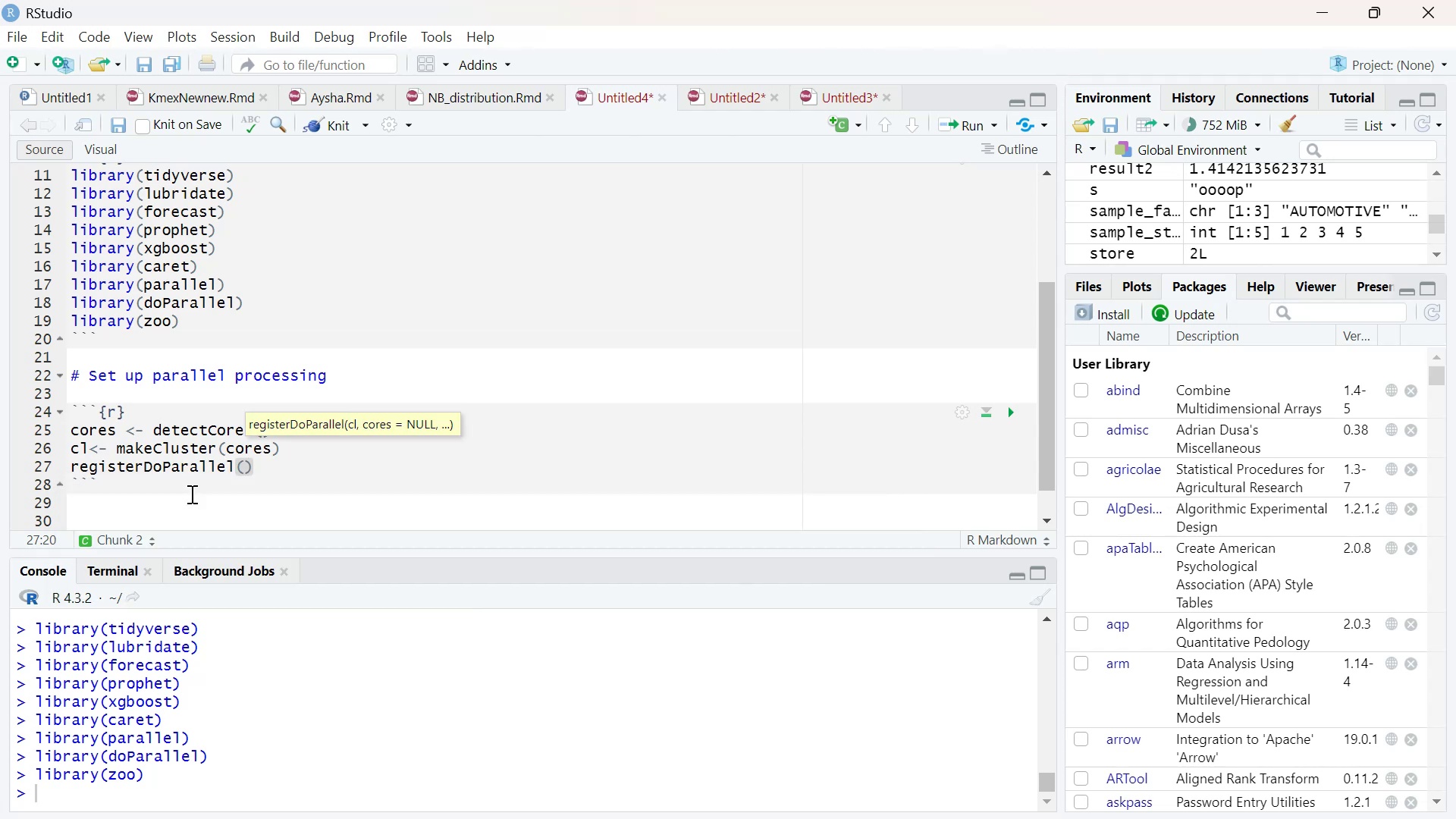 
type(cl)
 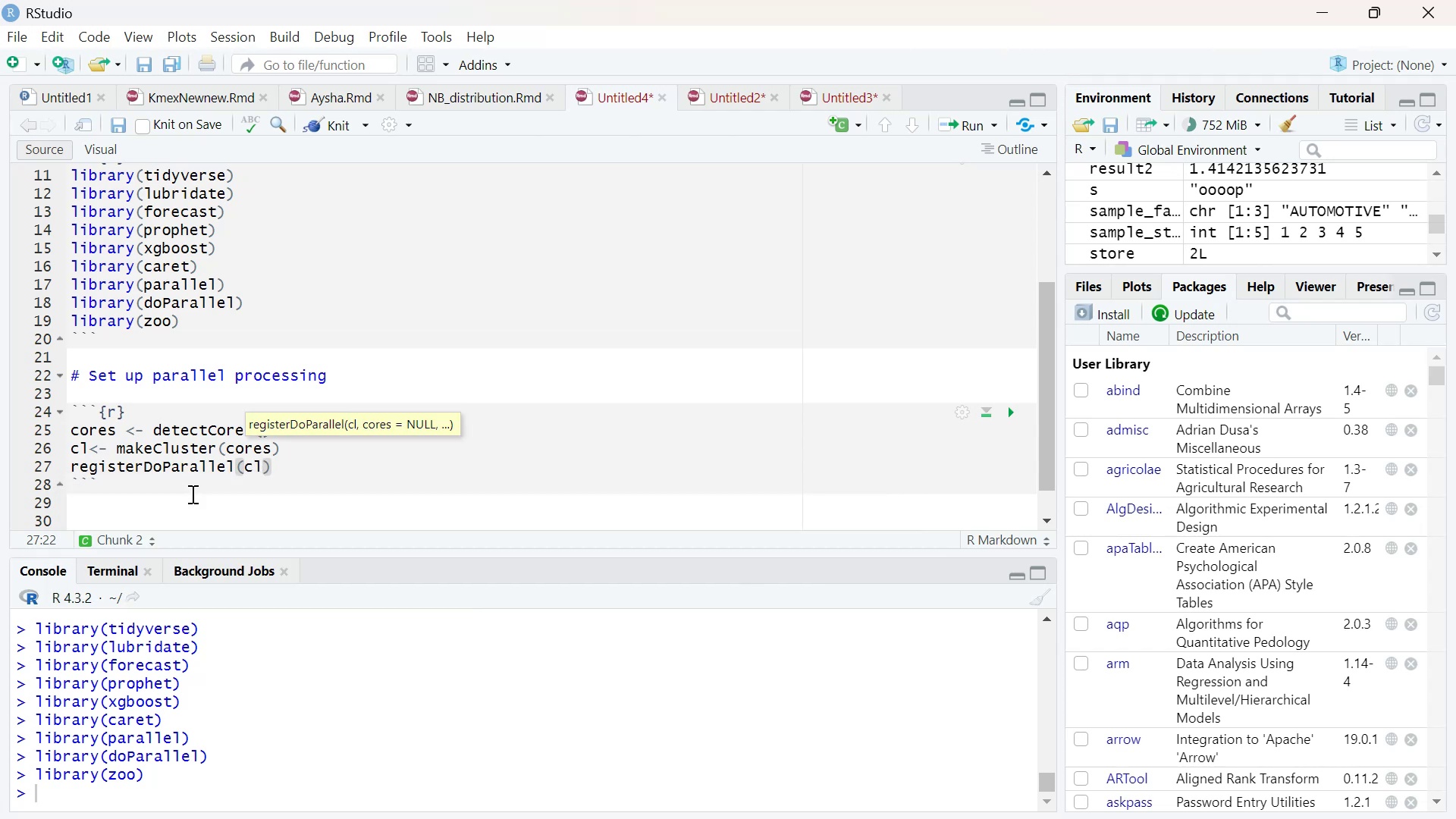 
wait(6.47)
 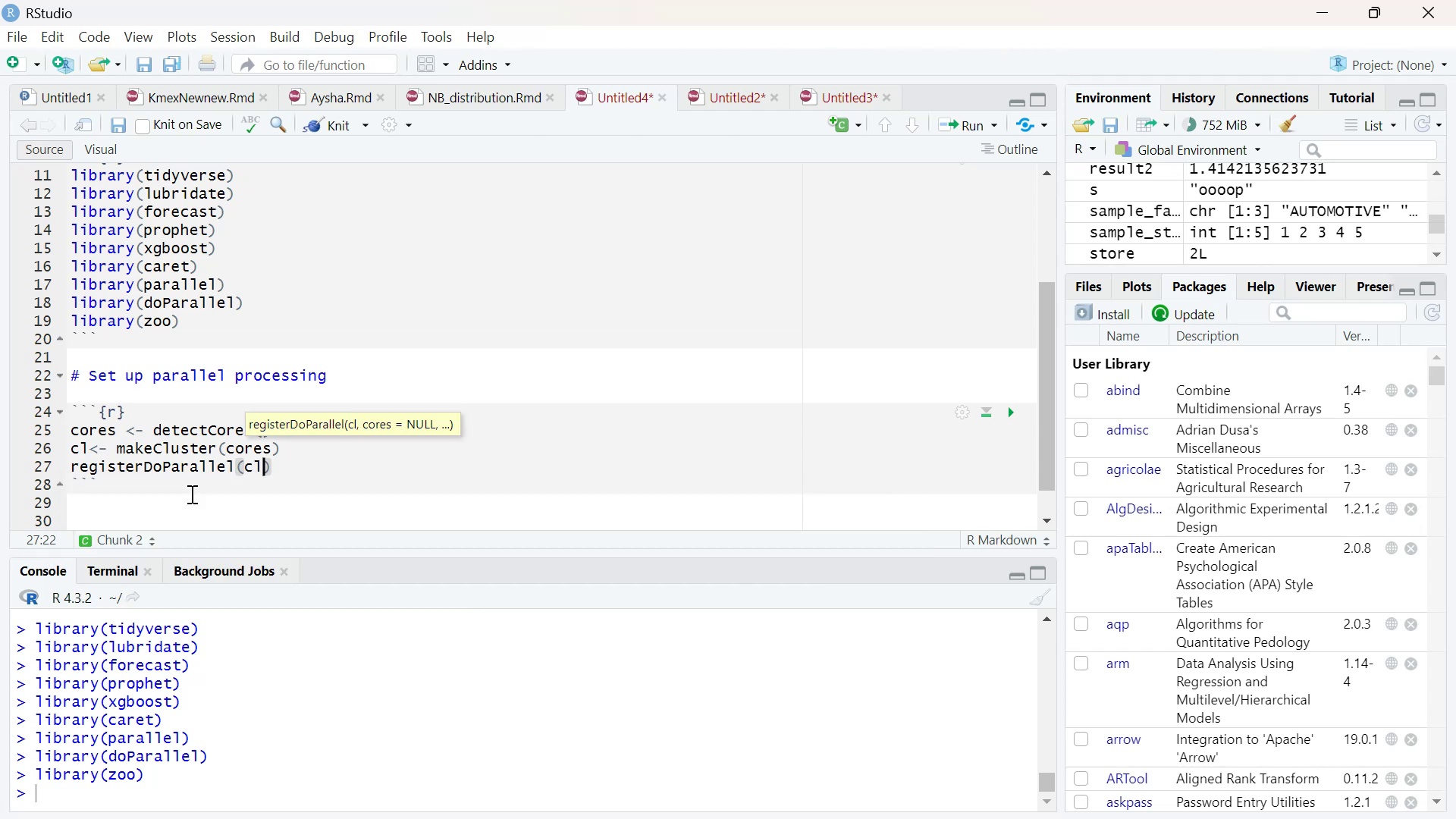 
key(ArrowRight)
 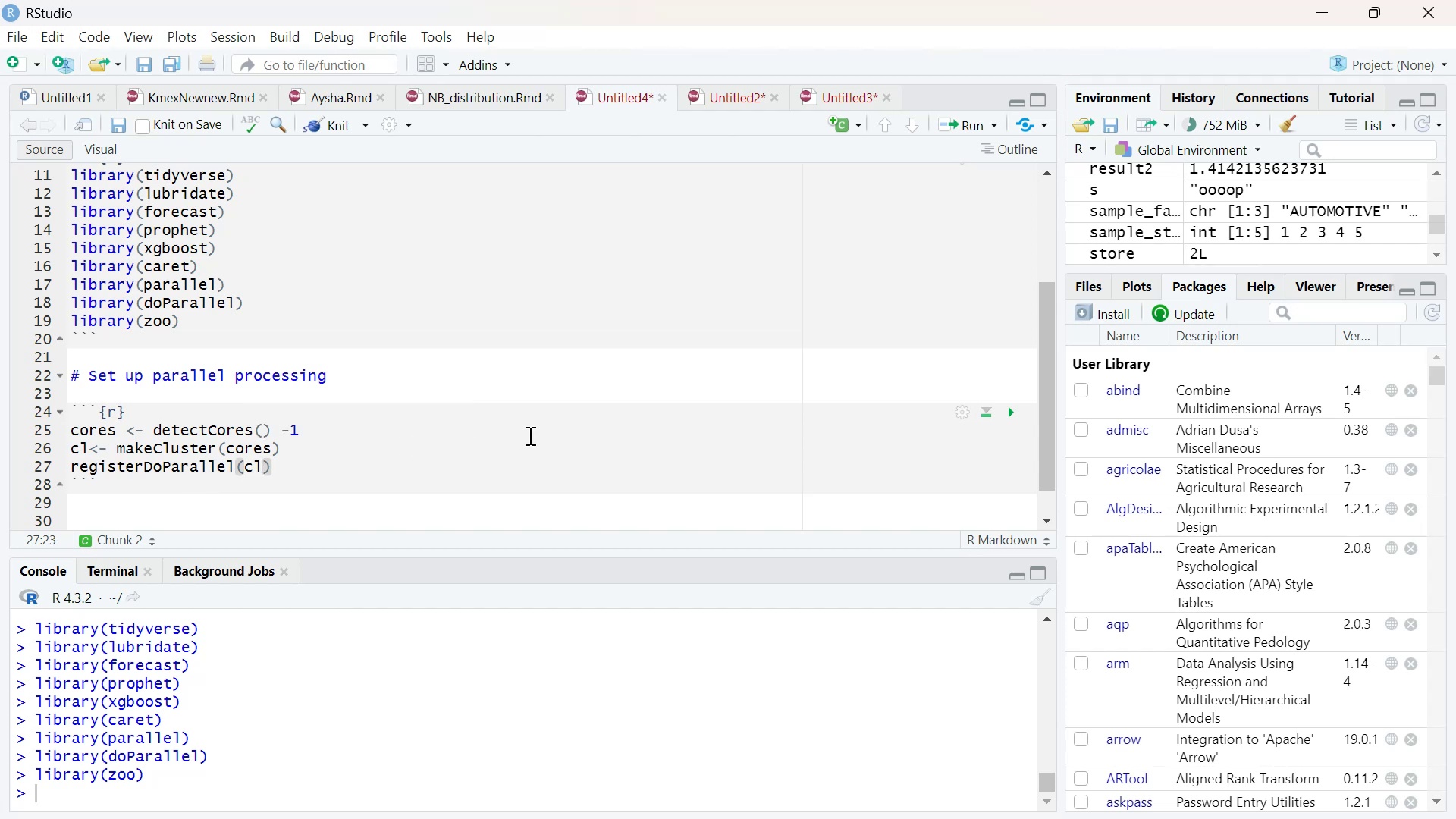 
wait(6.45)
 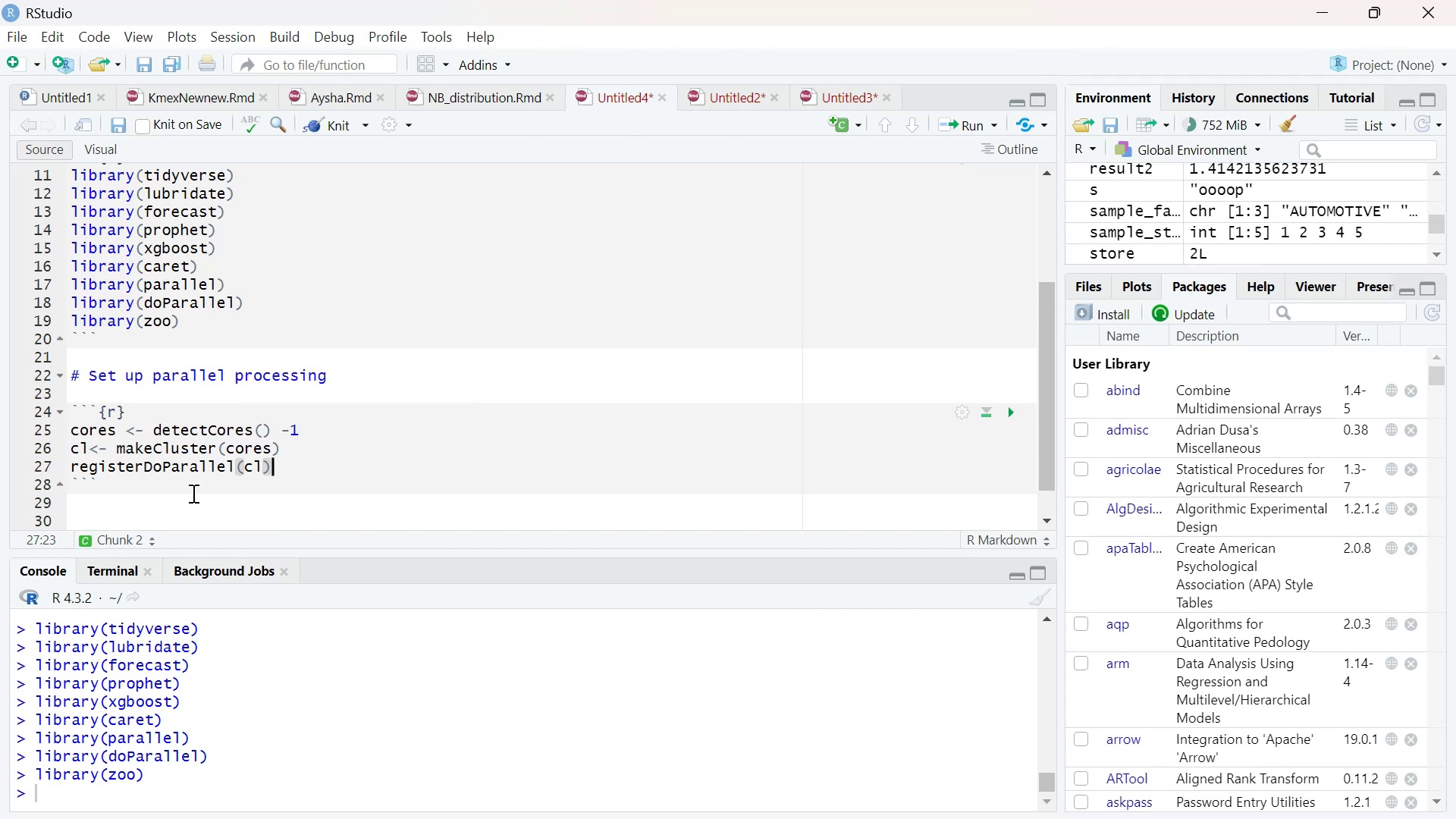 
left_click([1019, 412])
 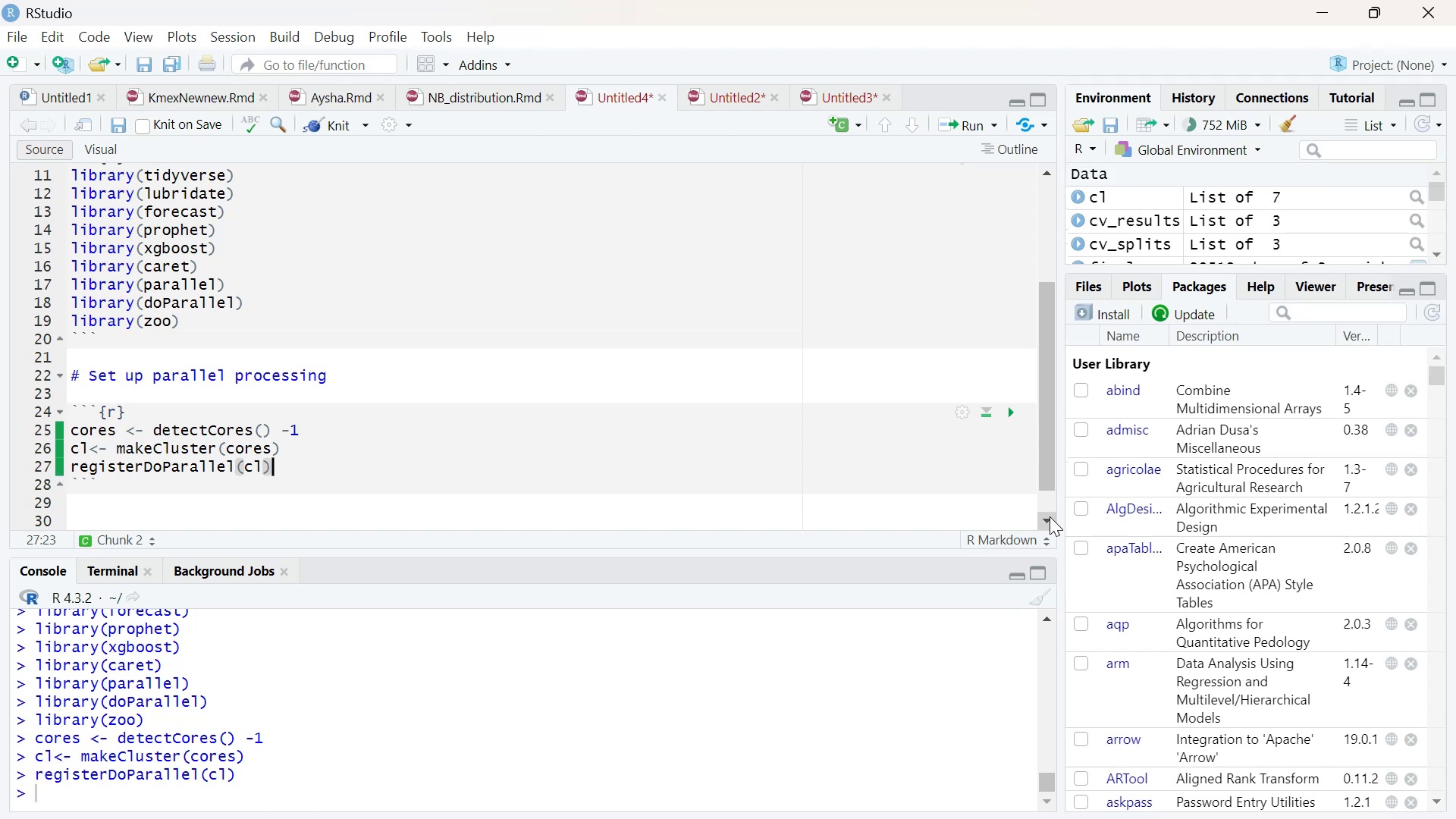 
double_click([1050, 516])
 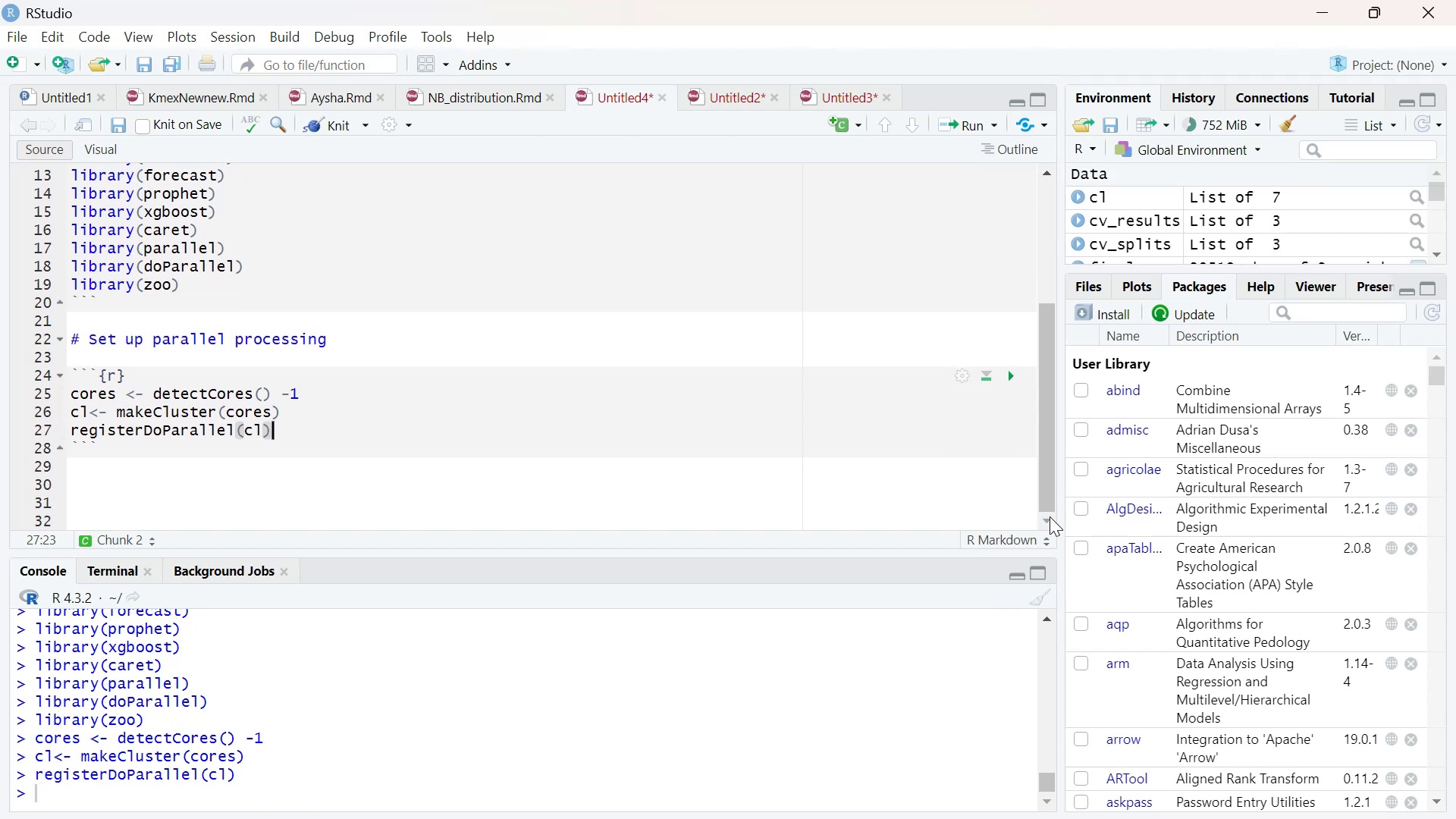 
triple_click([1050, 516])
 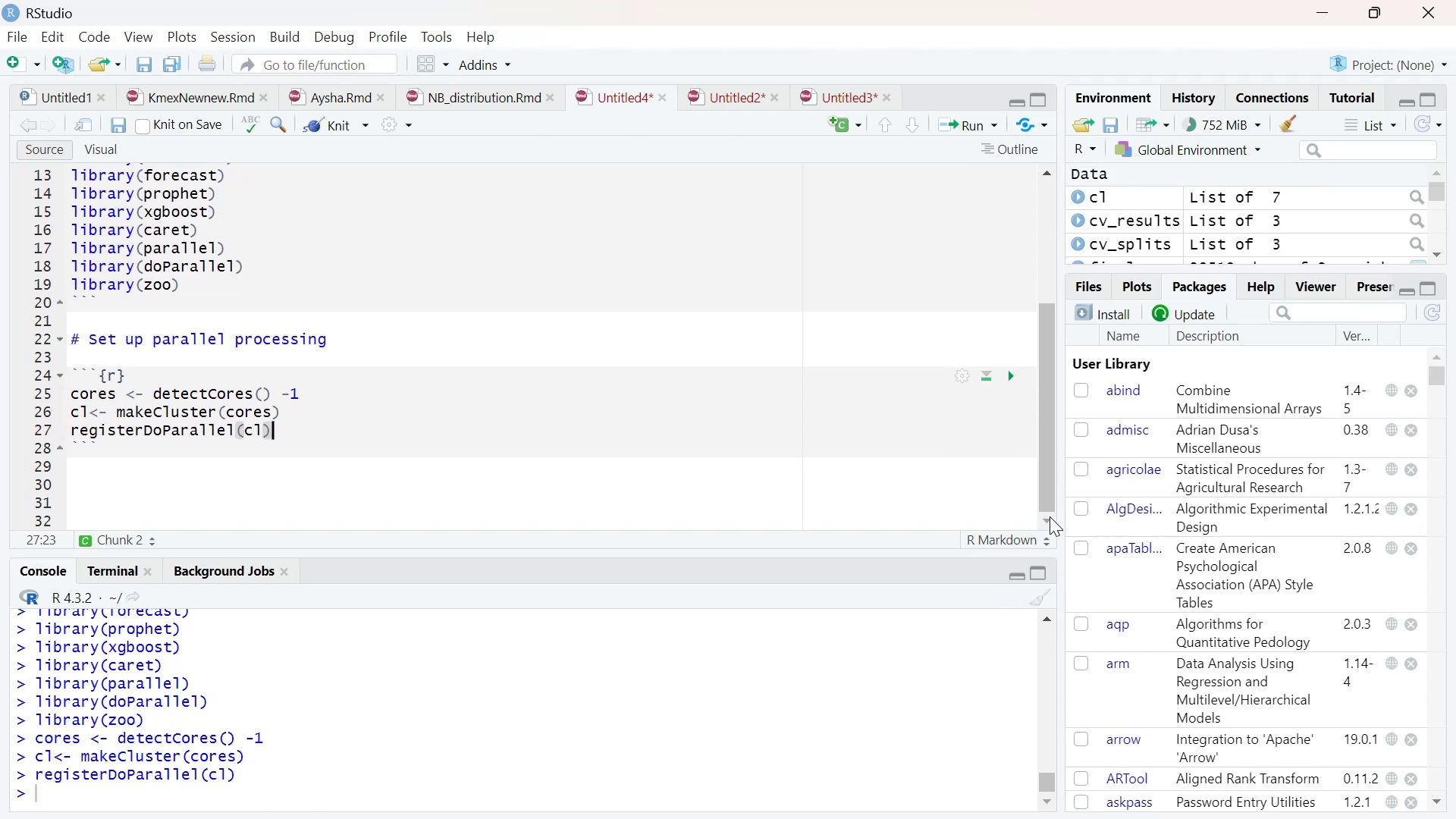 
triple_click([1050, 516])
 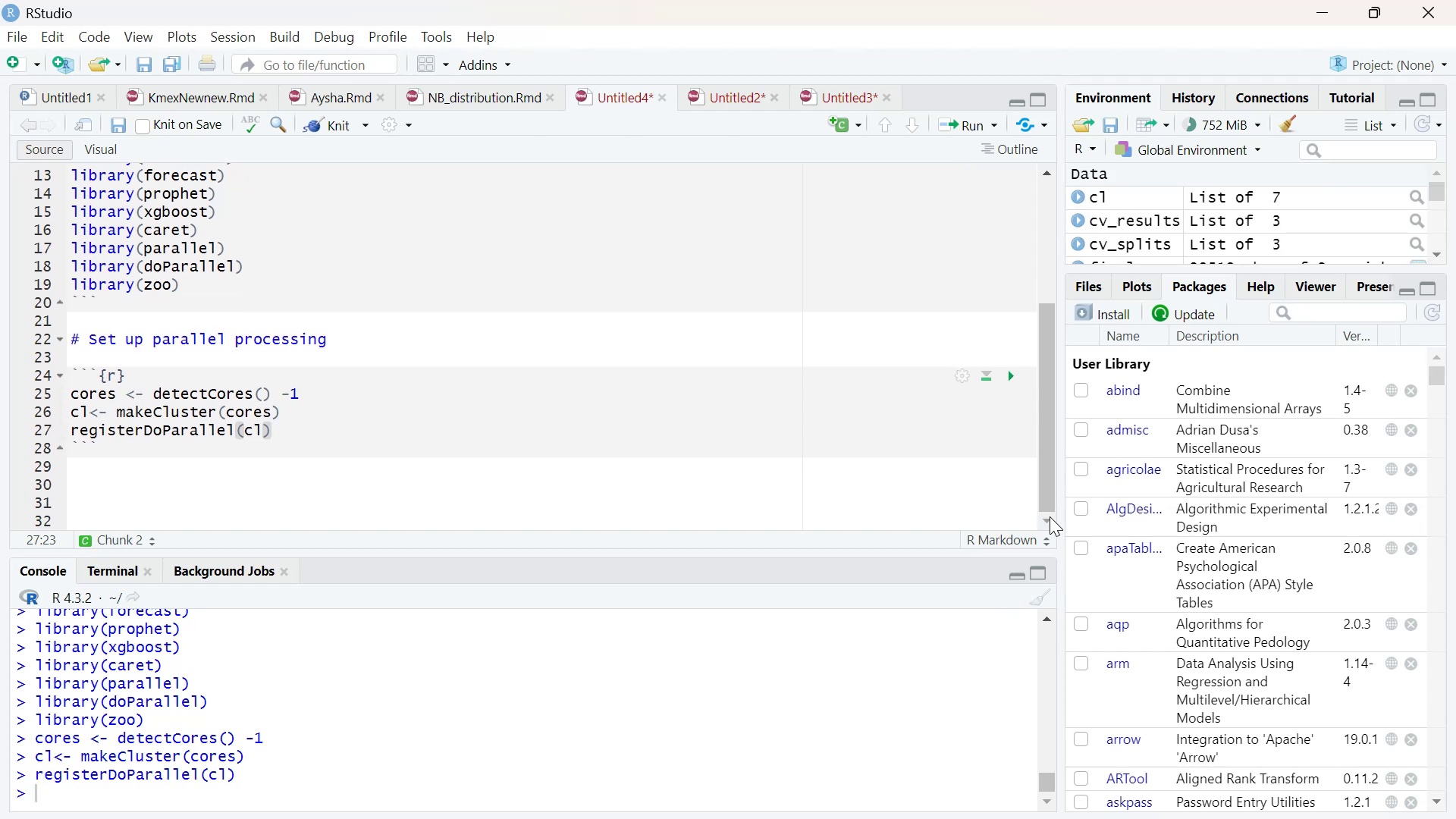 
triple_click([1050, 516])
 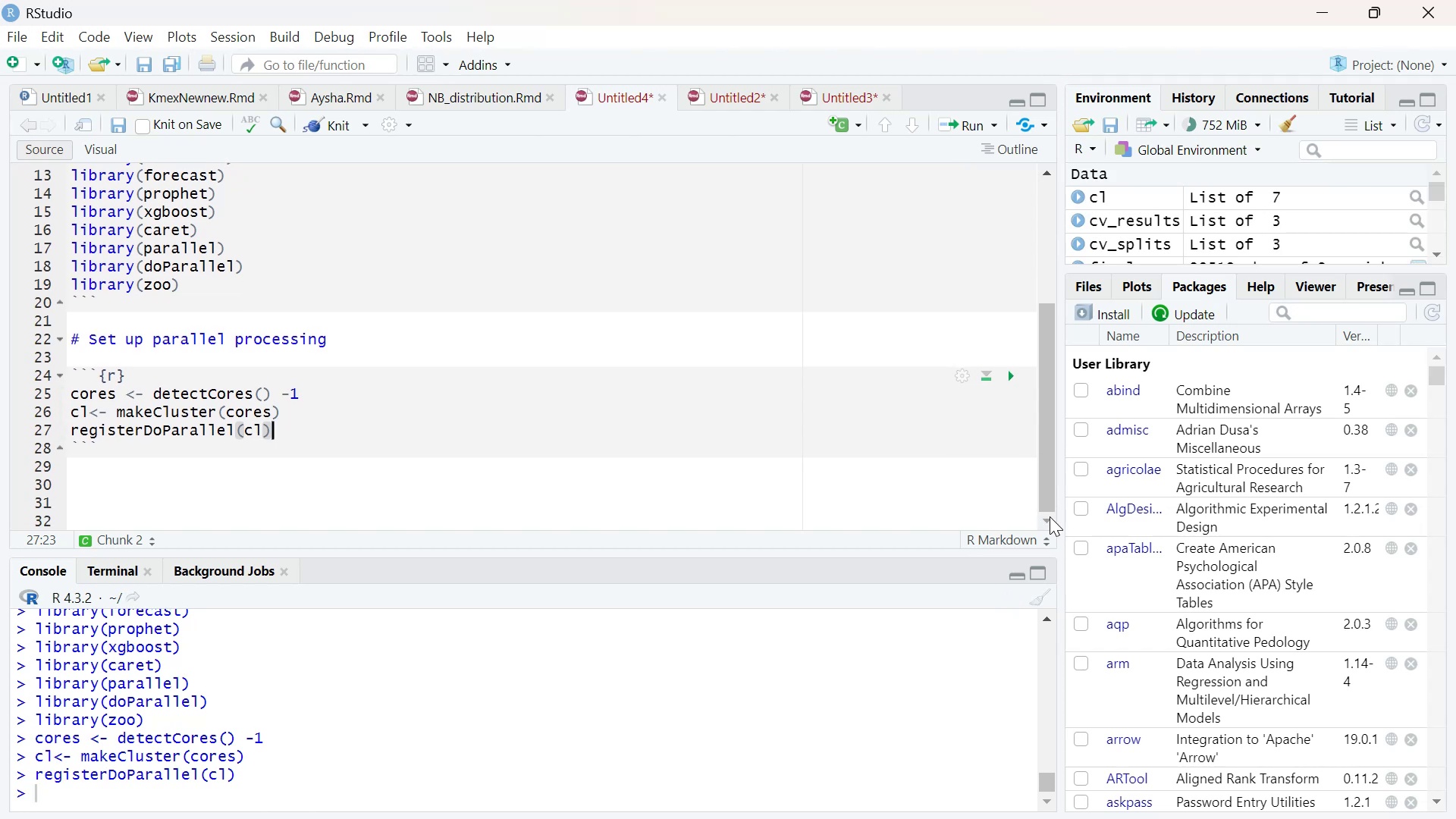 
double_click([1050, 516])
 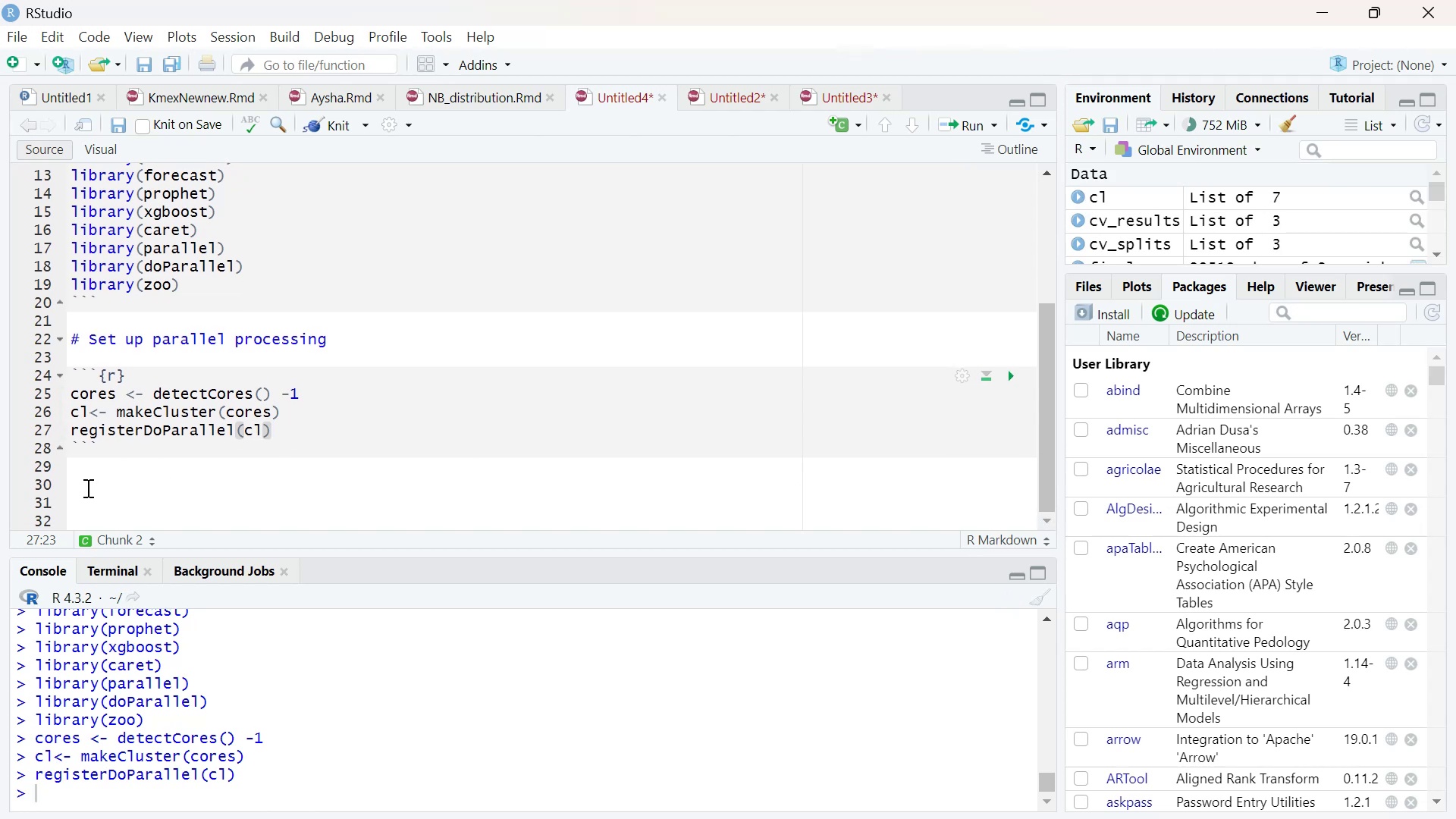 
left_click([86, 488])
 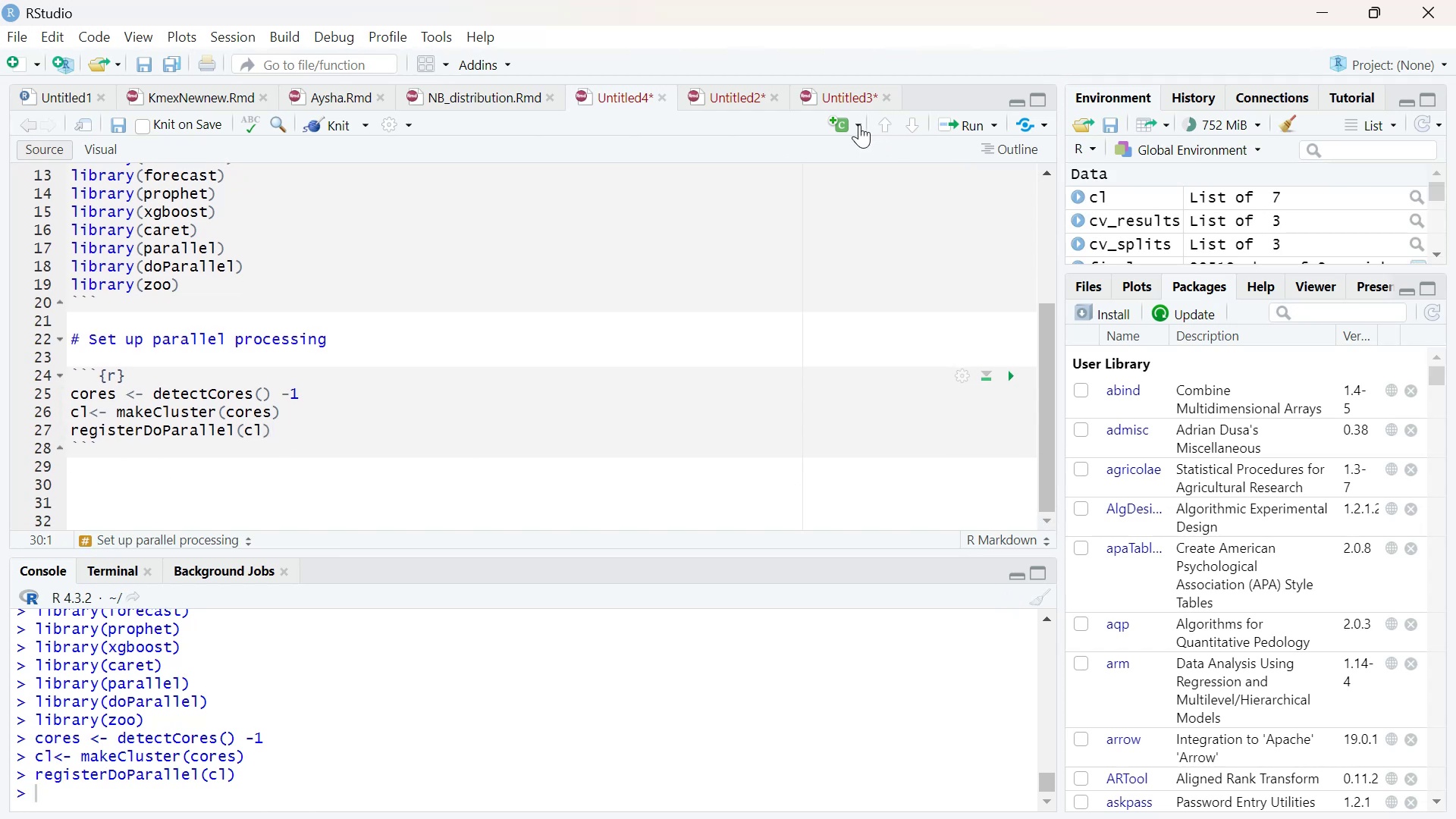 
left_click([859, 124])
 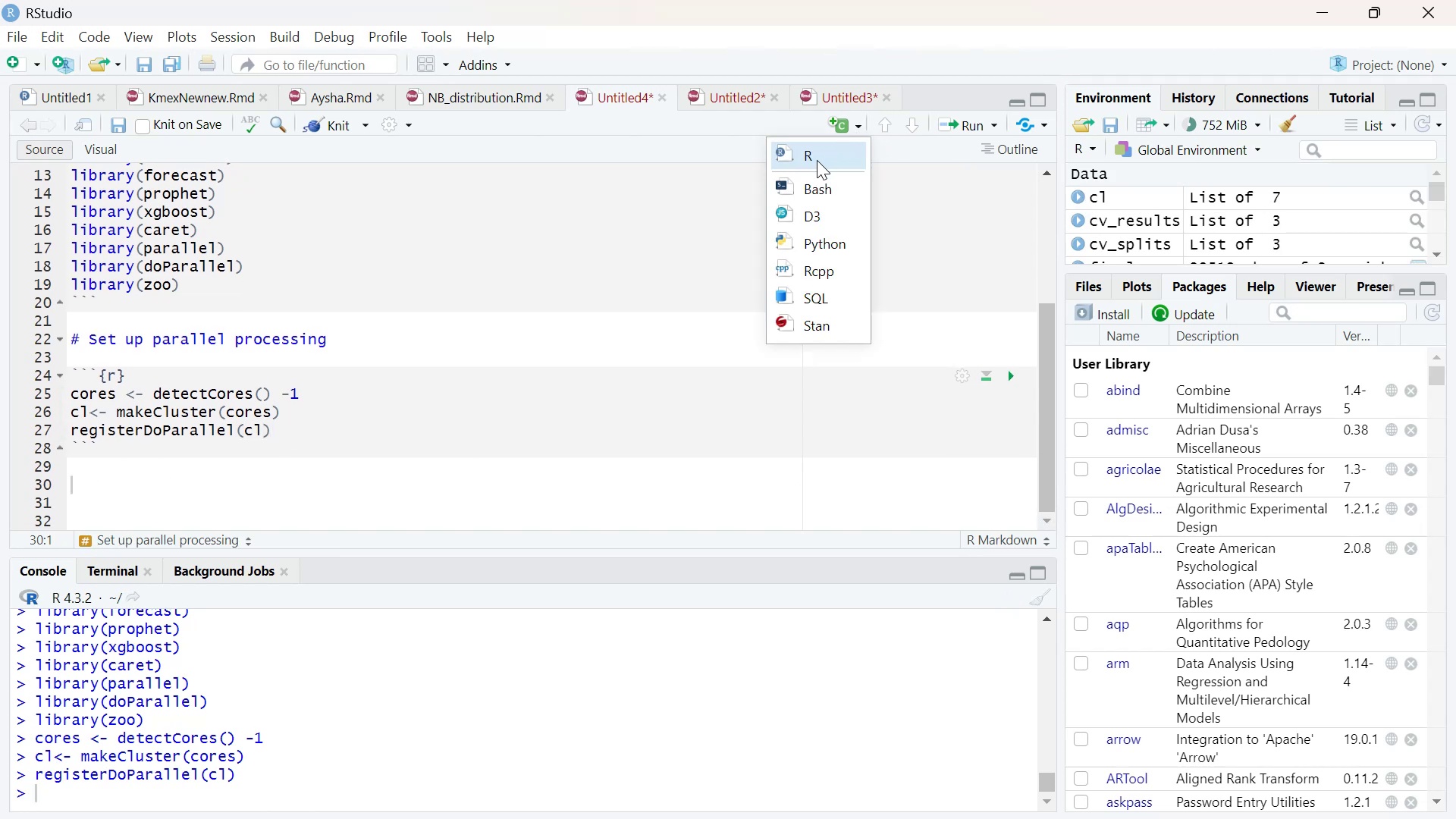 
left_click([817, 160])
 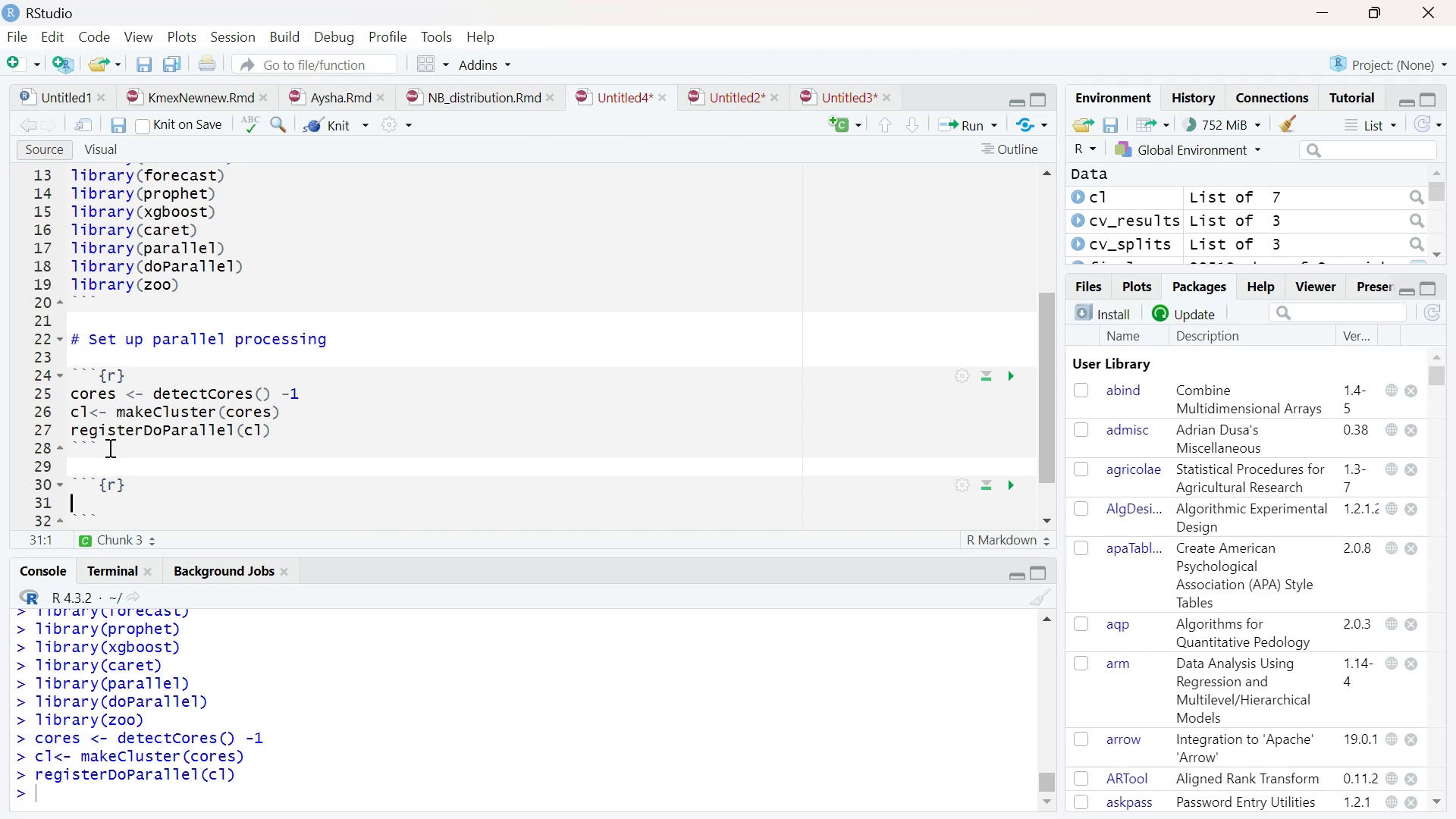 
left_click([109, 444])
 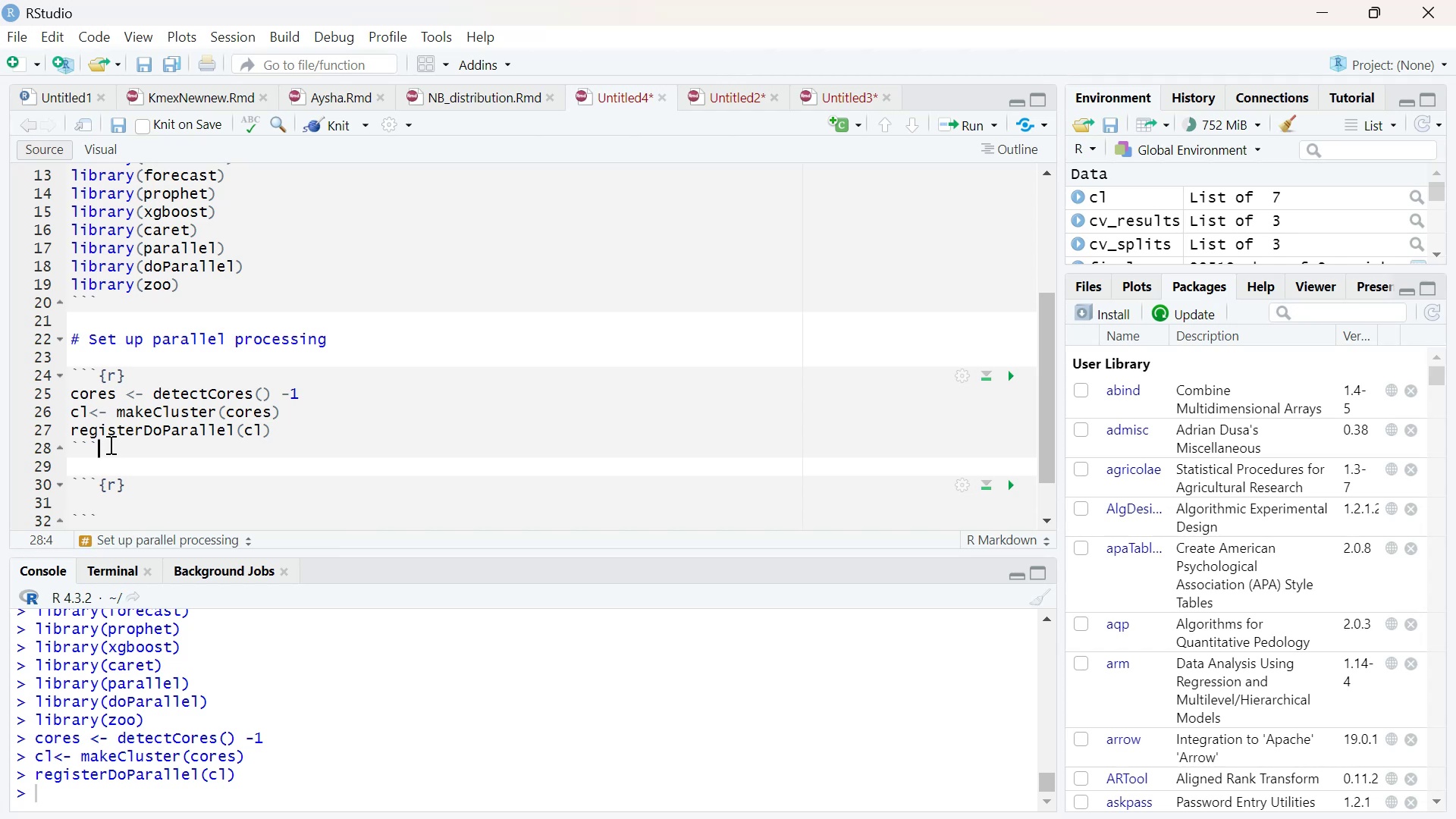 
key(Enter)
 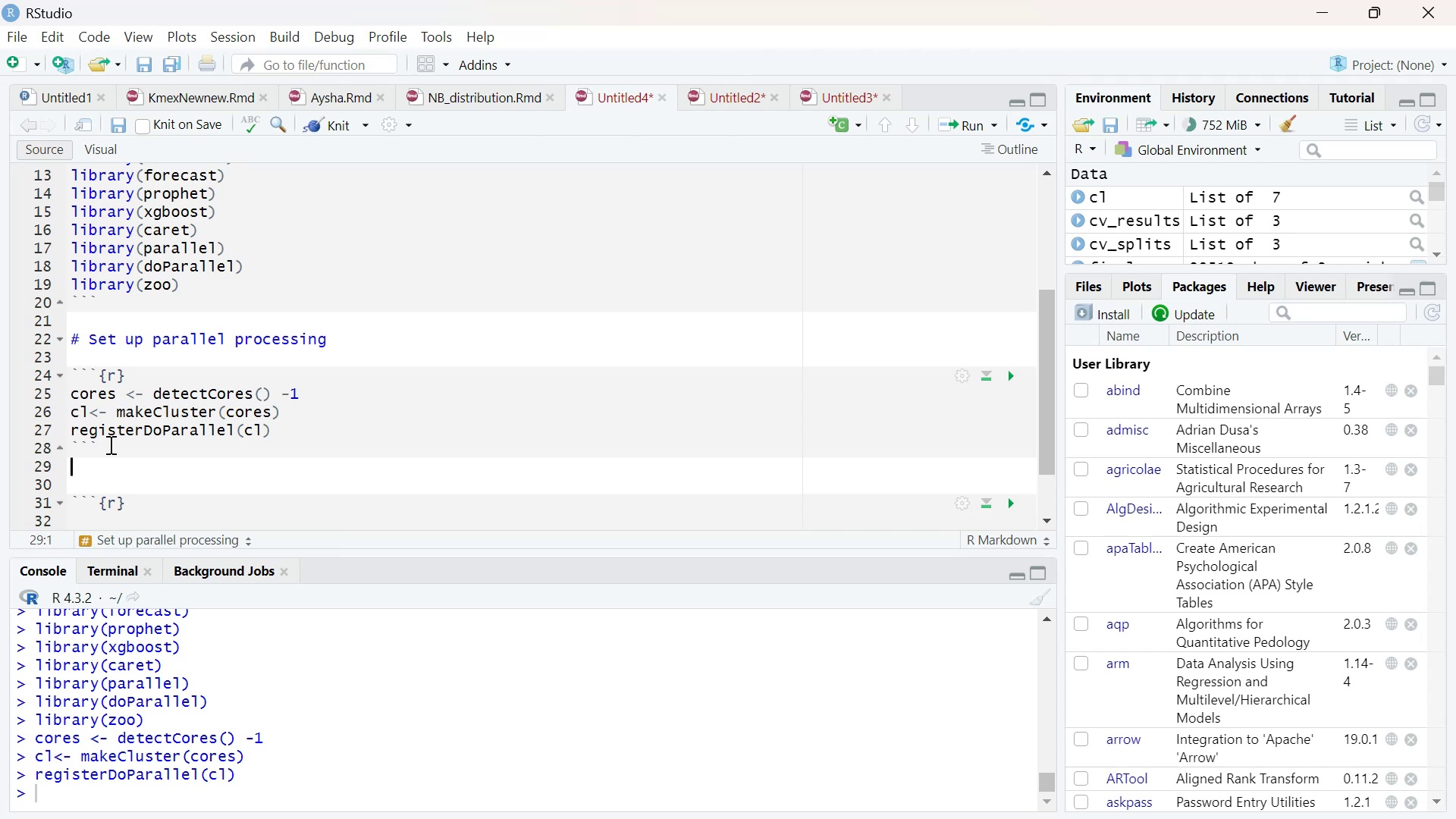 
key(Enter)
 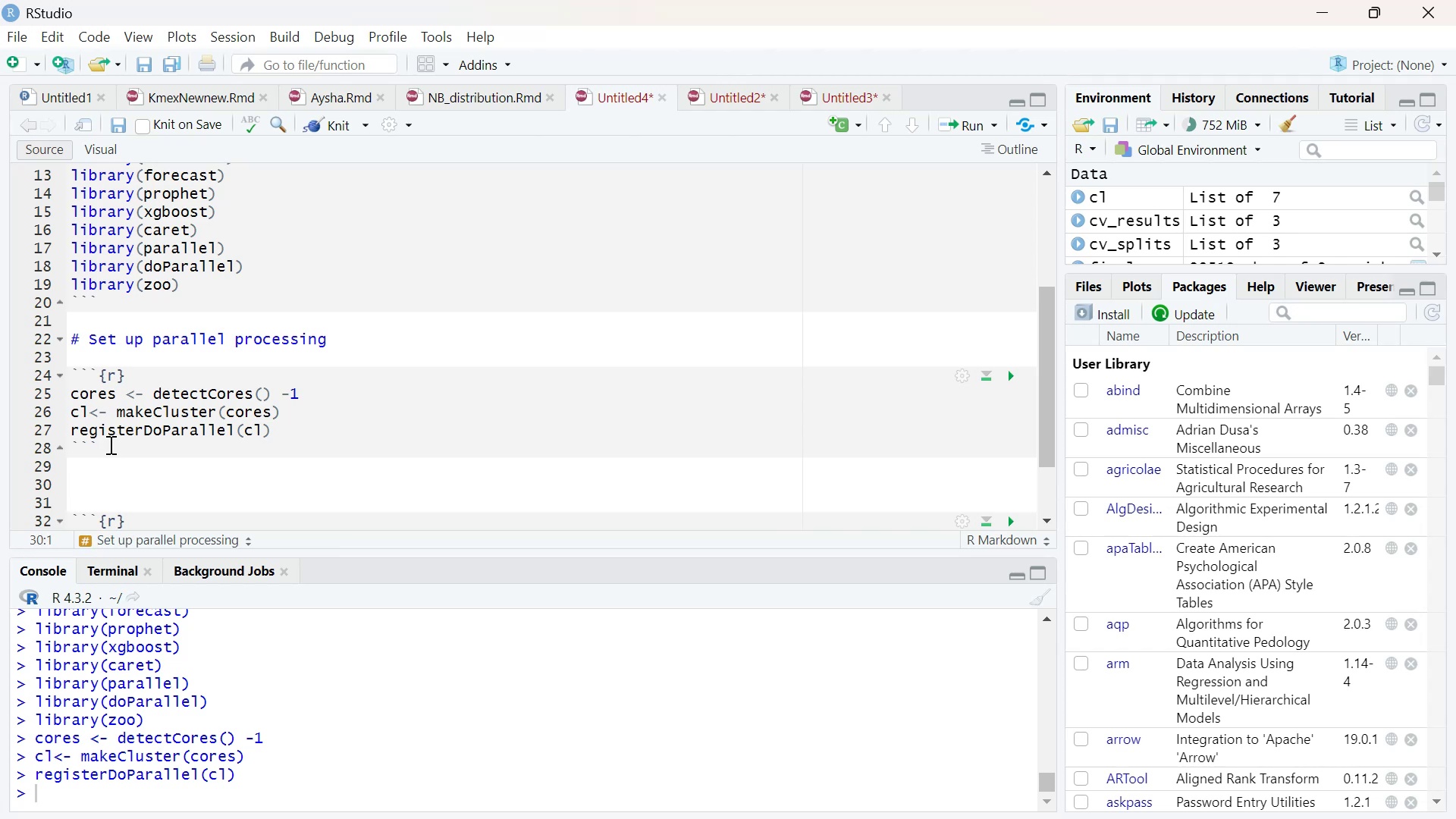 
type(# function to calculate RMSLE)
 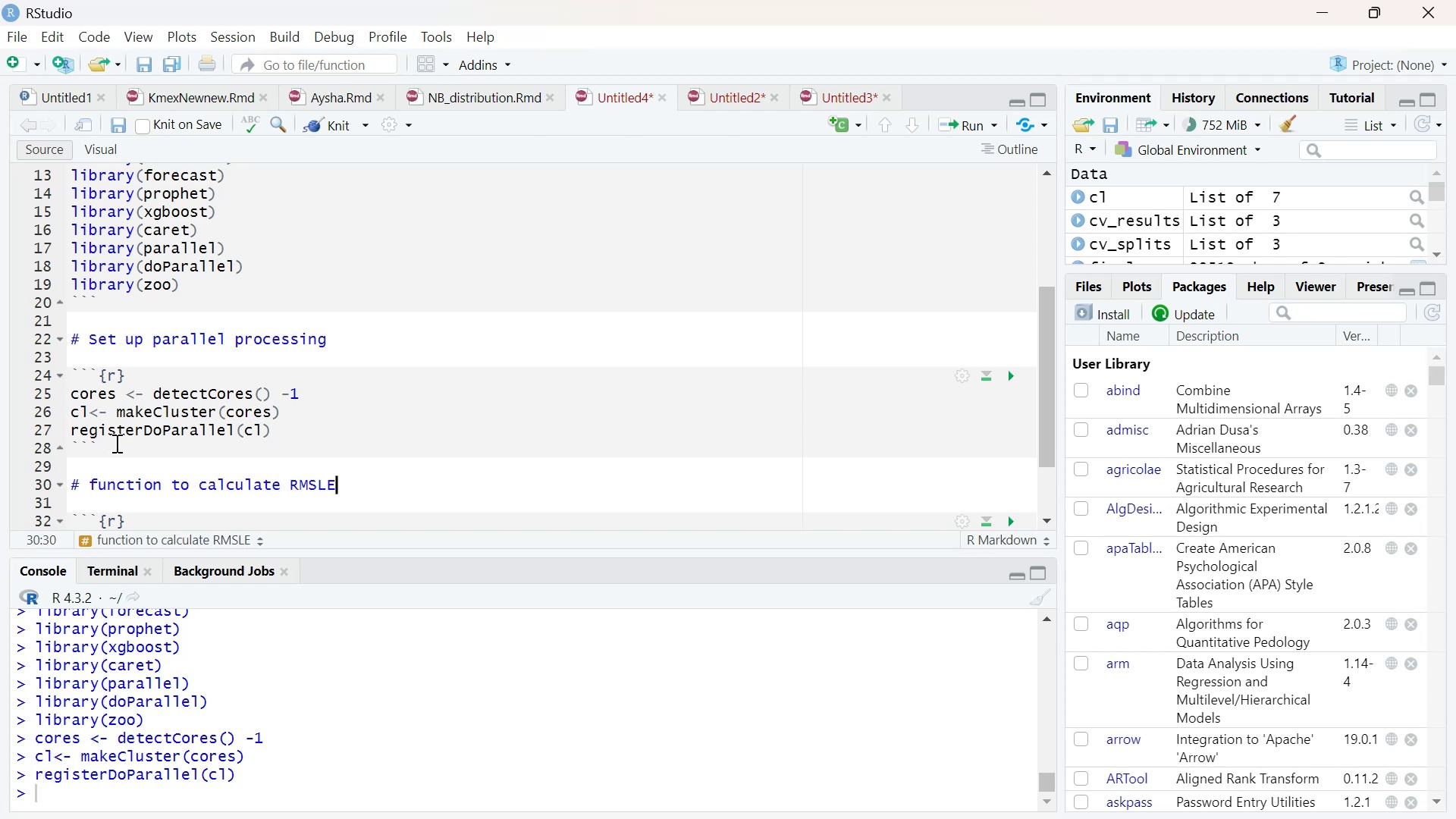 
double_click([1050, 516])
 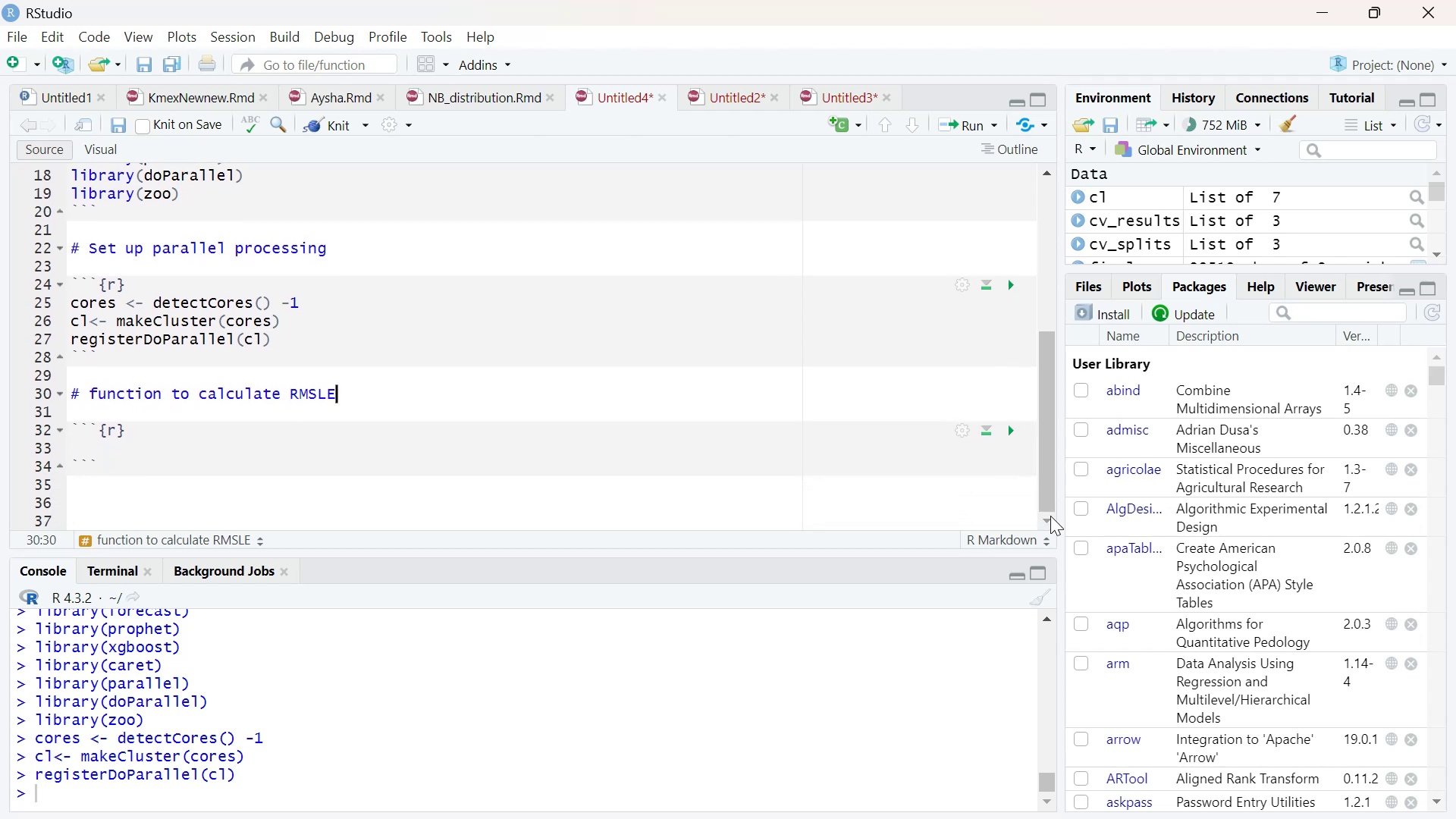 
triple_click([1050, 516])
 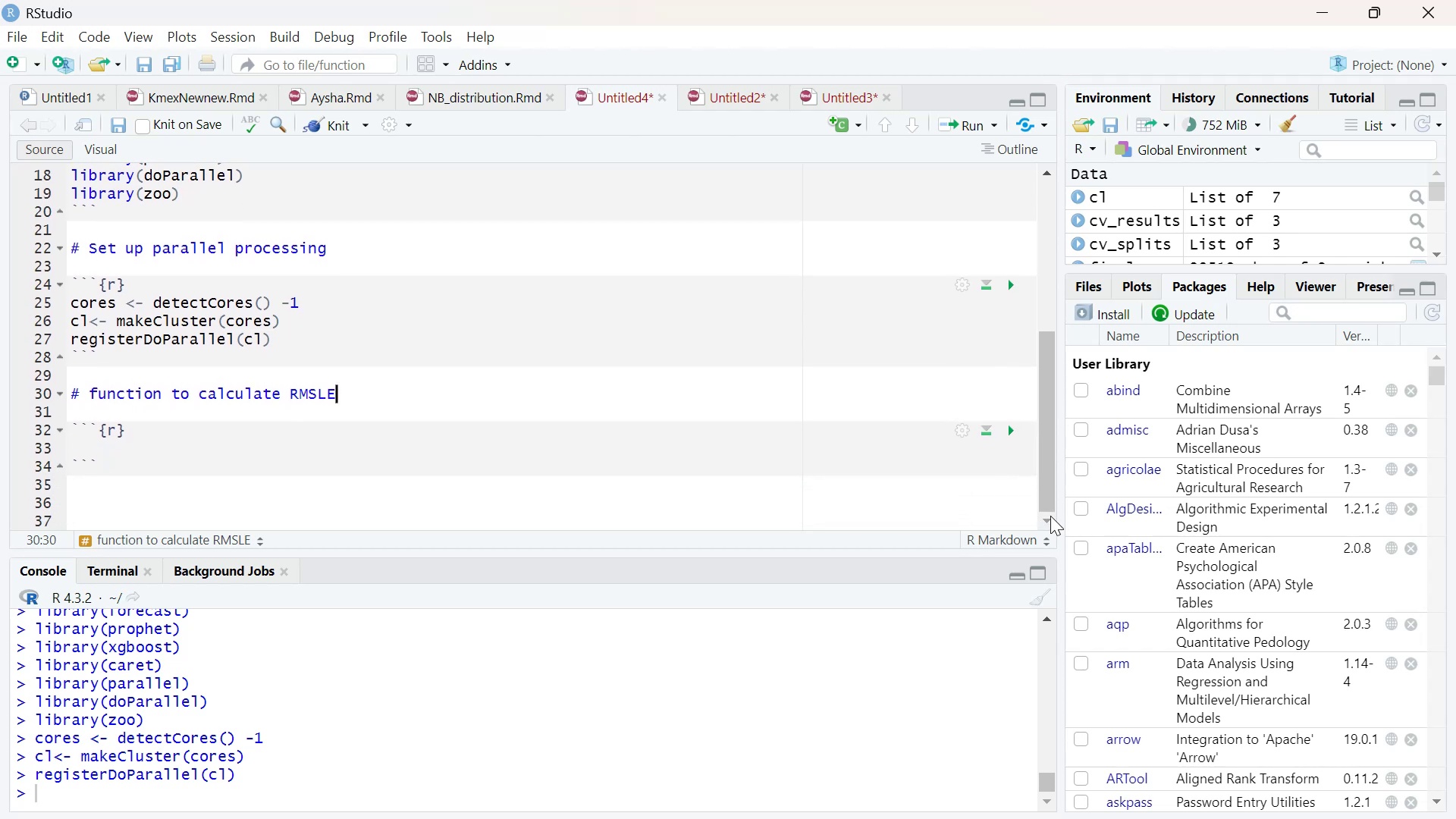 
triple_click([1050, 516])
 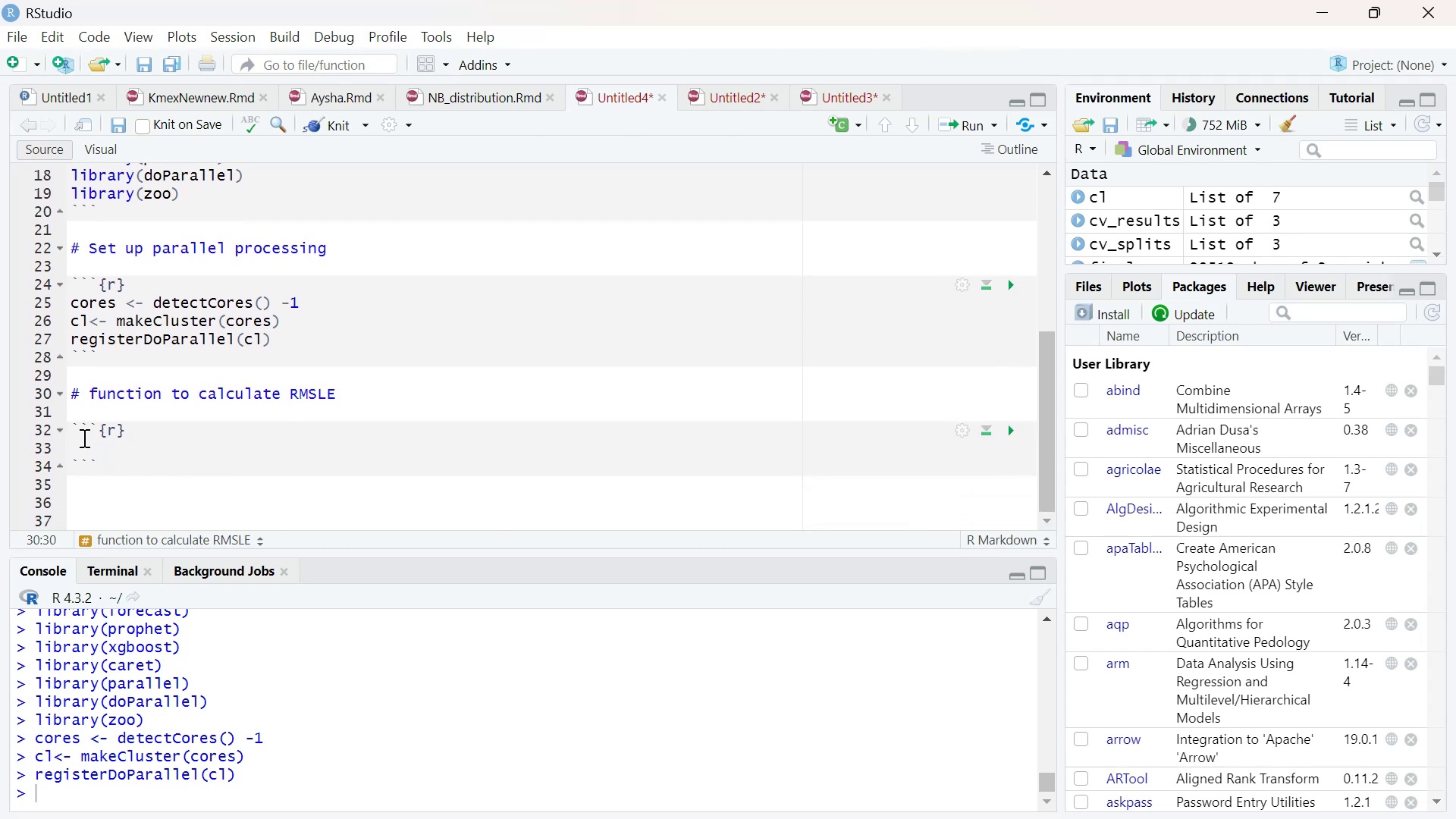 
left_click([81, 447])
 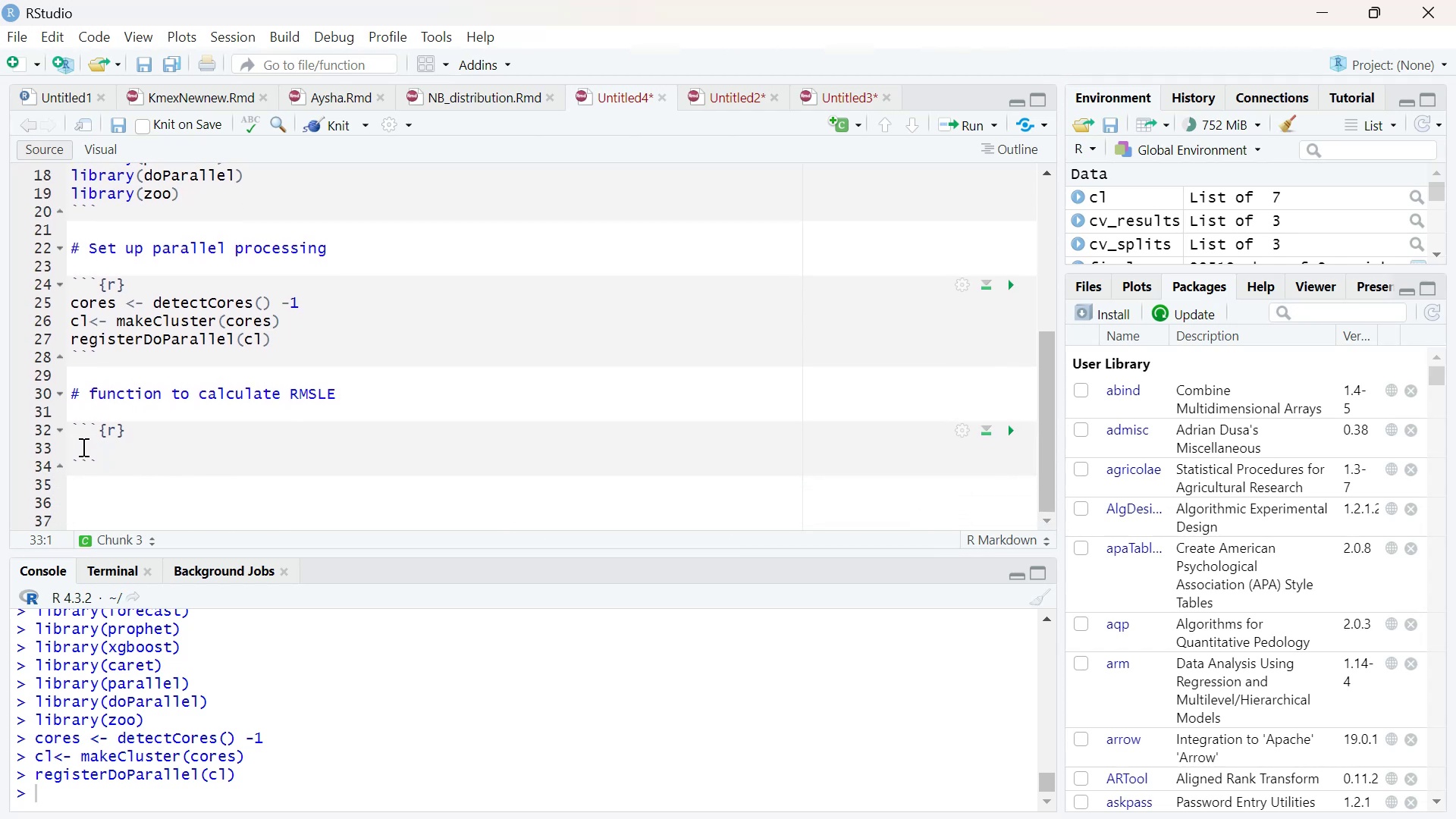 
type(rmse)
 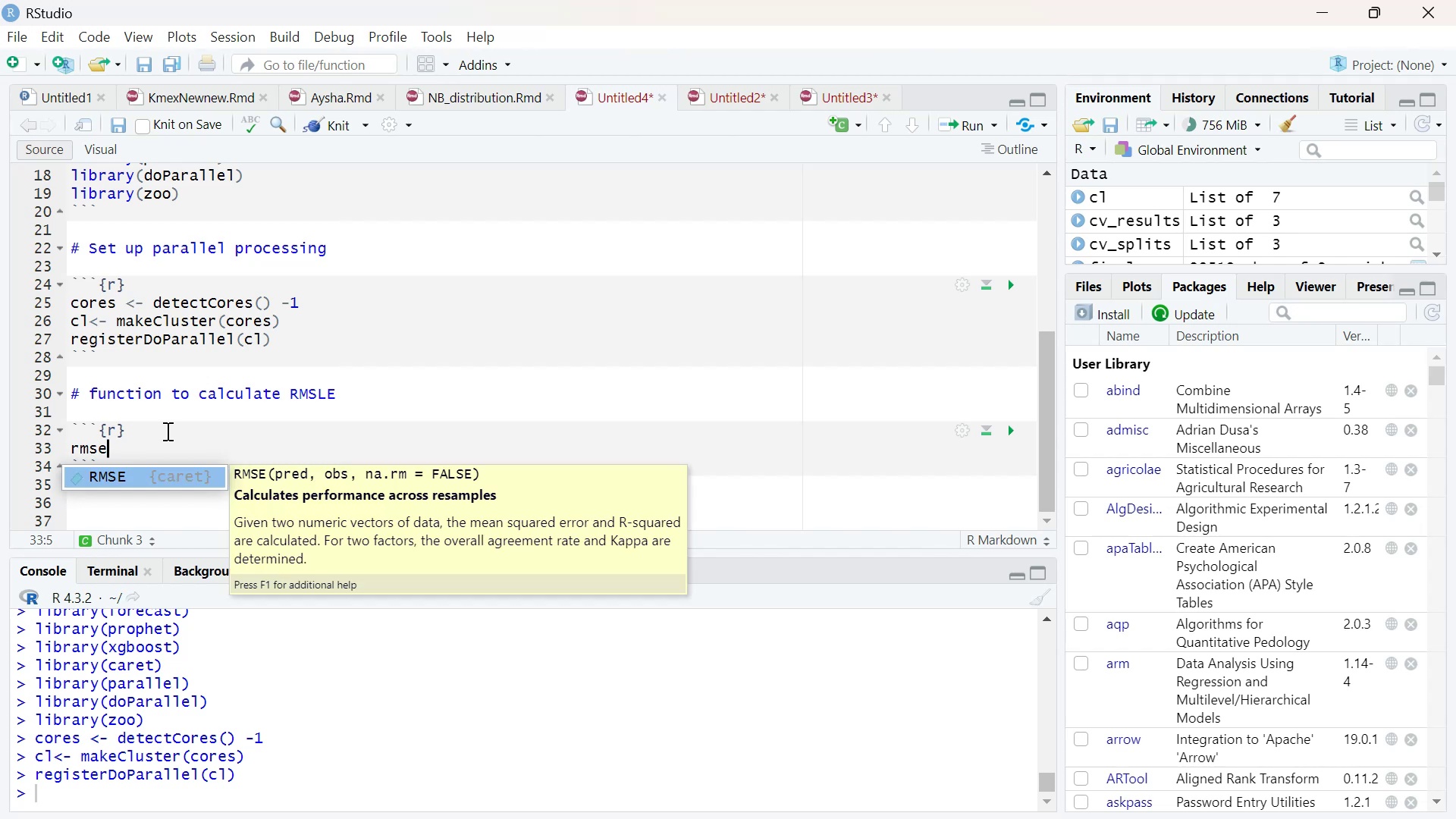 
key(Backspace)
type(le)
 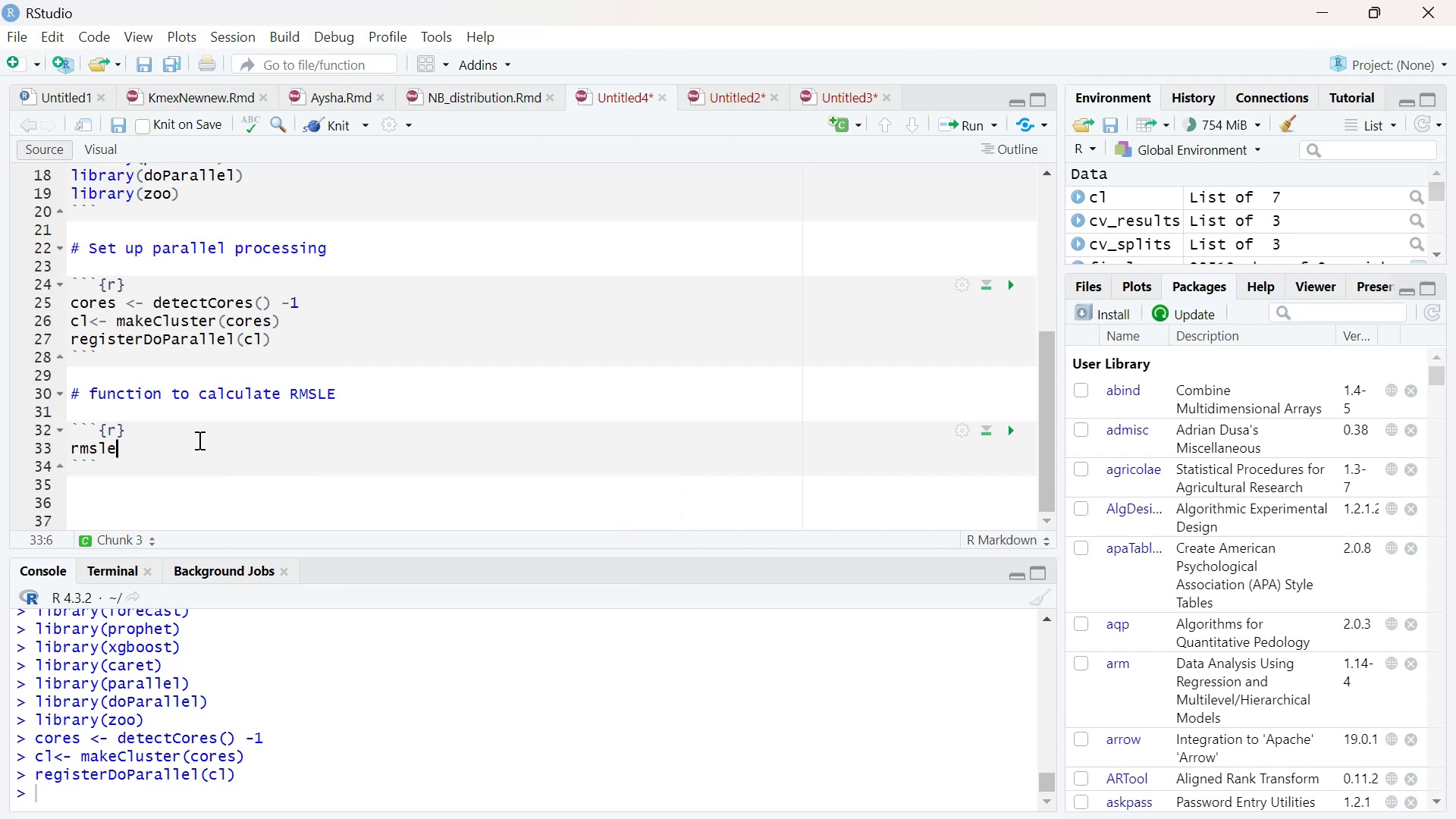 
type(<- function)
 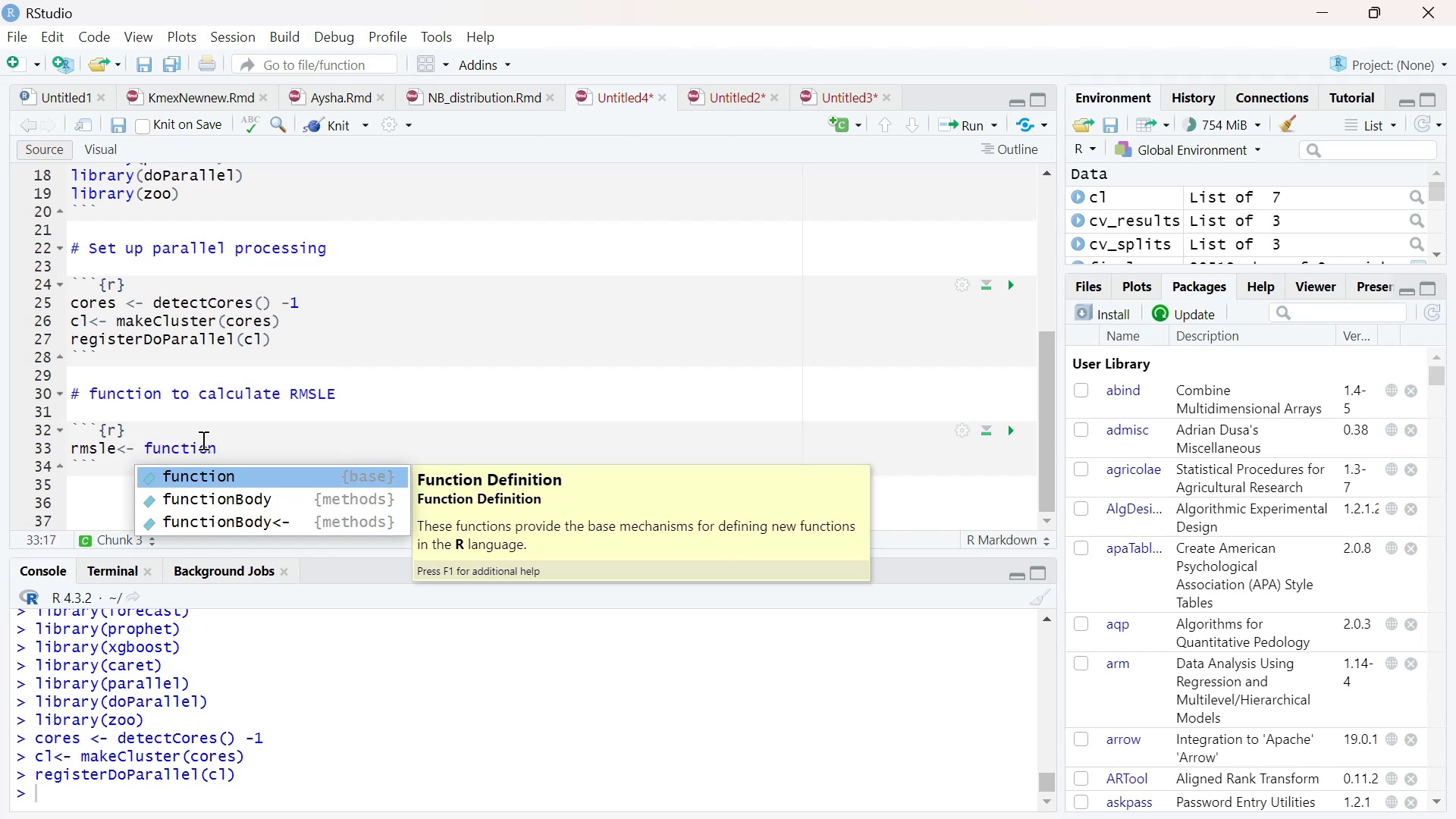 
type((actual)
 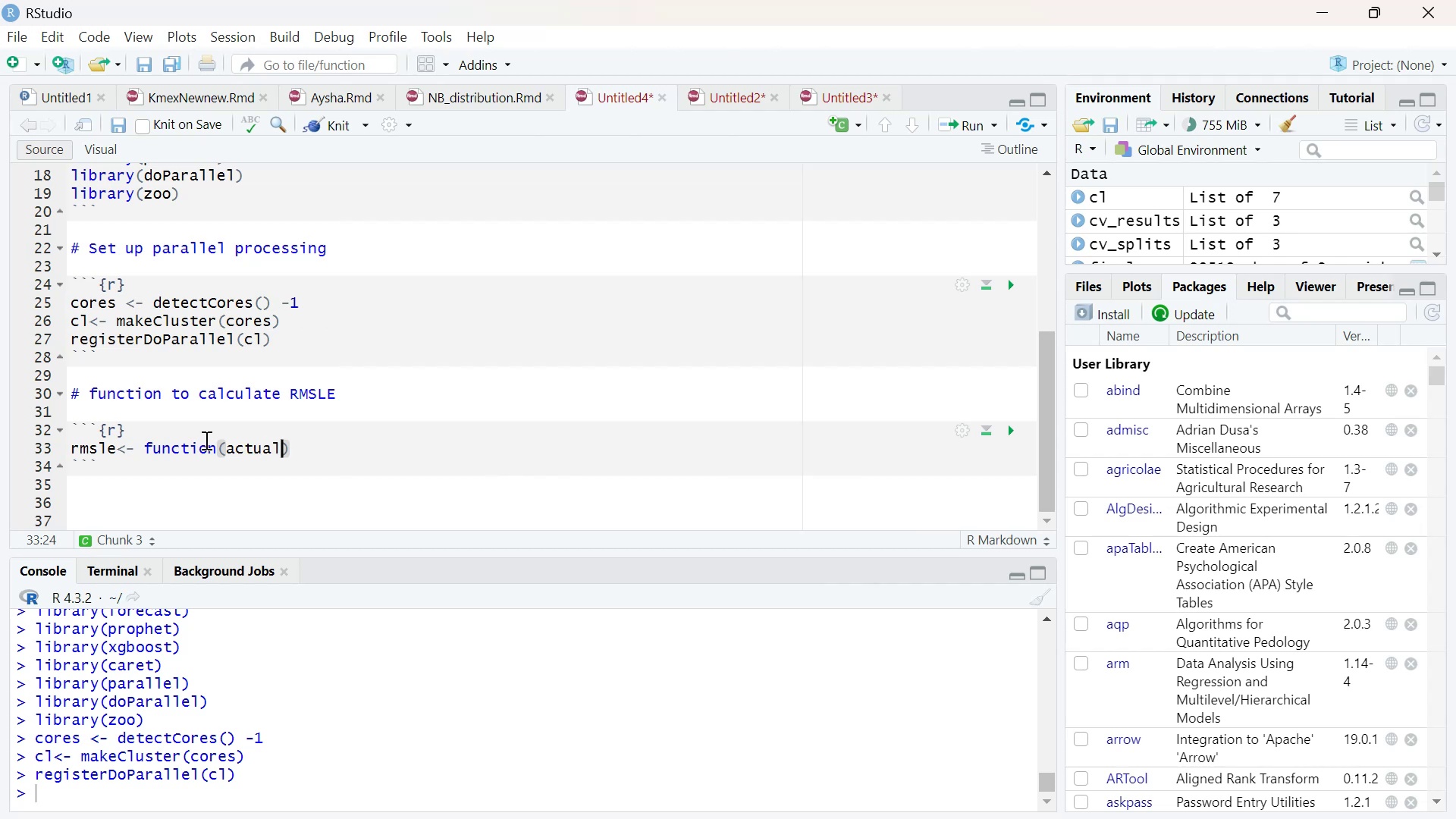 
type(, predicted)
 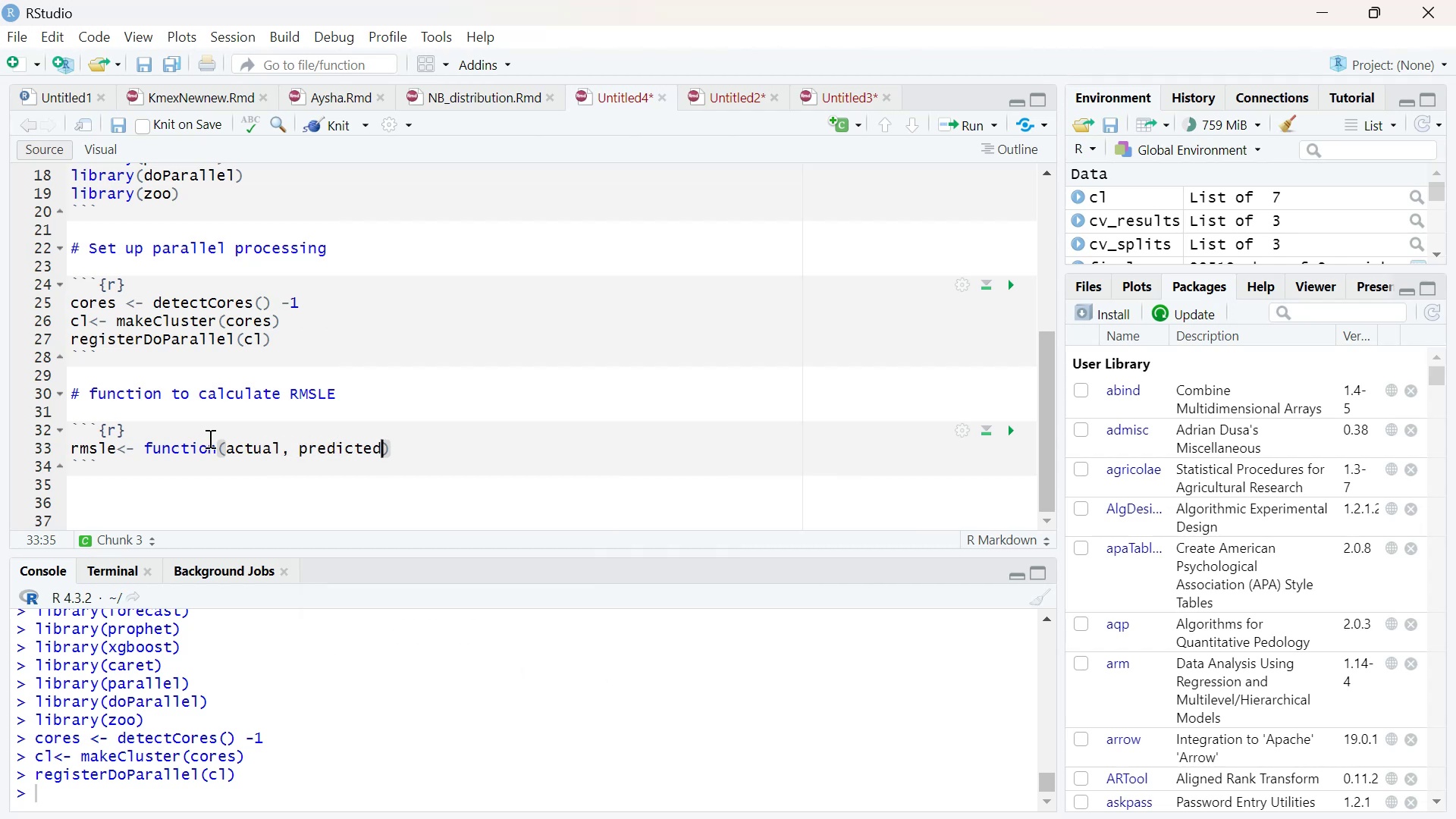 
key(ArrowRight)
 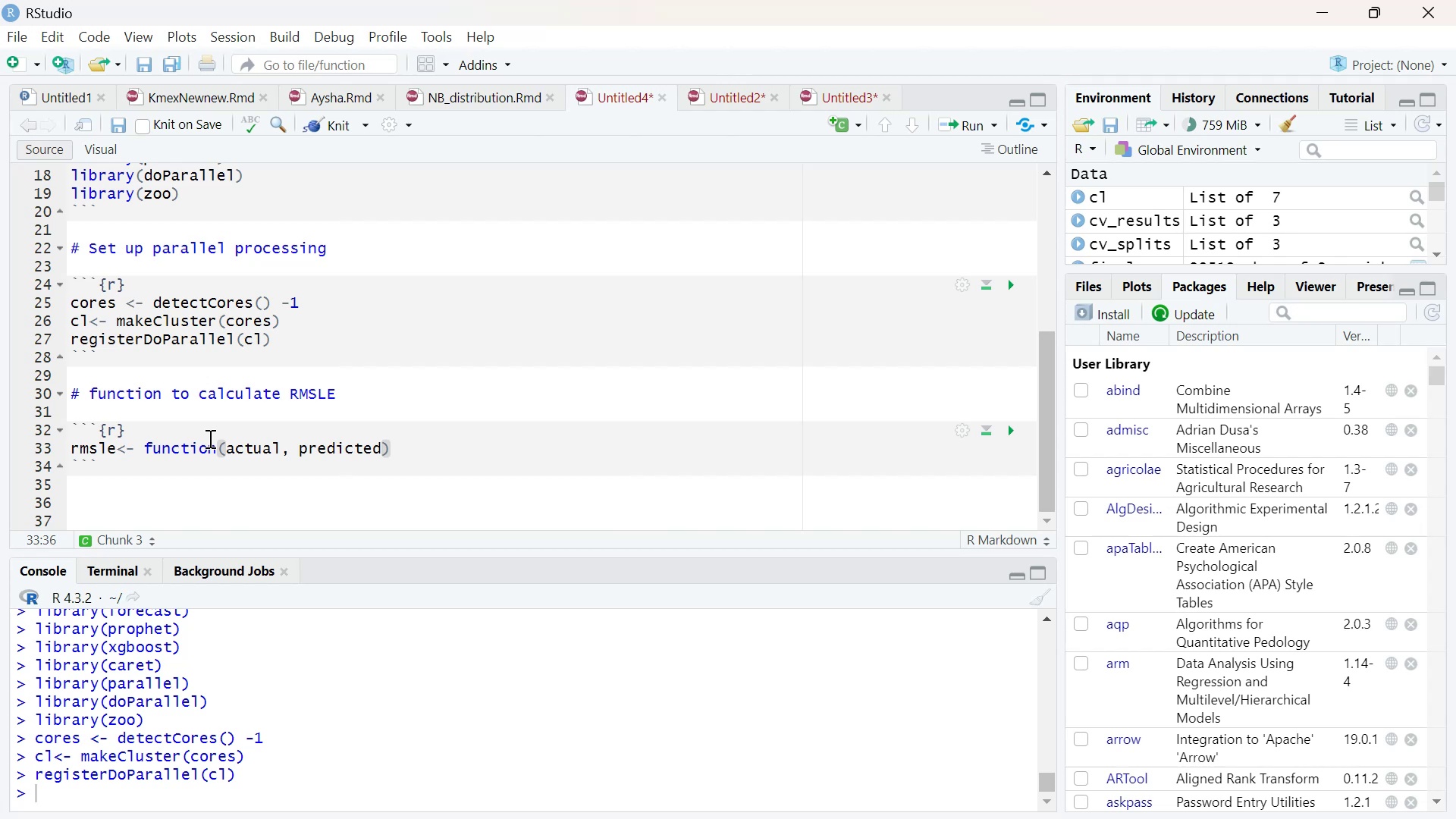 
key(Space)
 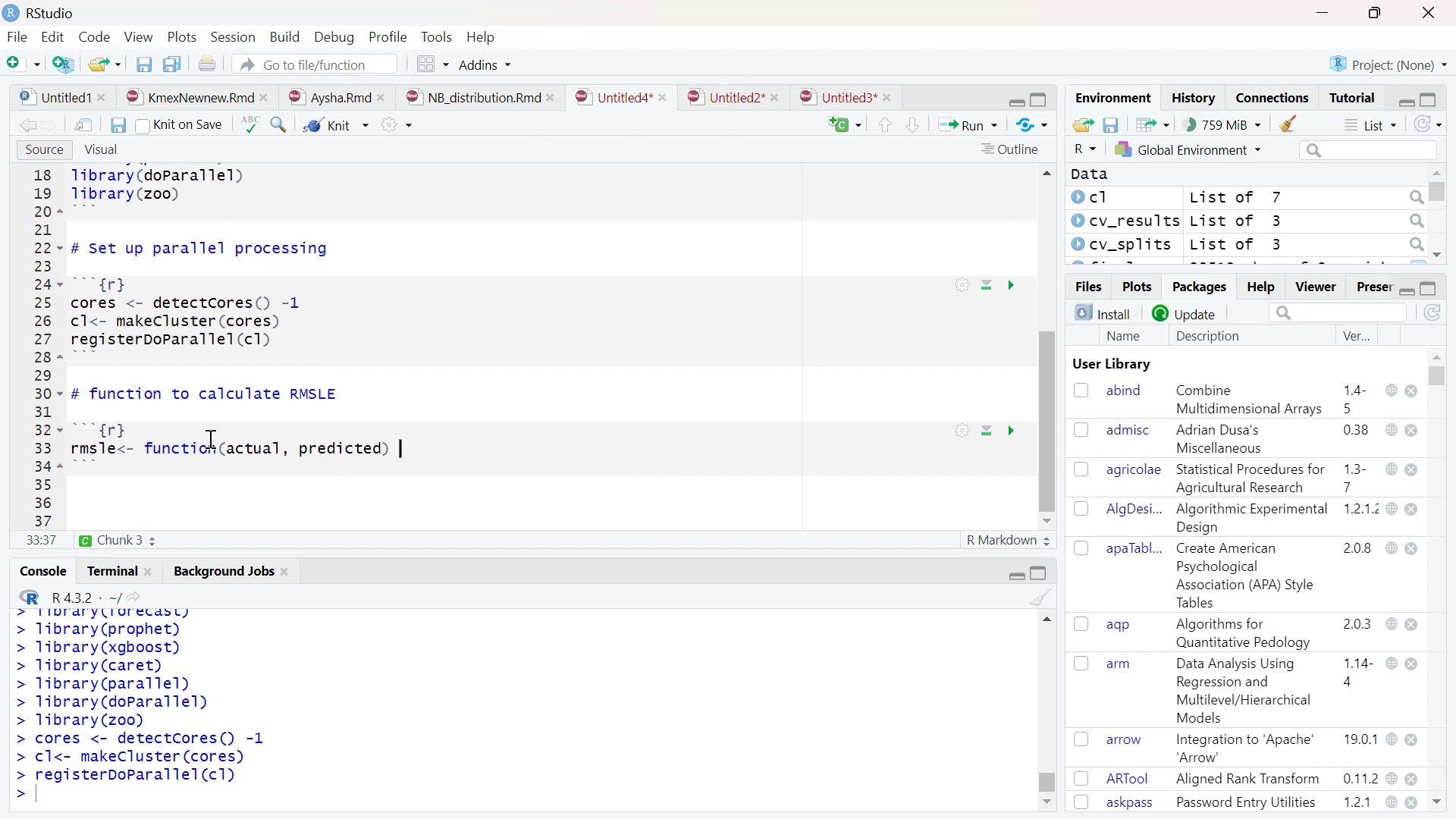 
key(Shift+BracketLeft)
 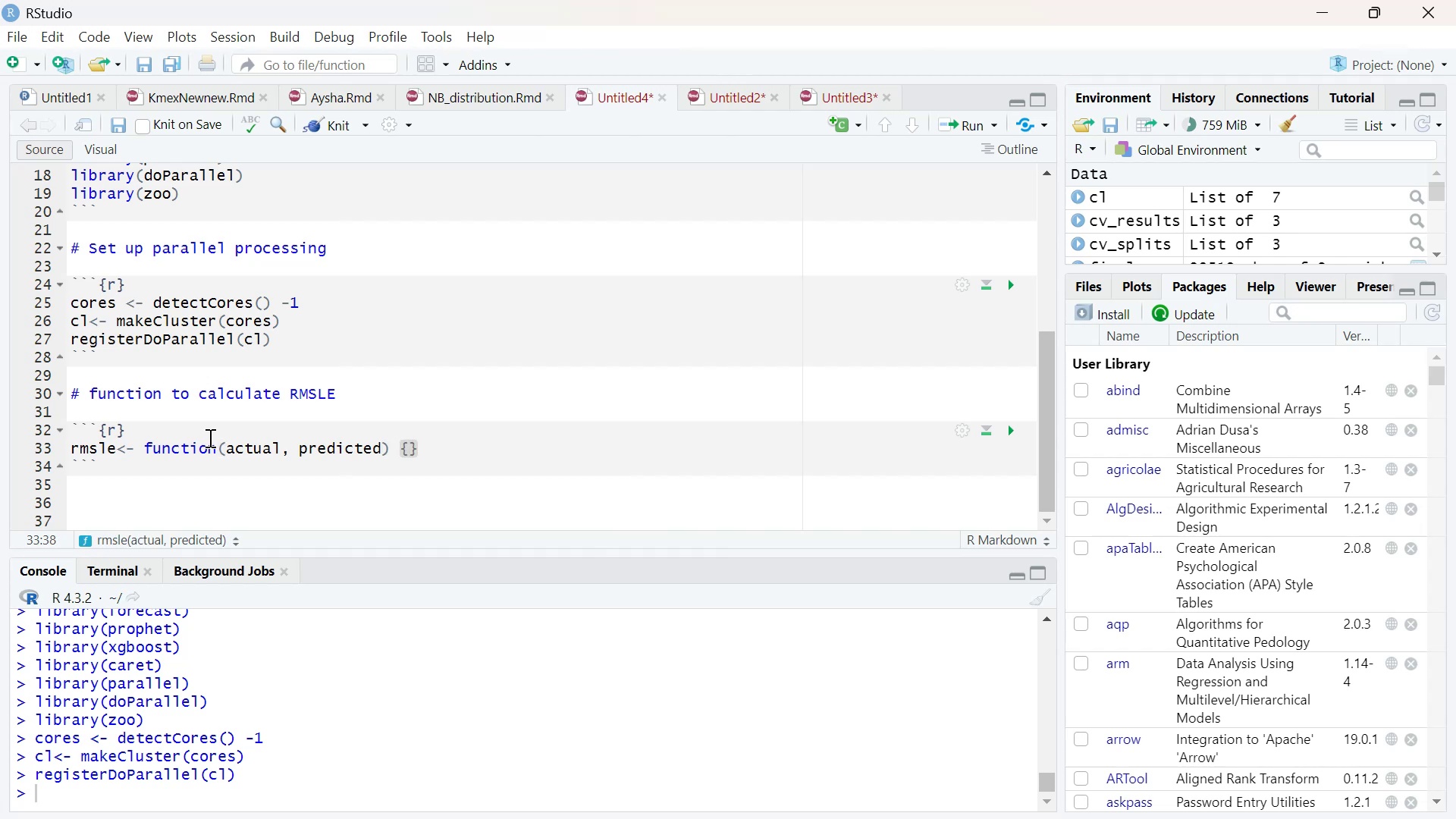 
wait(5.1)
 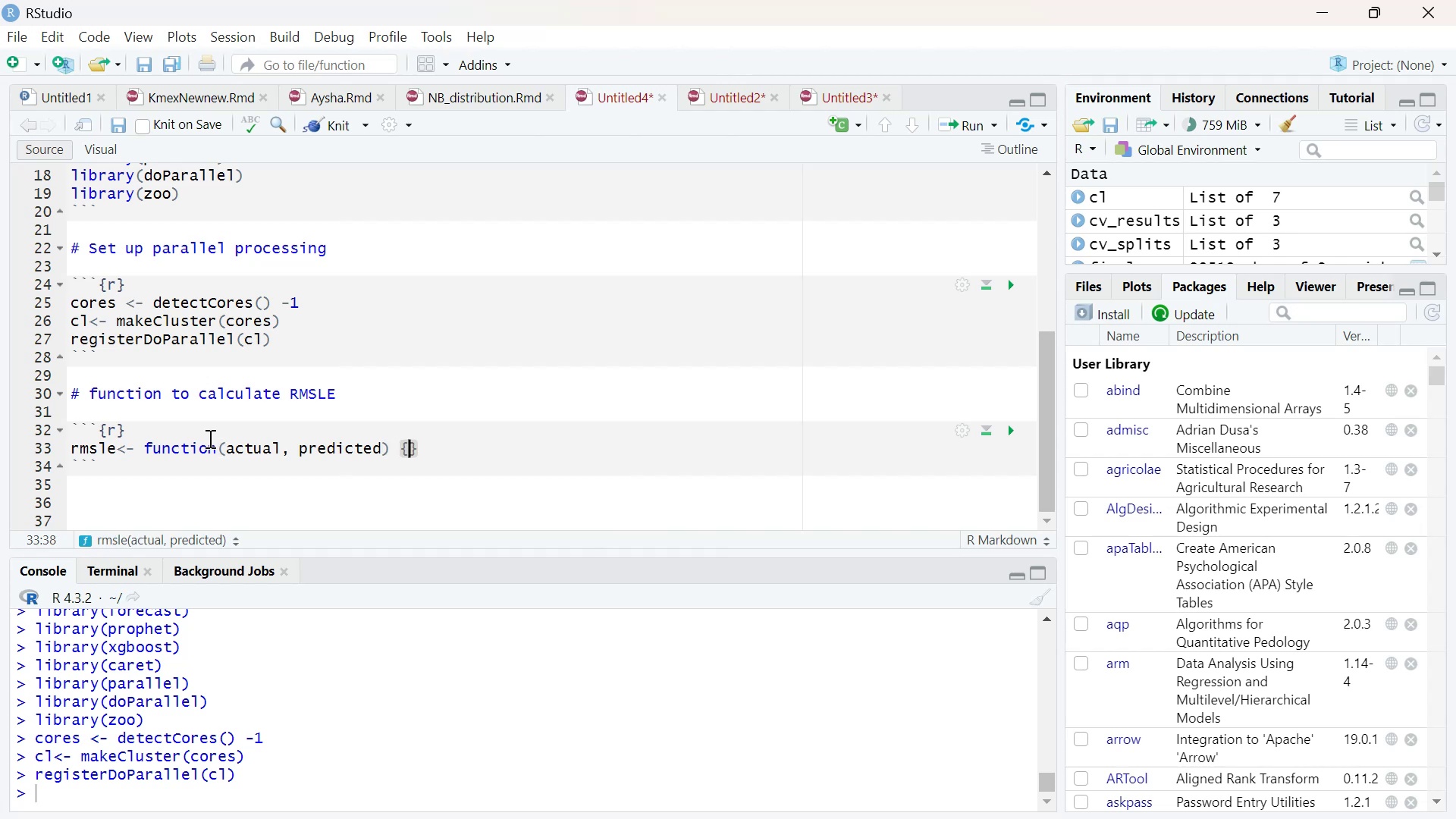 
key(Enter)
 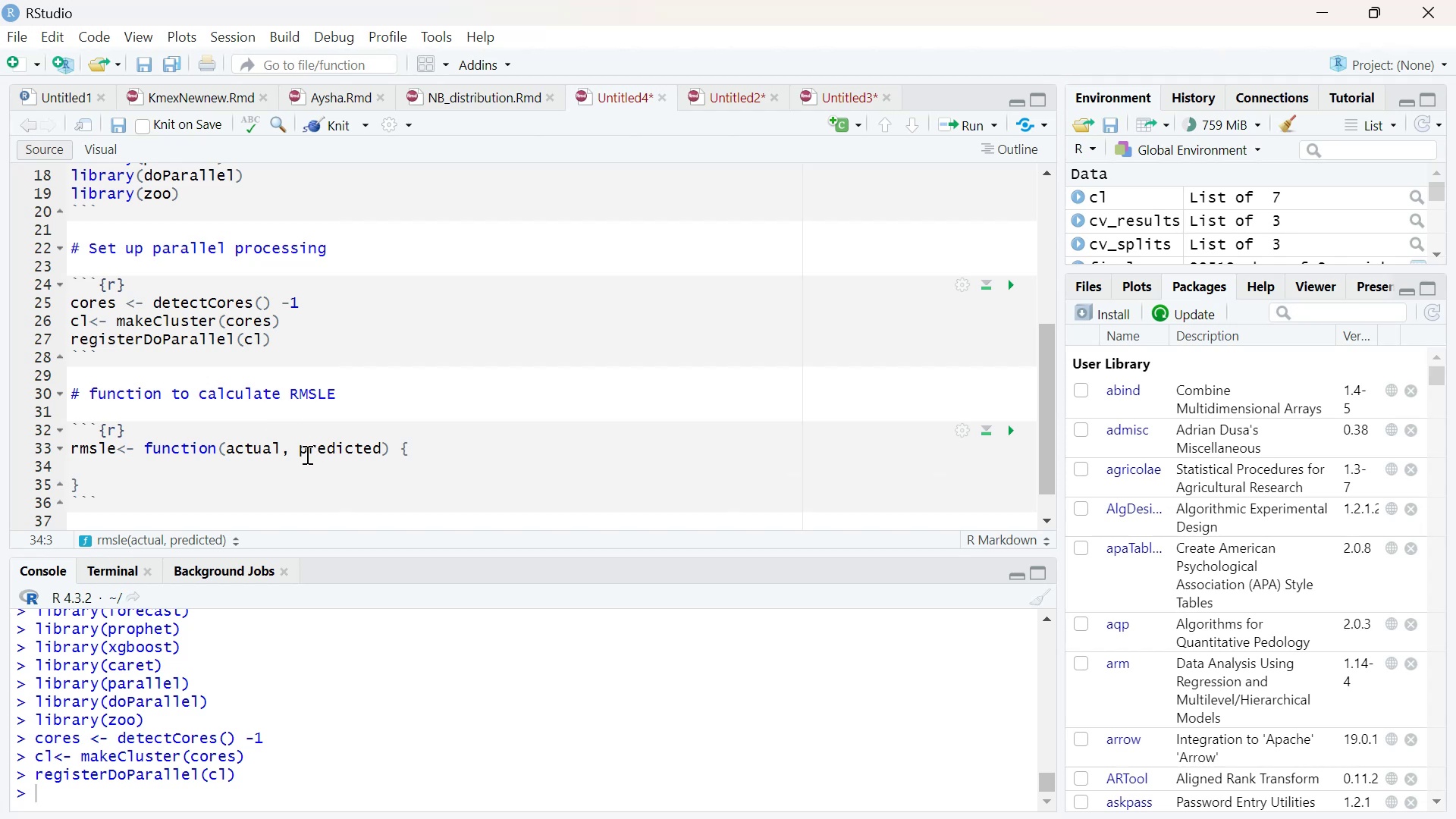 
wait(7.79)
 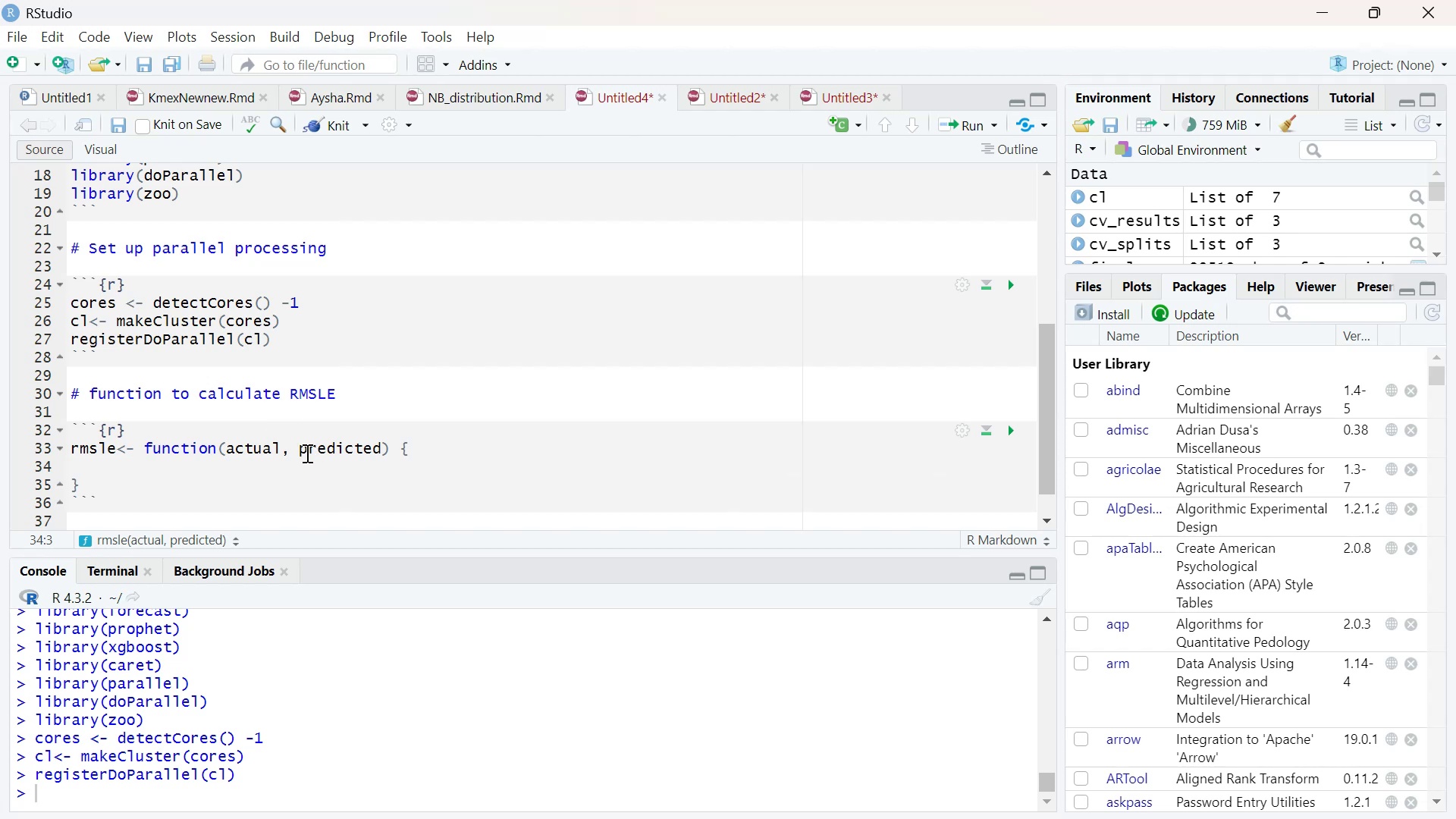 
type(actual<-pmax)
 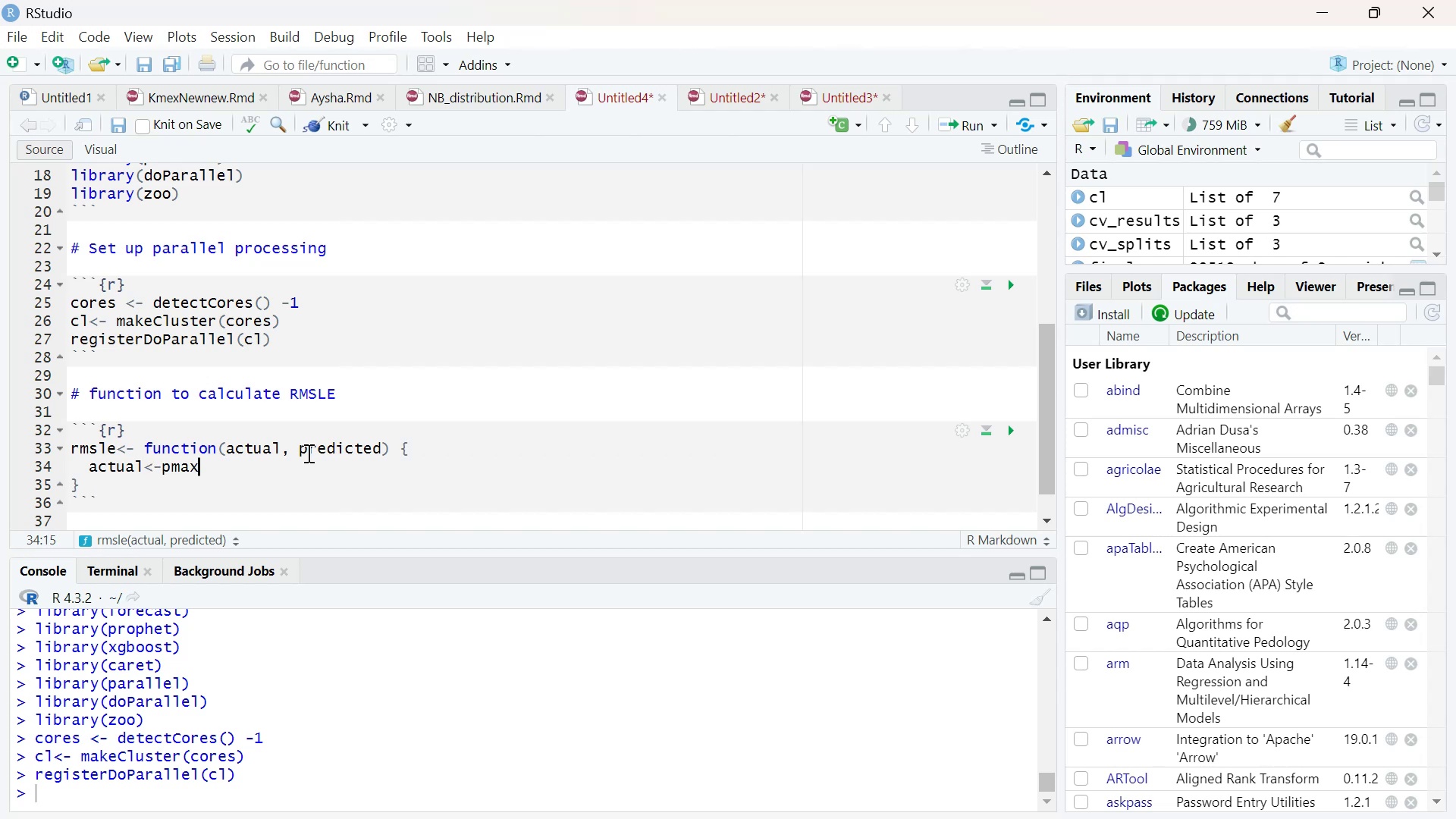 
wait(8.56)
 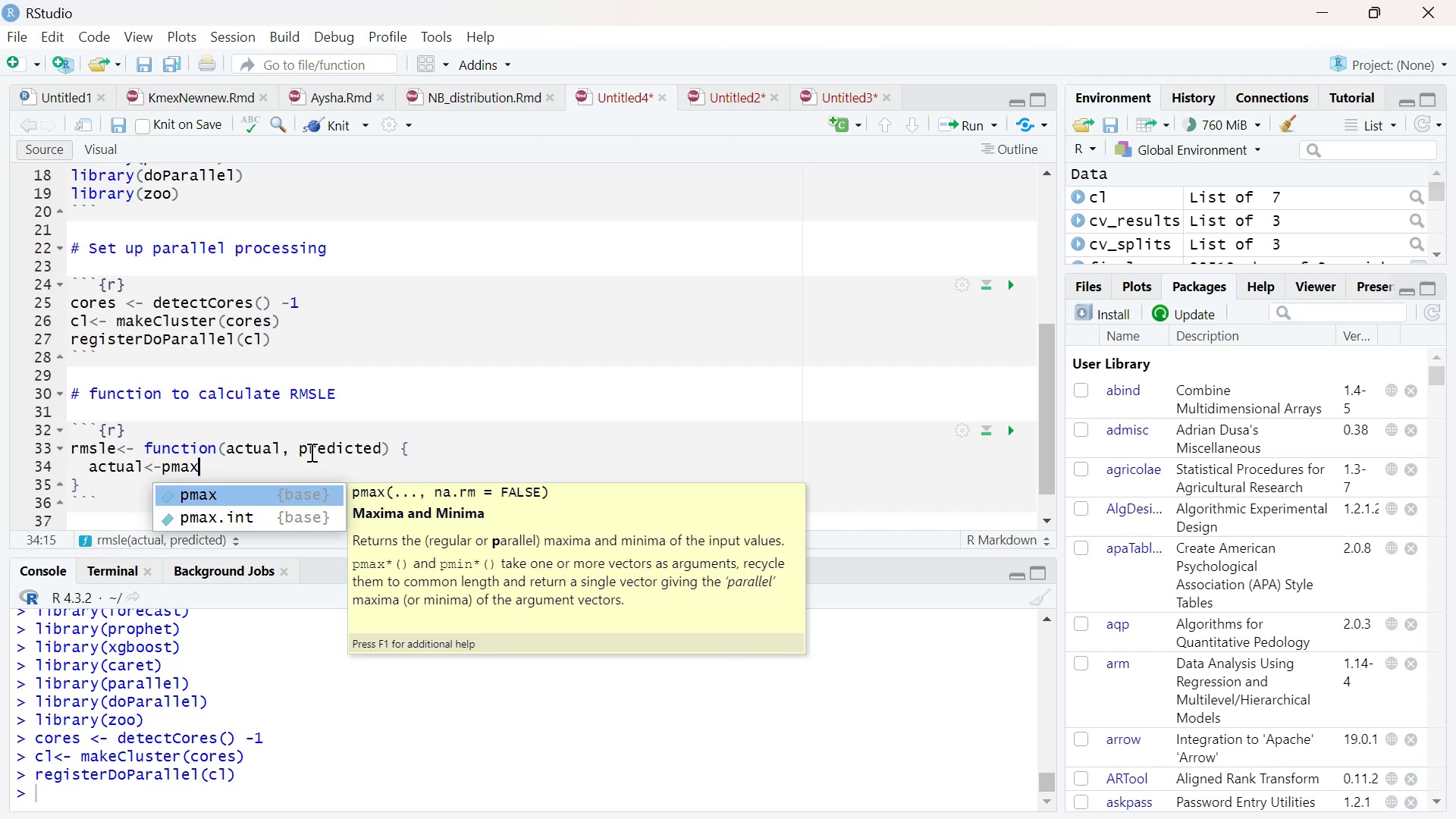 
type(actual,0)
 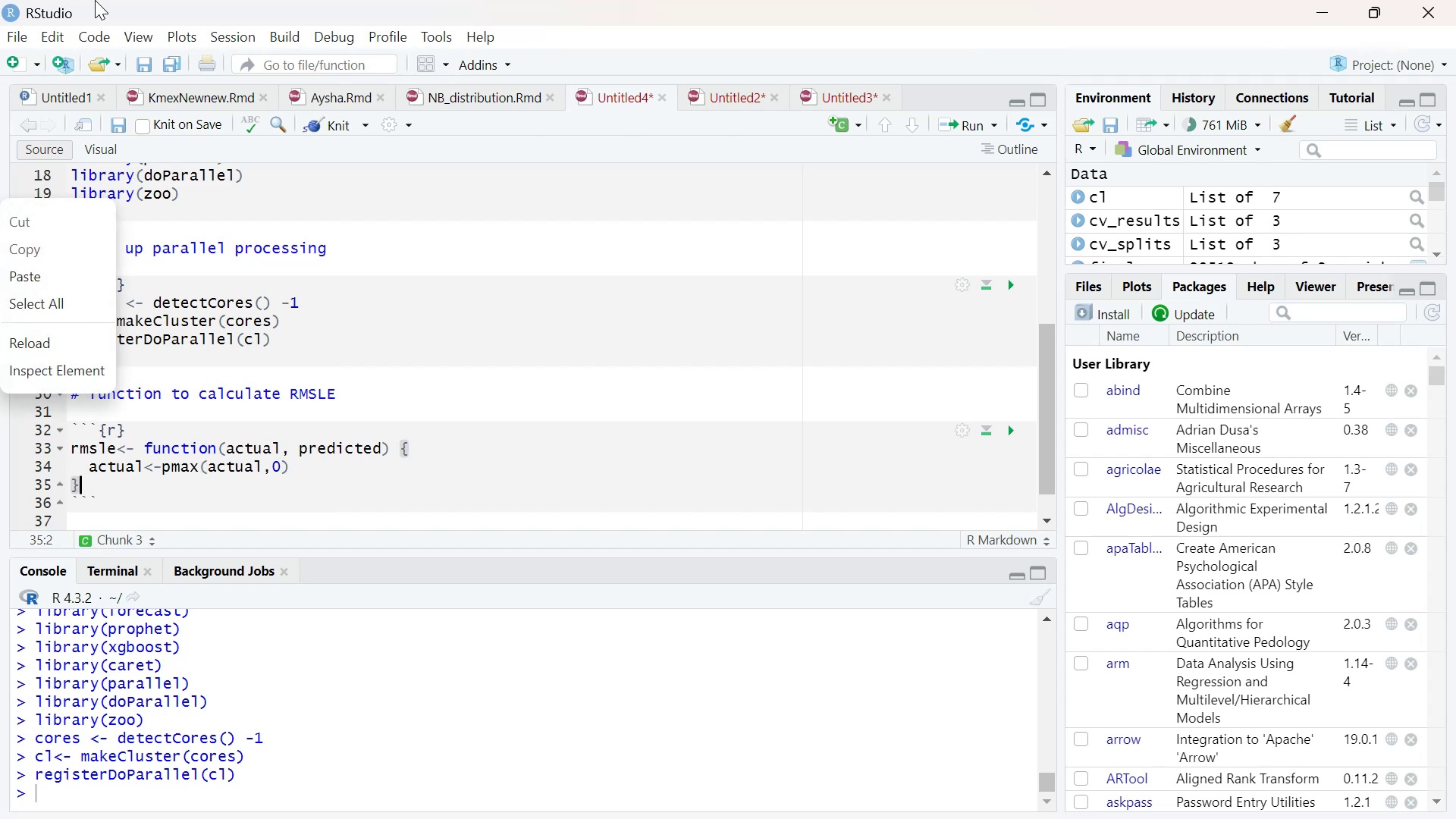 
wait(13.22)
 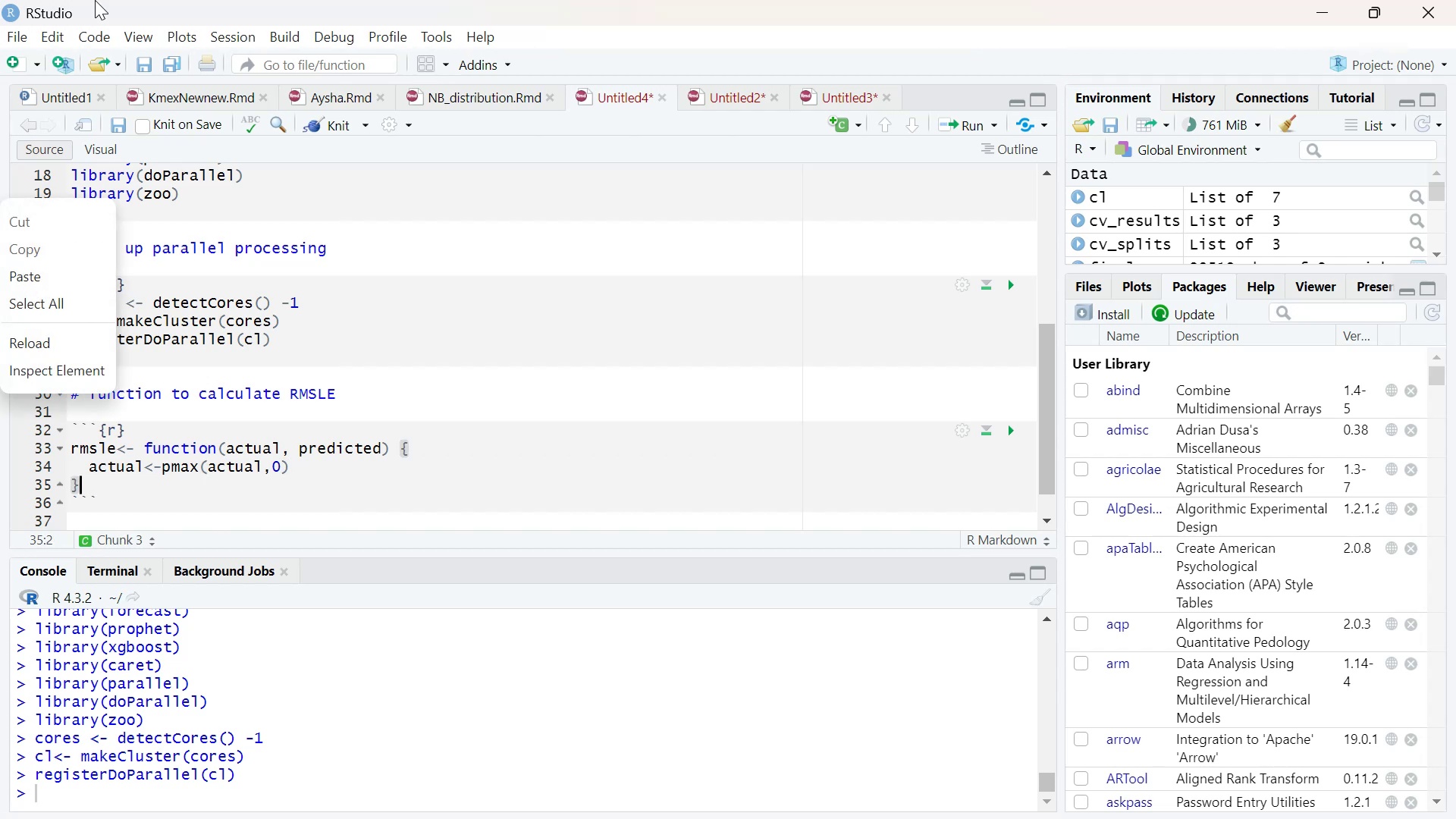 
left_click([293, 462])
 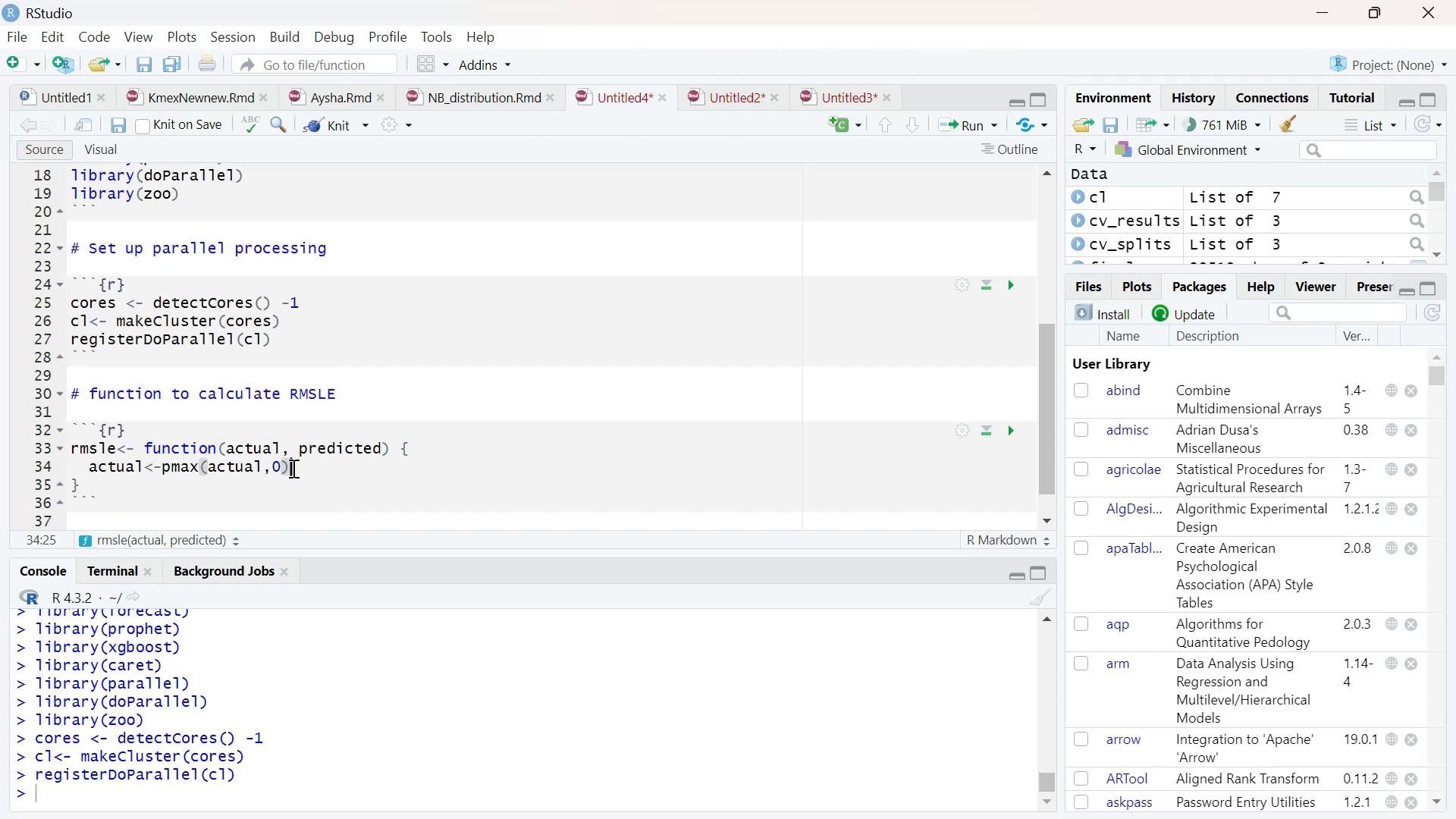 
wait(6.98)
 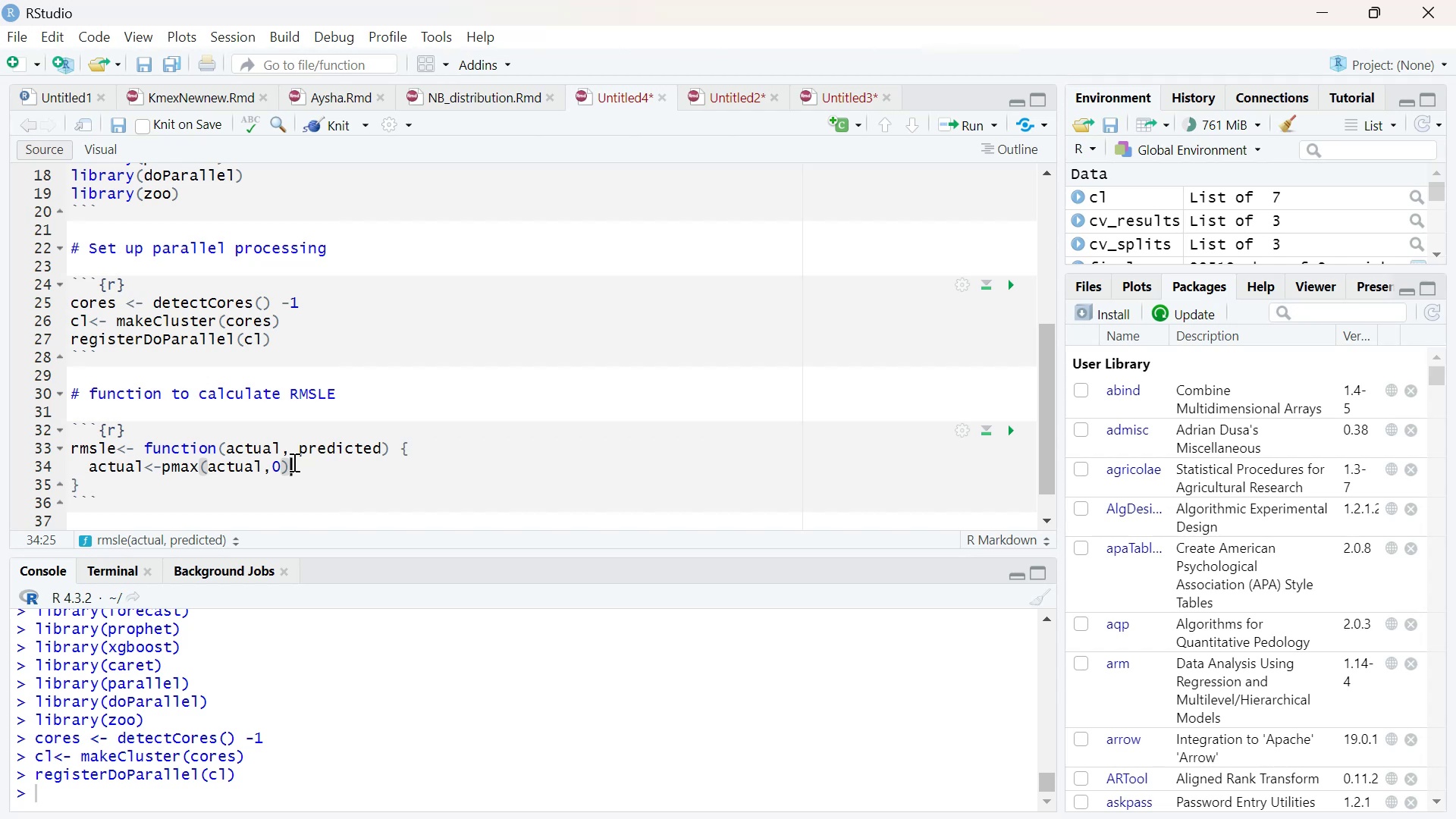 
key(Enter)
 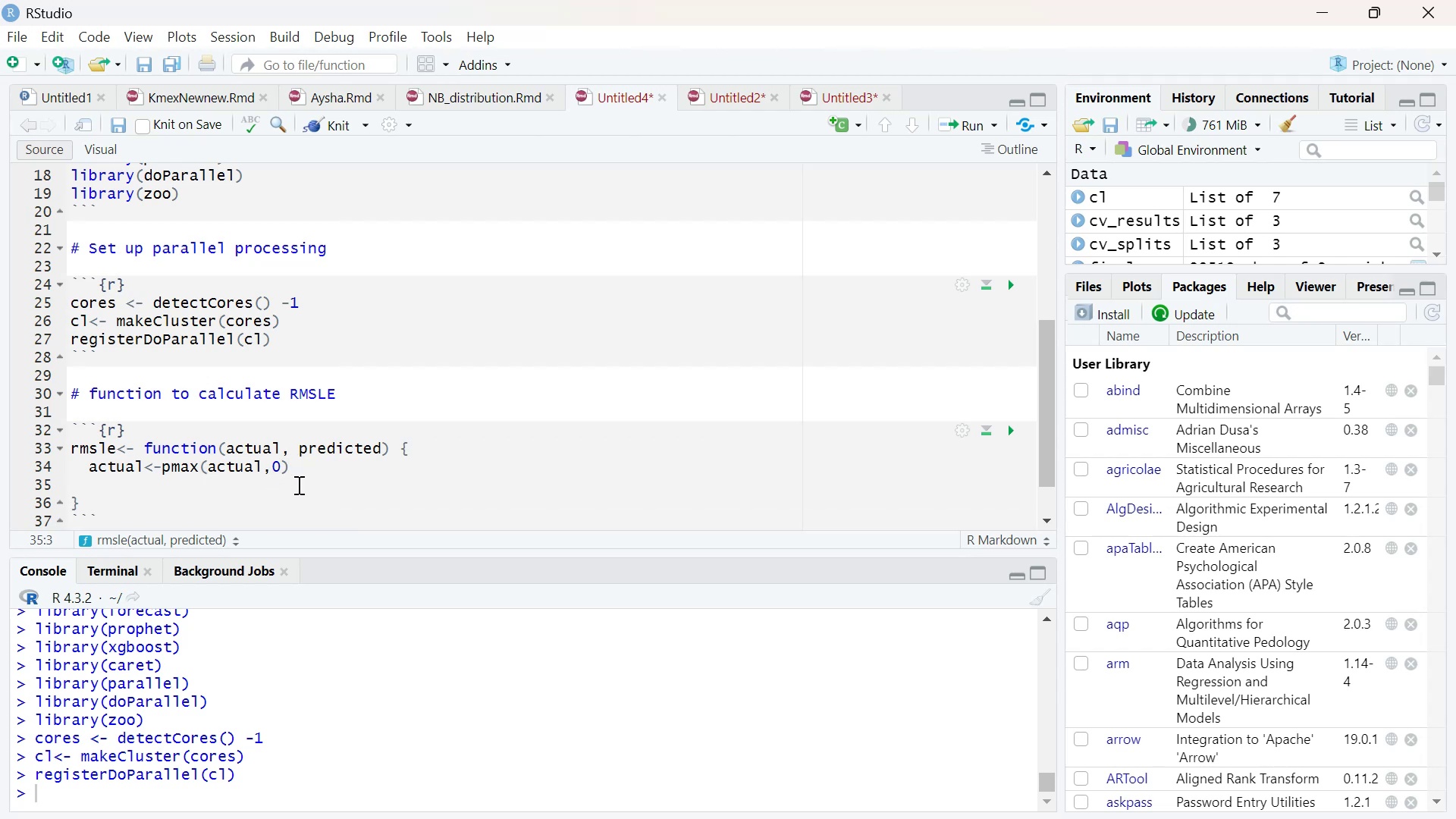 
type(predicted)
 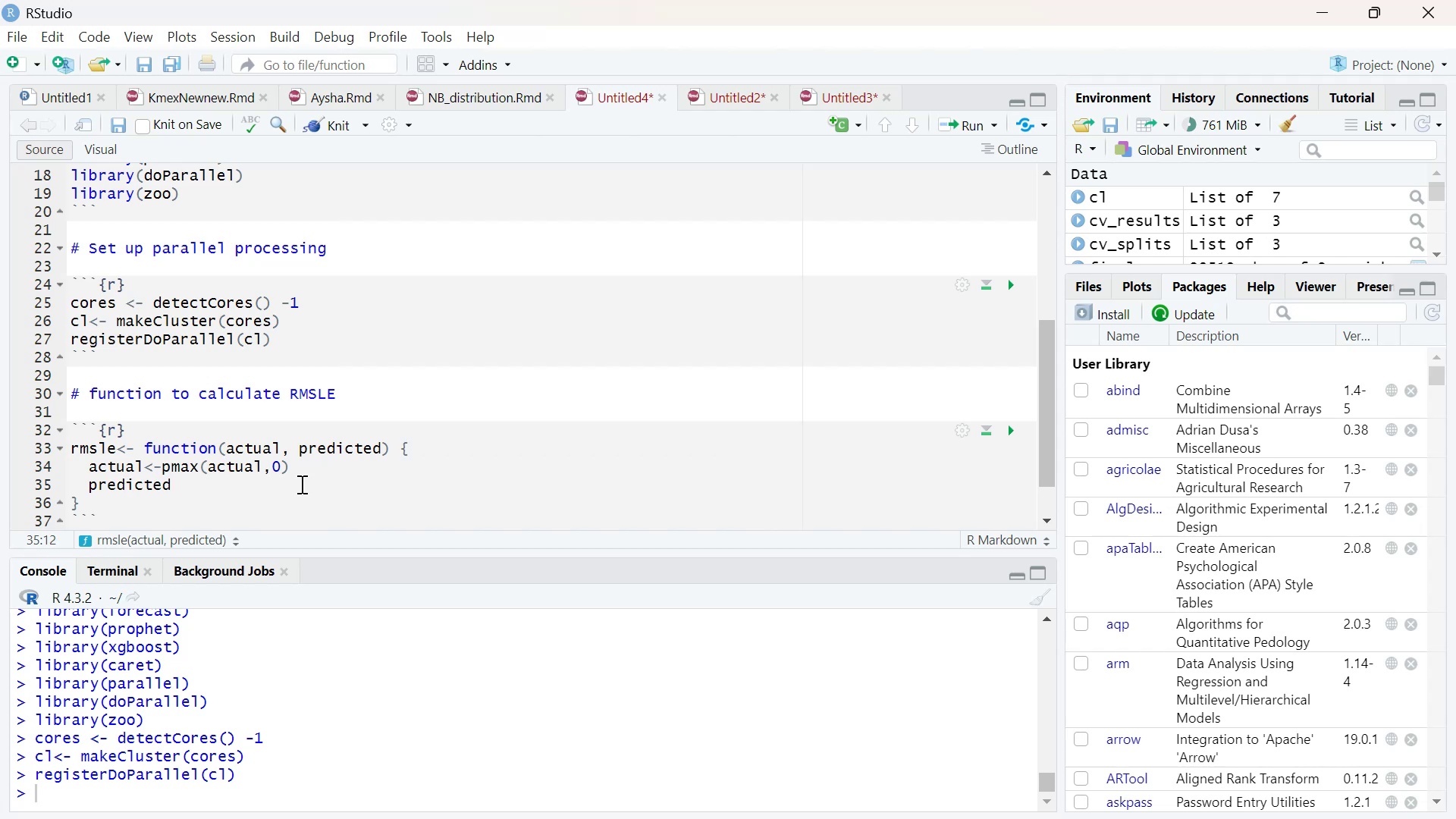 
wait(5.39)
 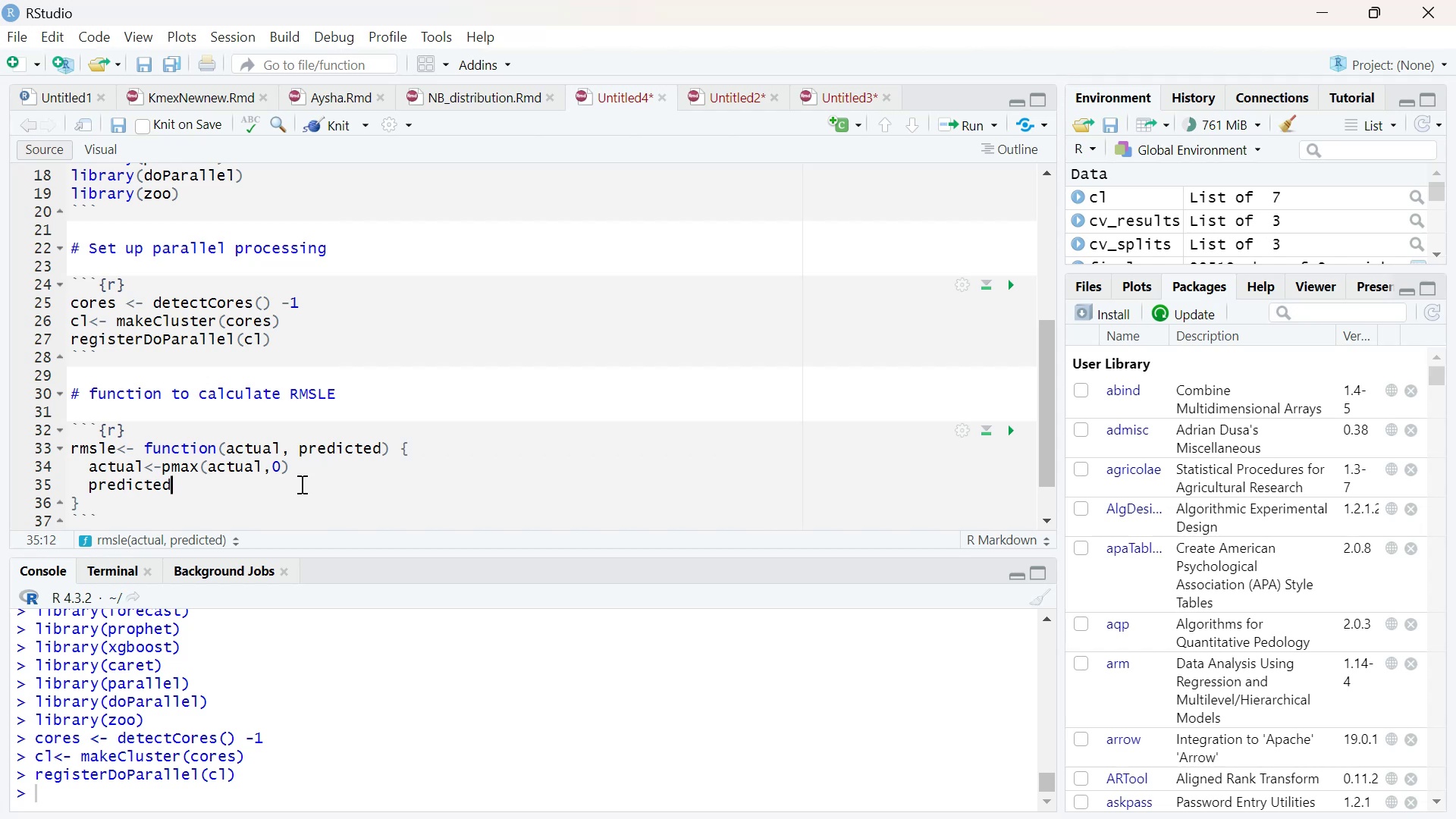 
key(Shift+Comma)
 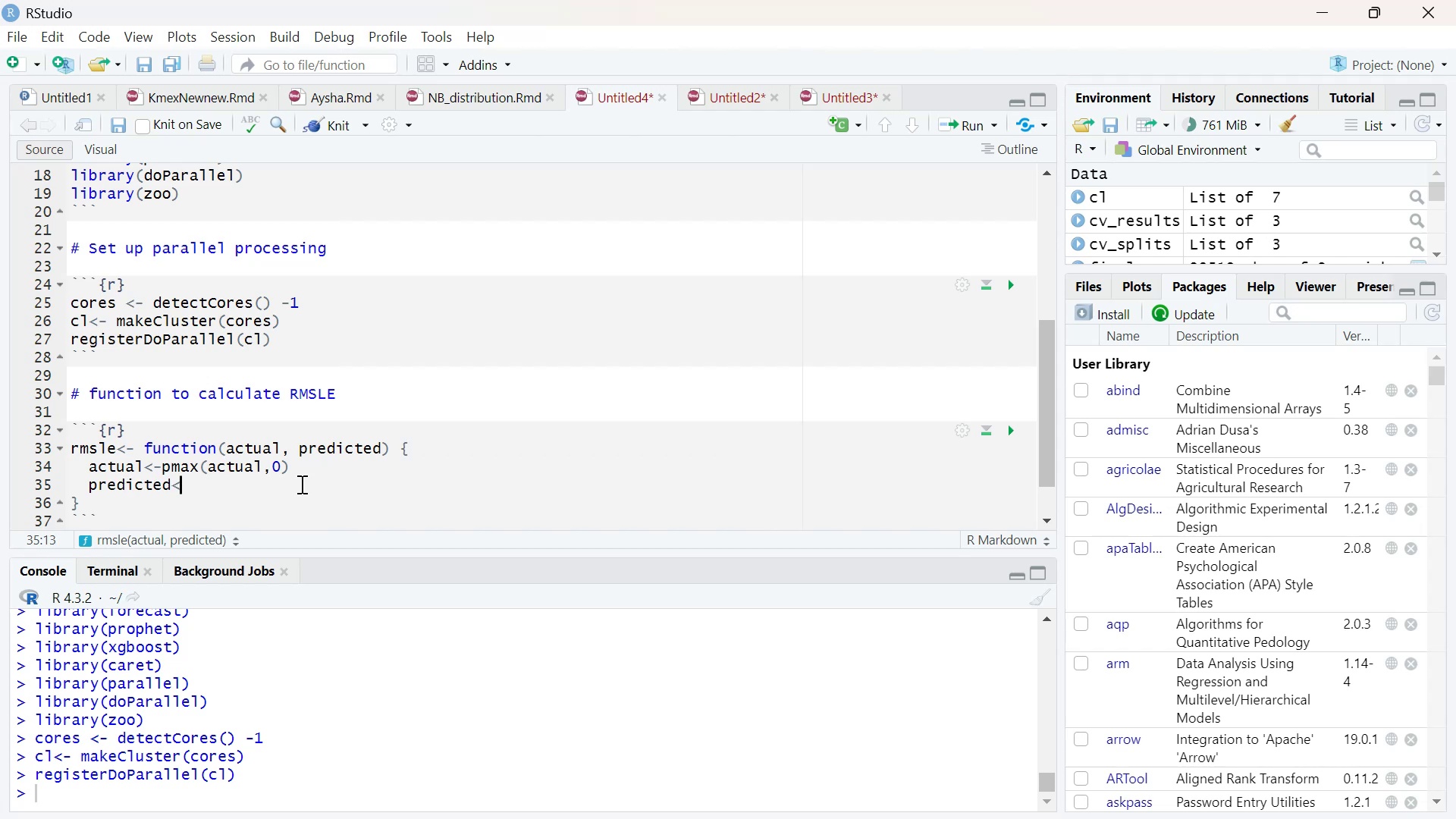 
key(Minus)
 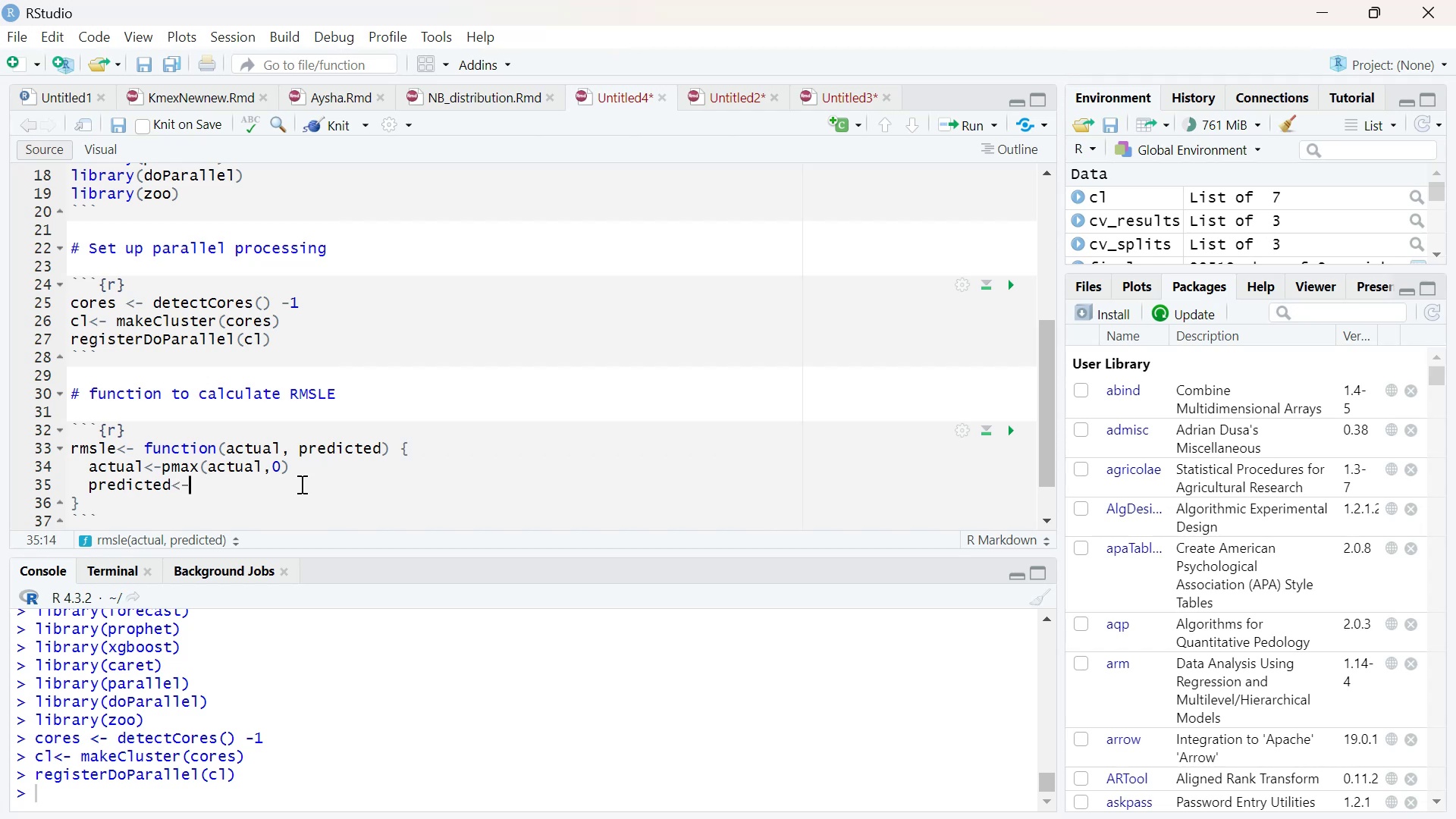 
type(pmax)
 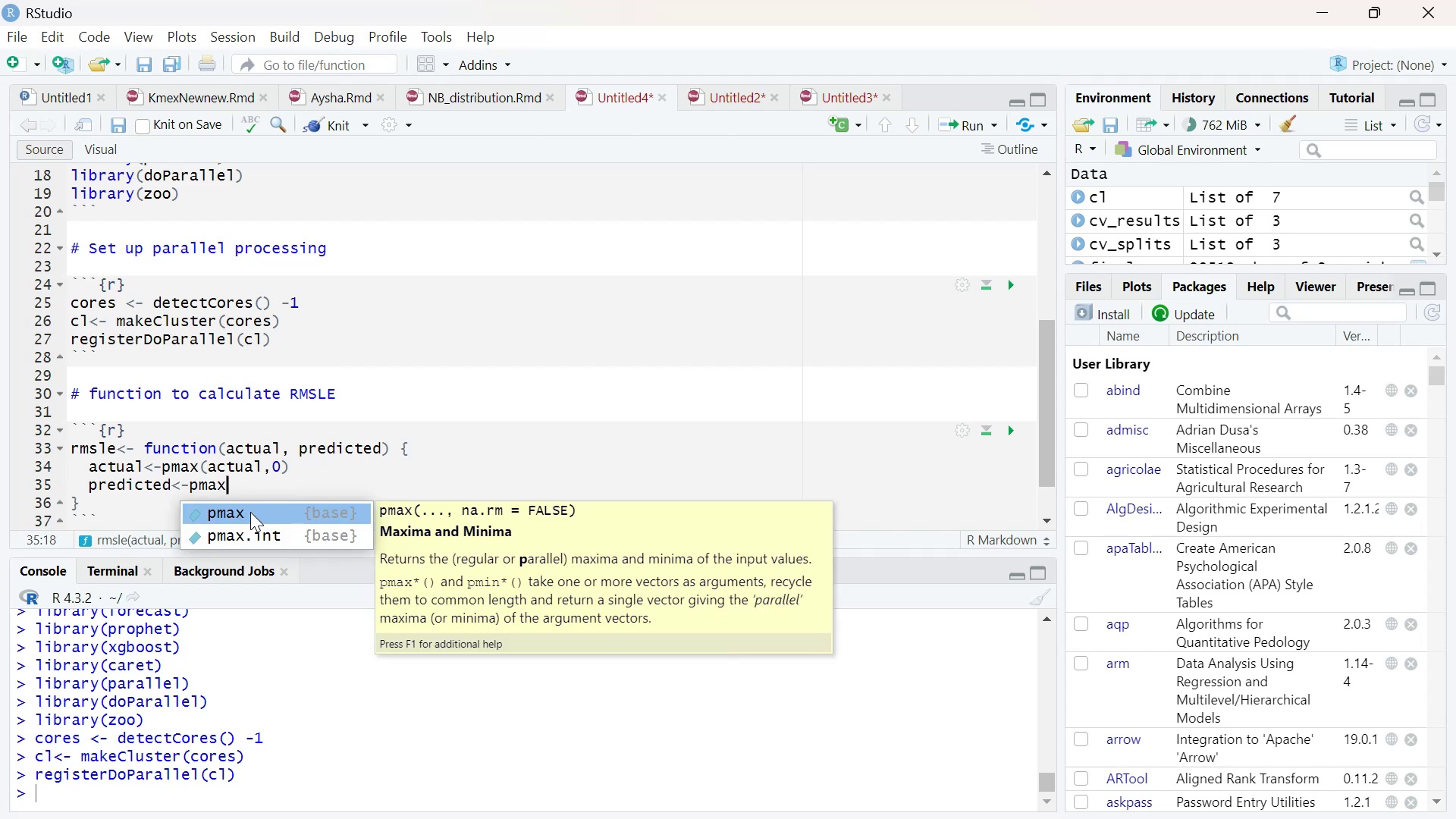 
left_click([253, 512])
 